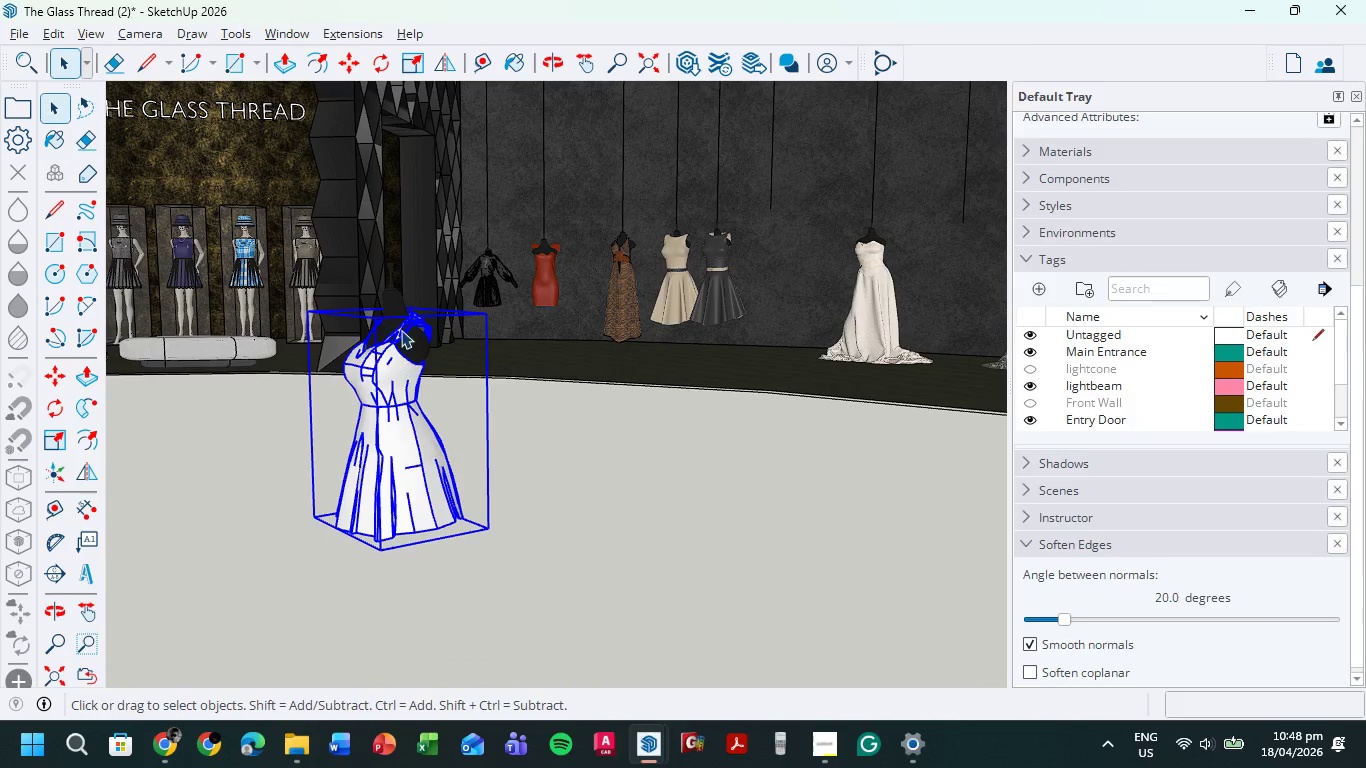 
hold_key(key=ControlLeft, duration=0.55)
left_click([398, 311])
 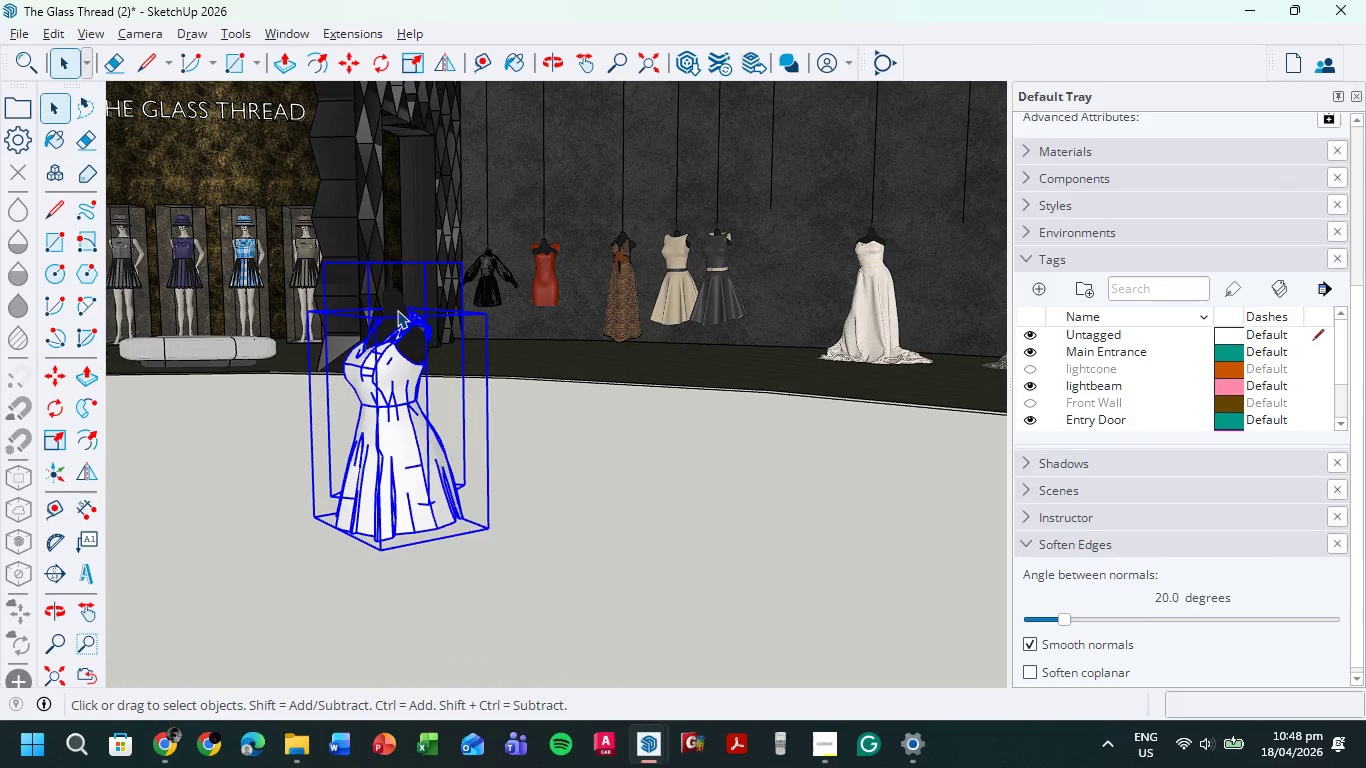 
right_click([395, 309])
 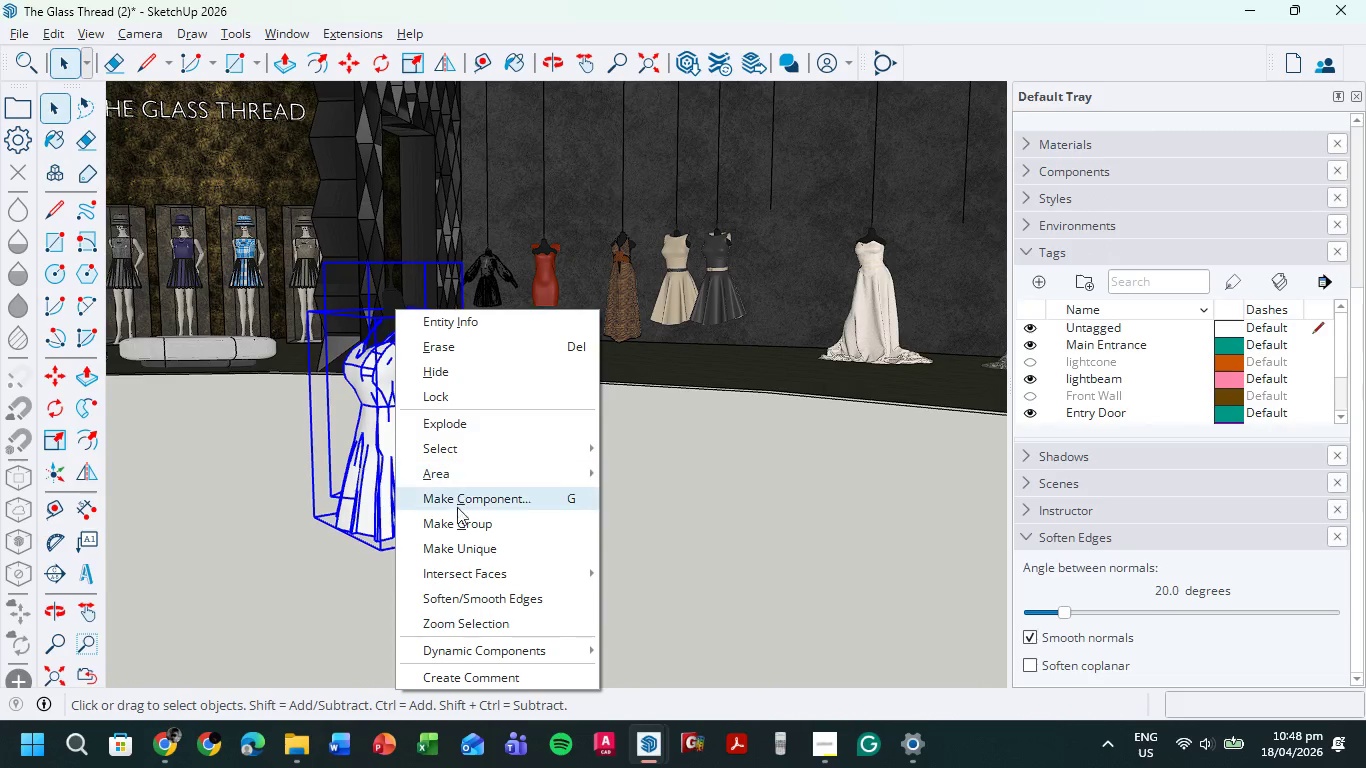 
left_click([460, 531])
 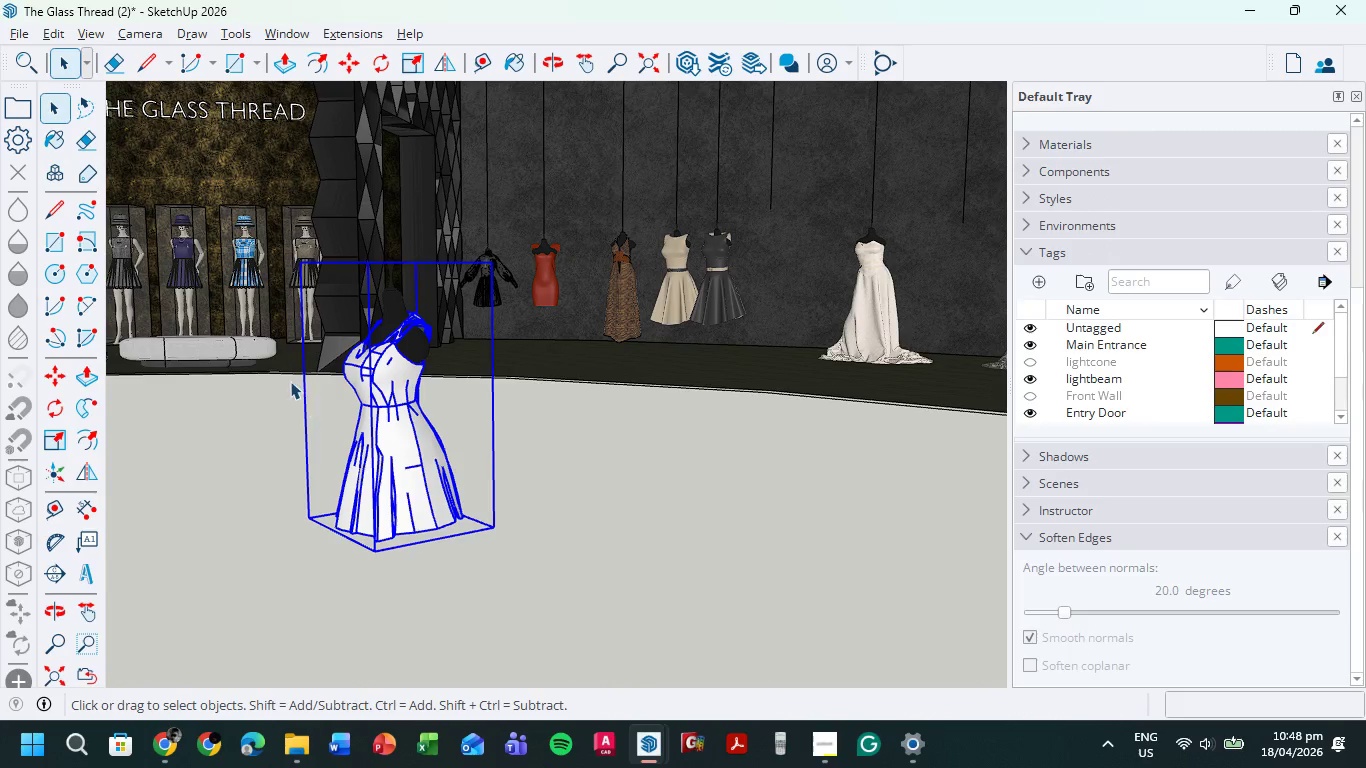 
scroll: coordinate [290, 380], scroll_direction: up, amount: 2.0
 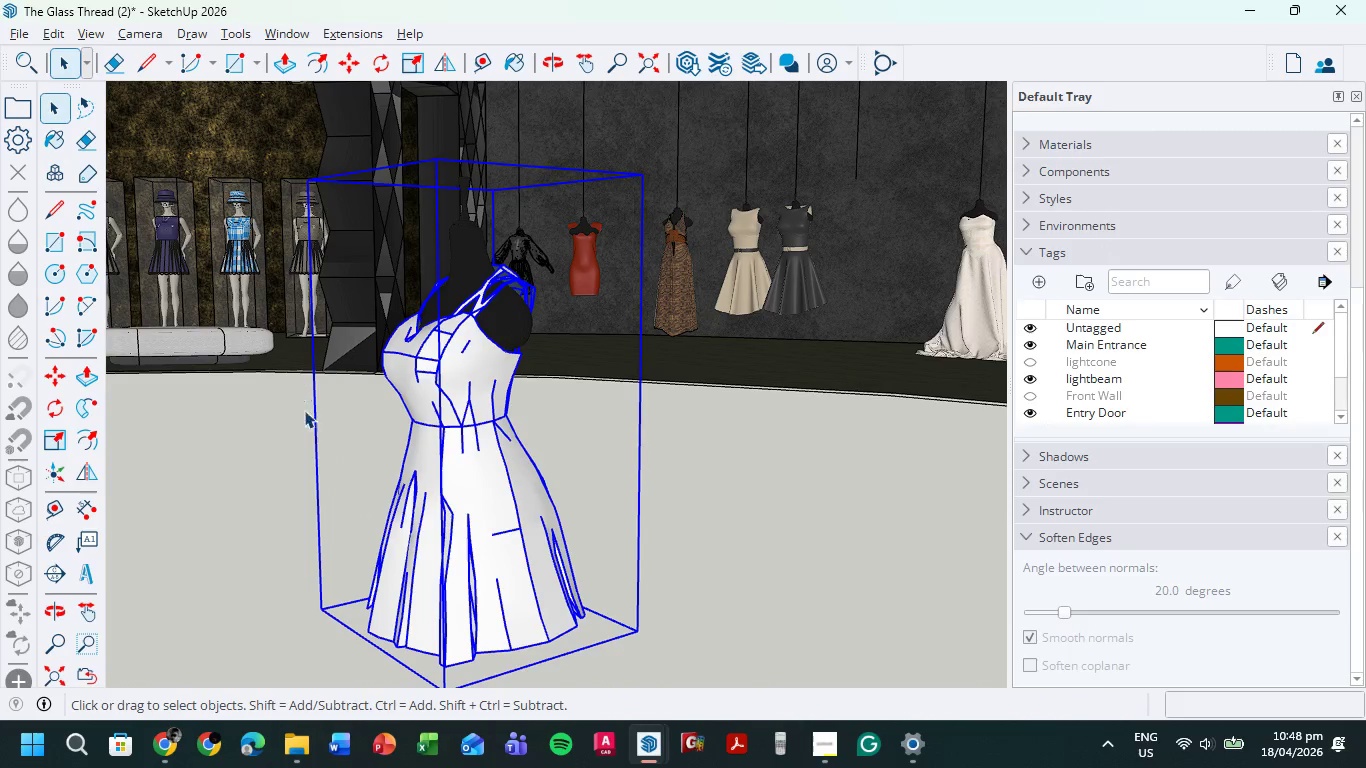 
key(S)
 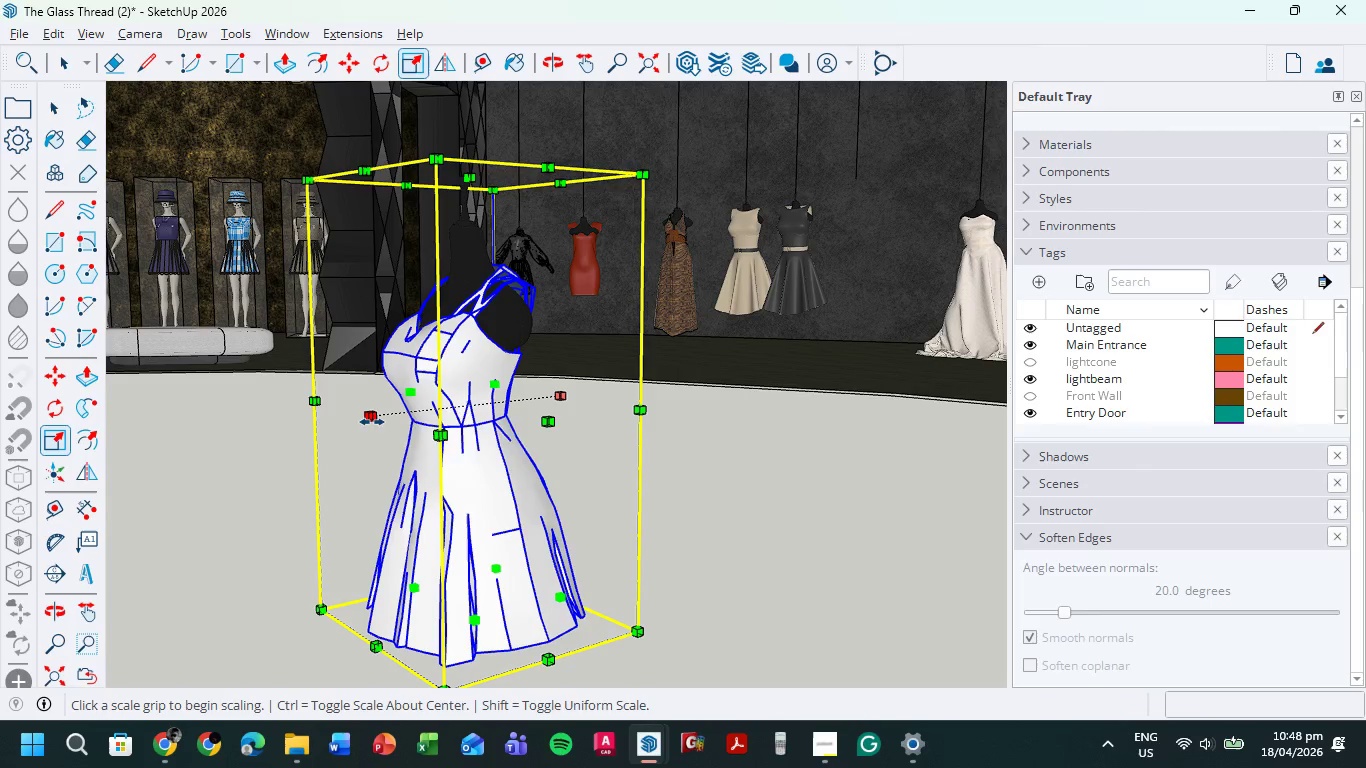 
left_click([373, 420])
 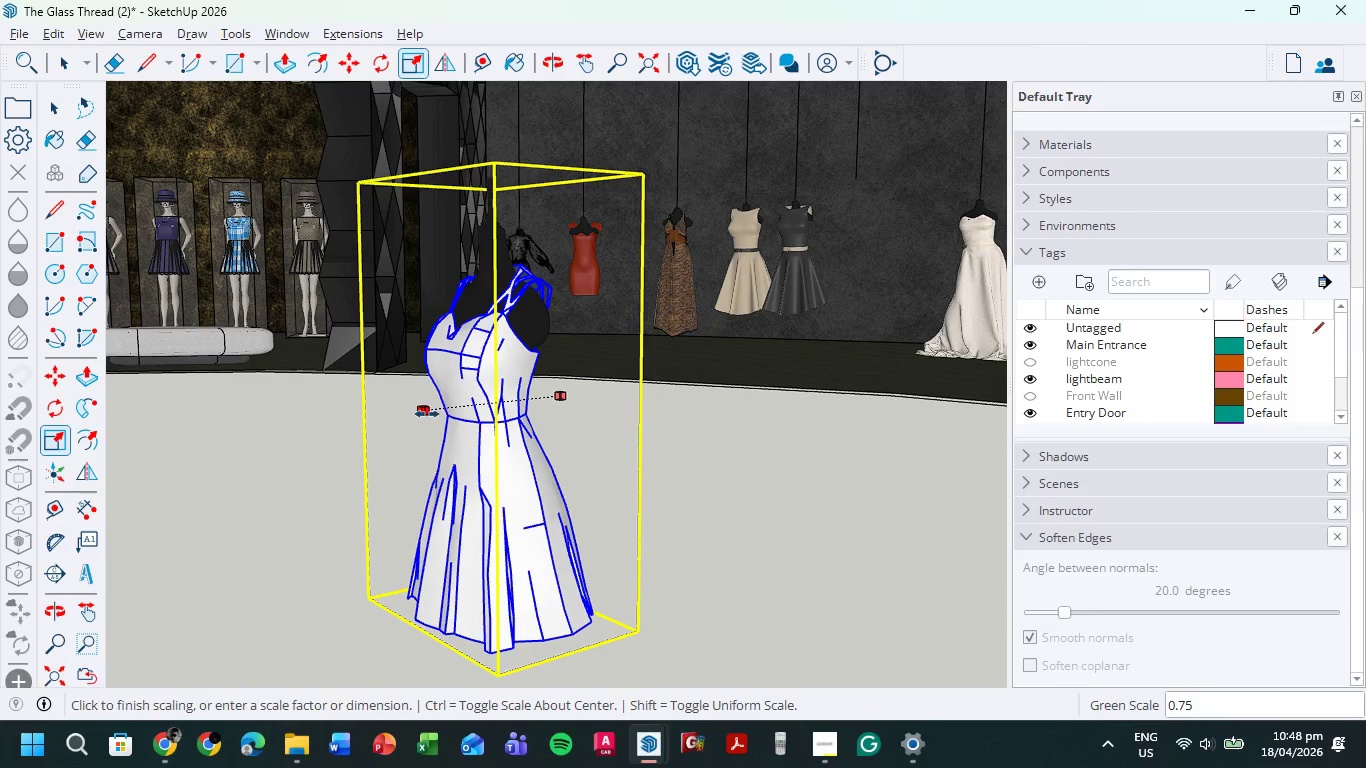 
left_click([433, 413])
 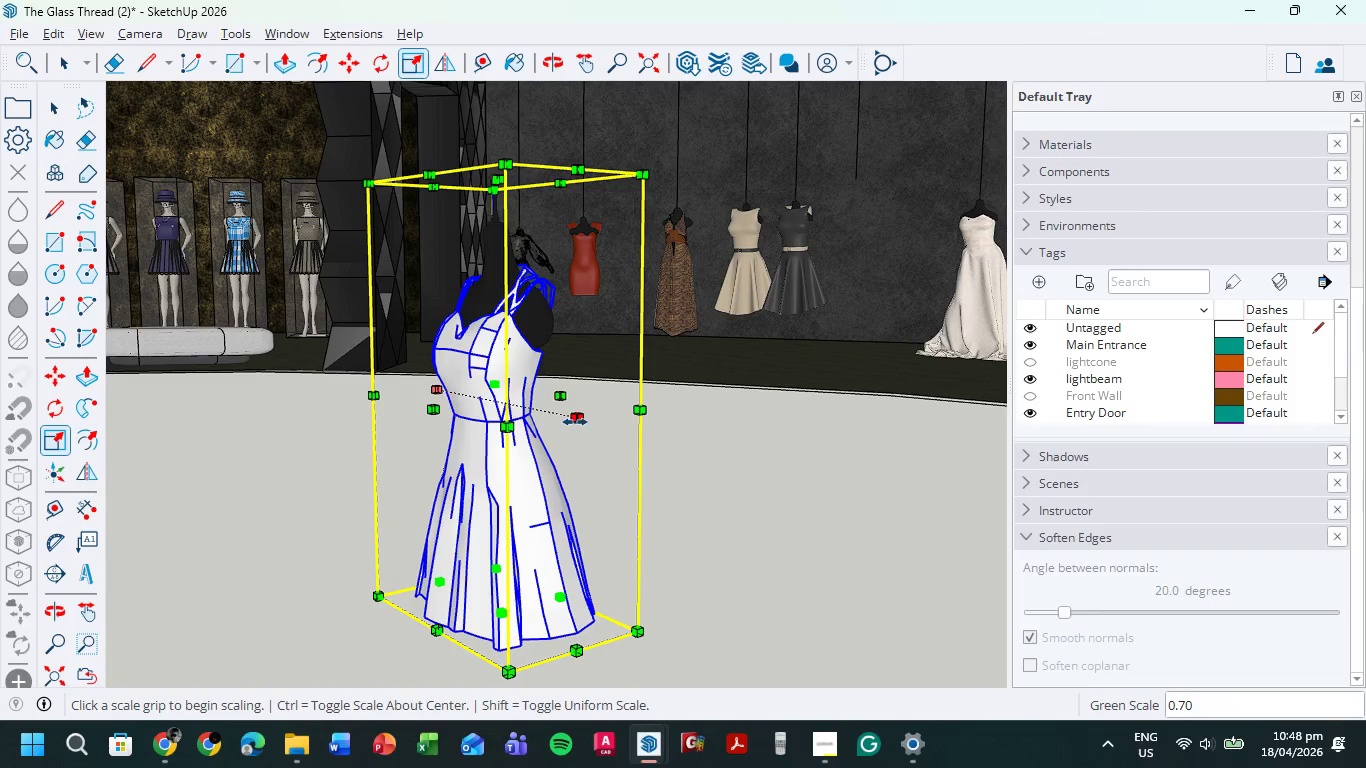 
left_click([579, 419])
 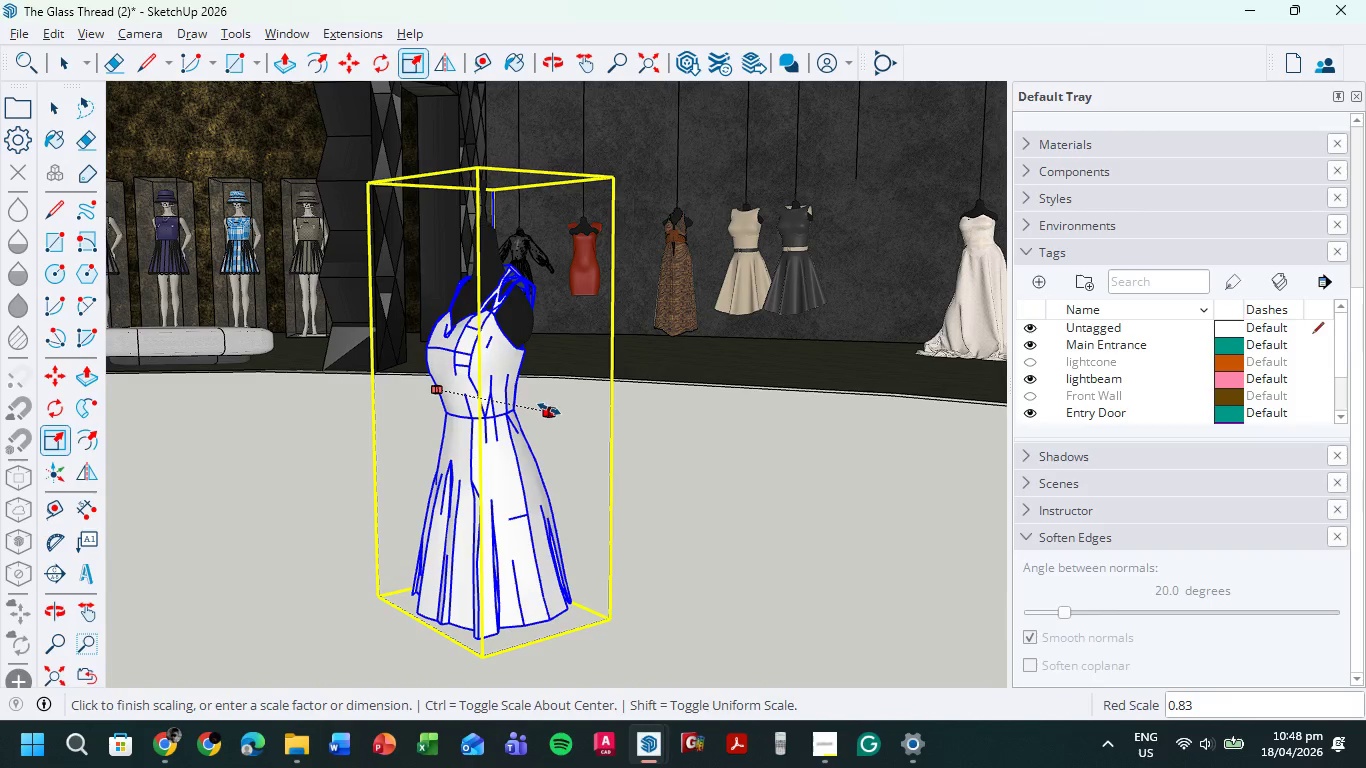 
left_click([549, 409])
 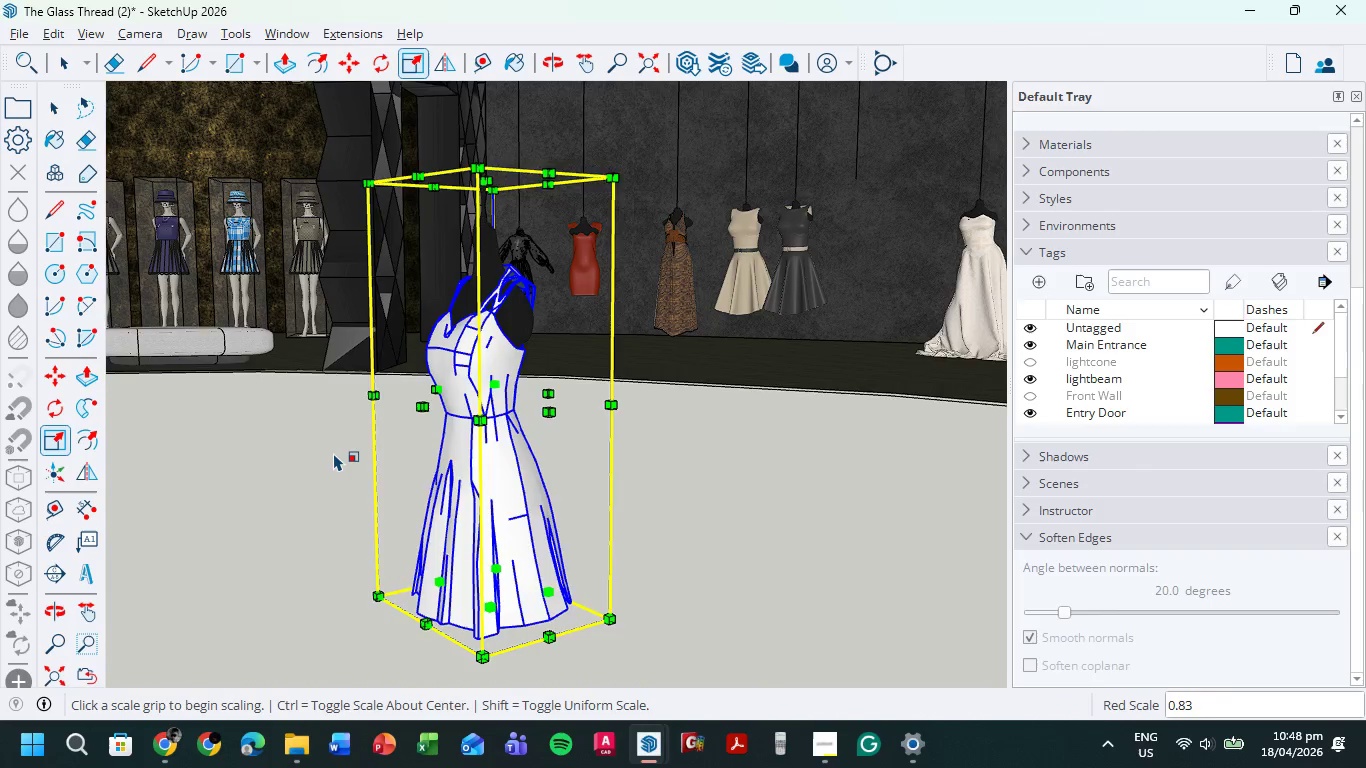 
scroll: coordinate [398, 505], scroll_direction: down, amount: 3.0
 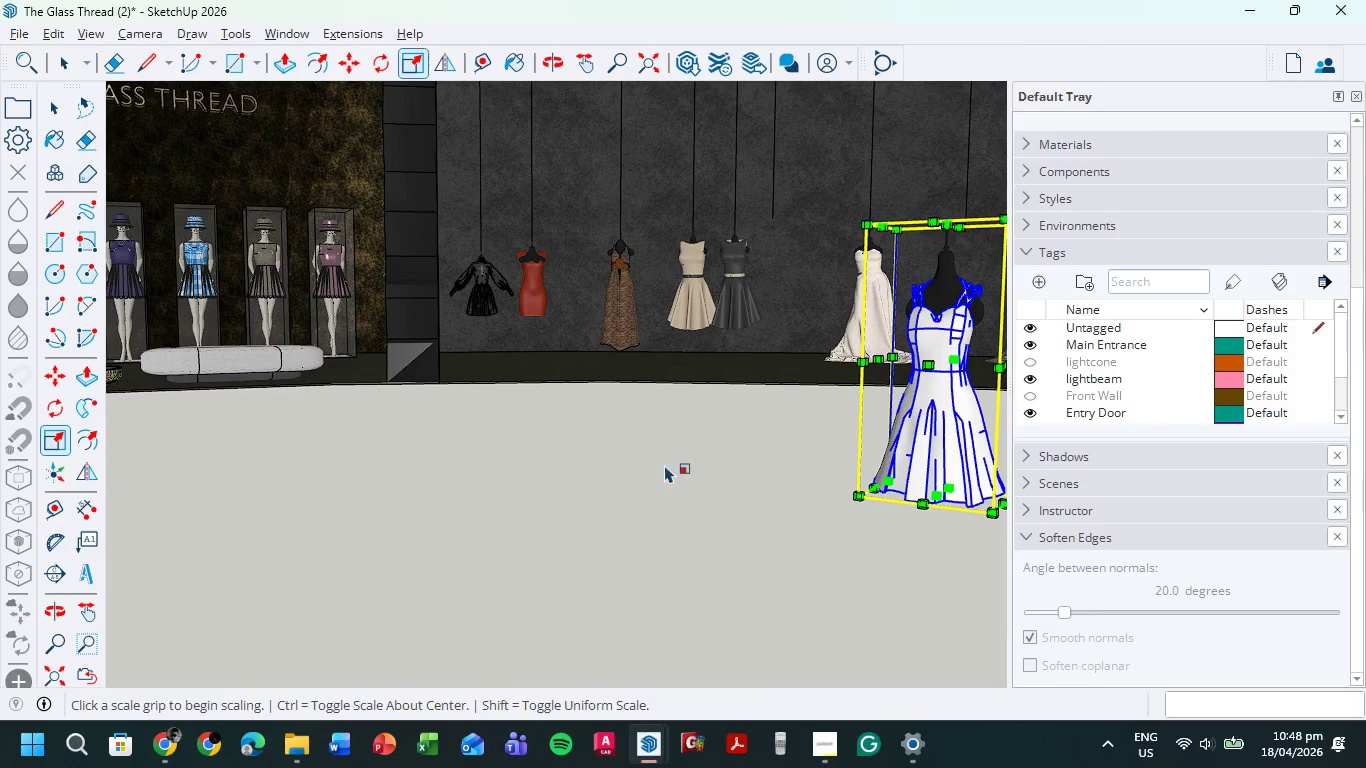 
hold_key(key=ShiftLeft, duration=0.52)
 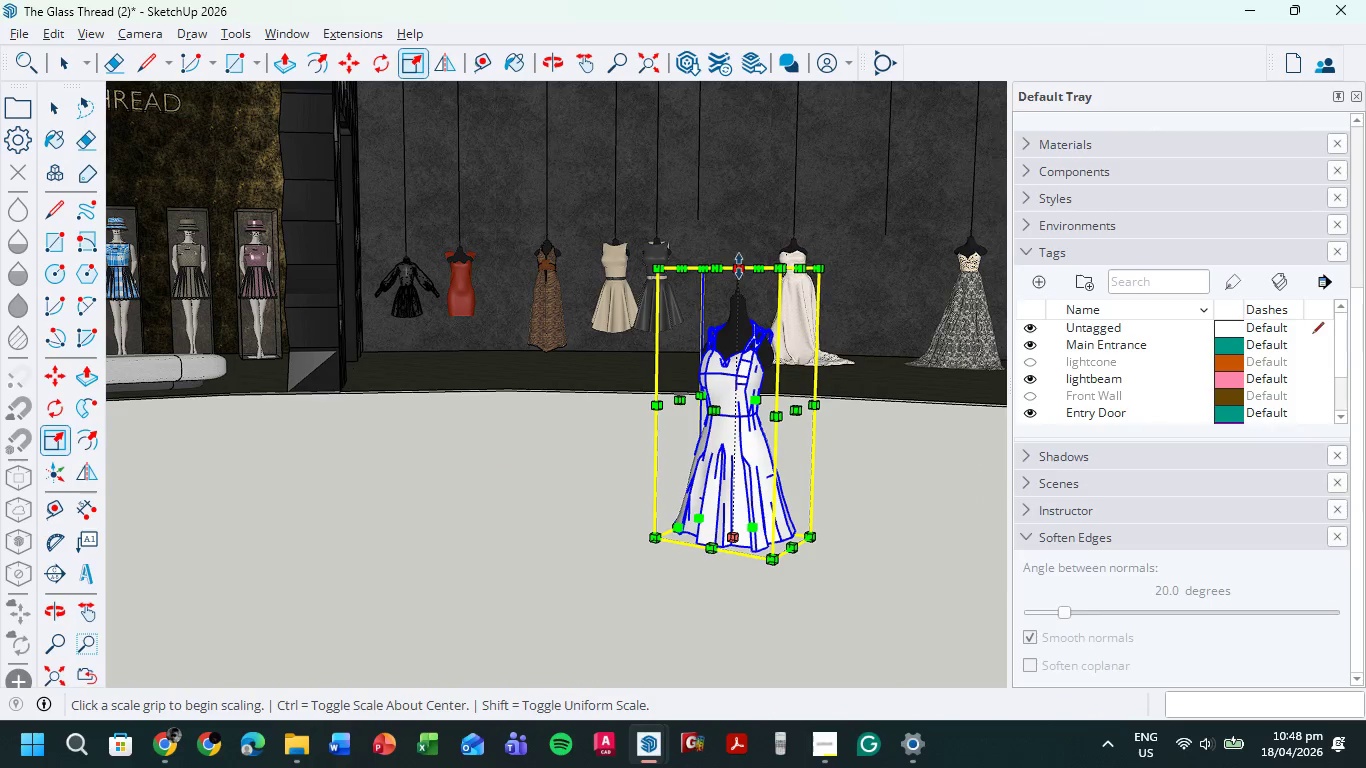 
left_click([741, 269])
 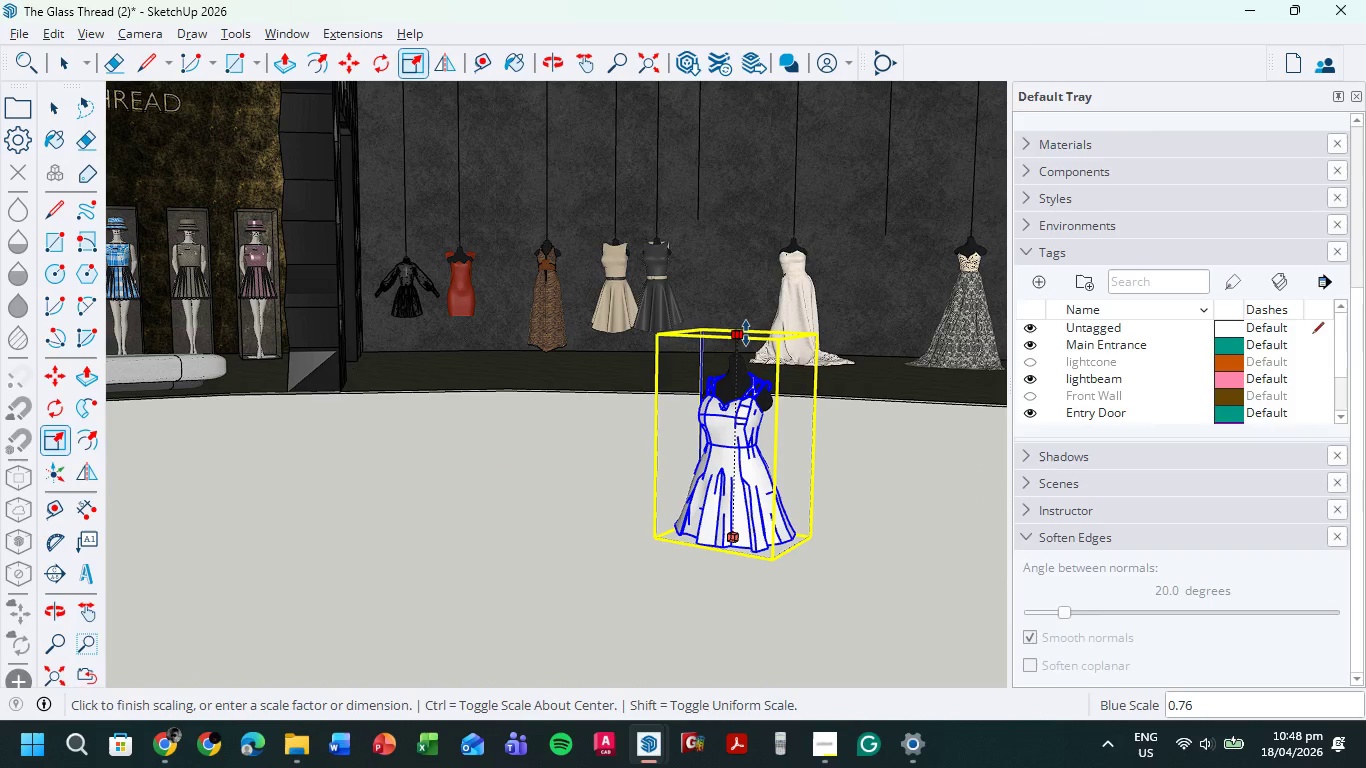 
left_click([749, 324])
 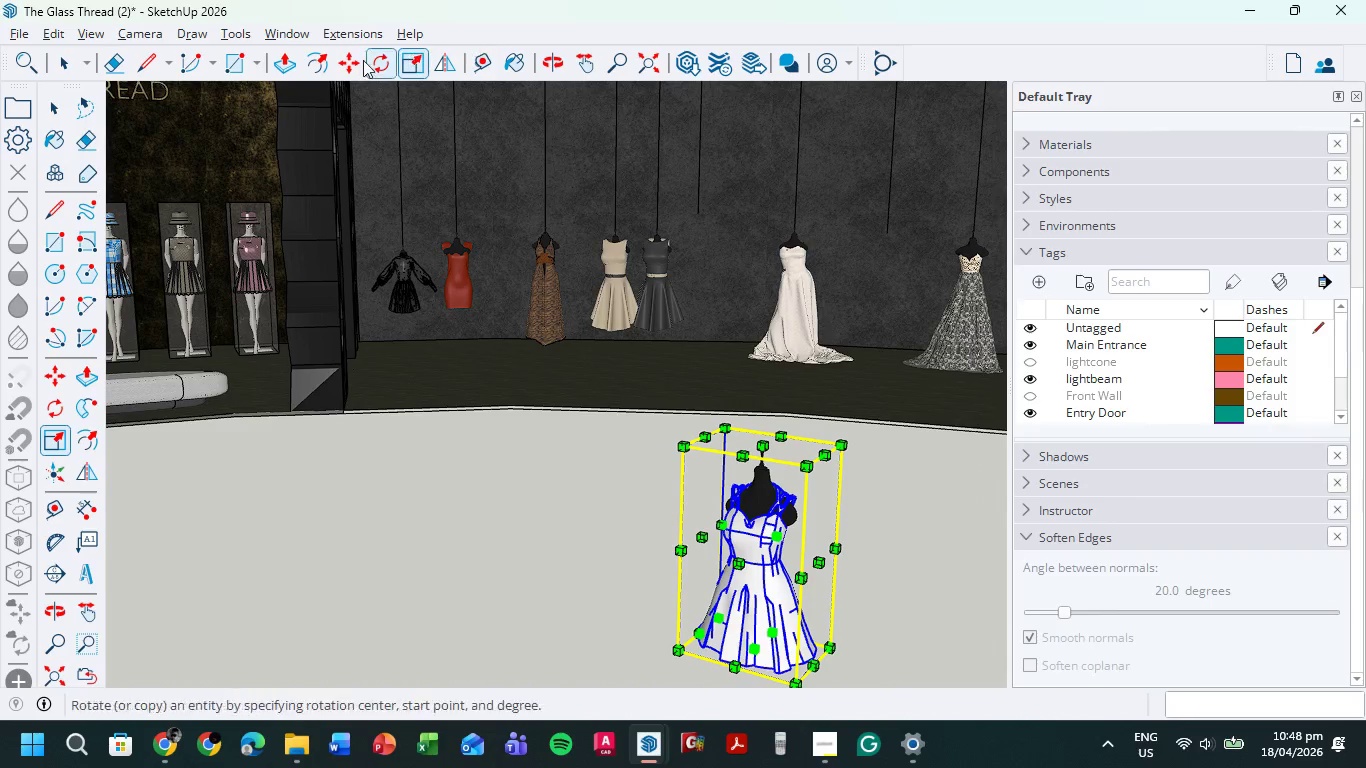 
left_click([376, 66])
 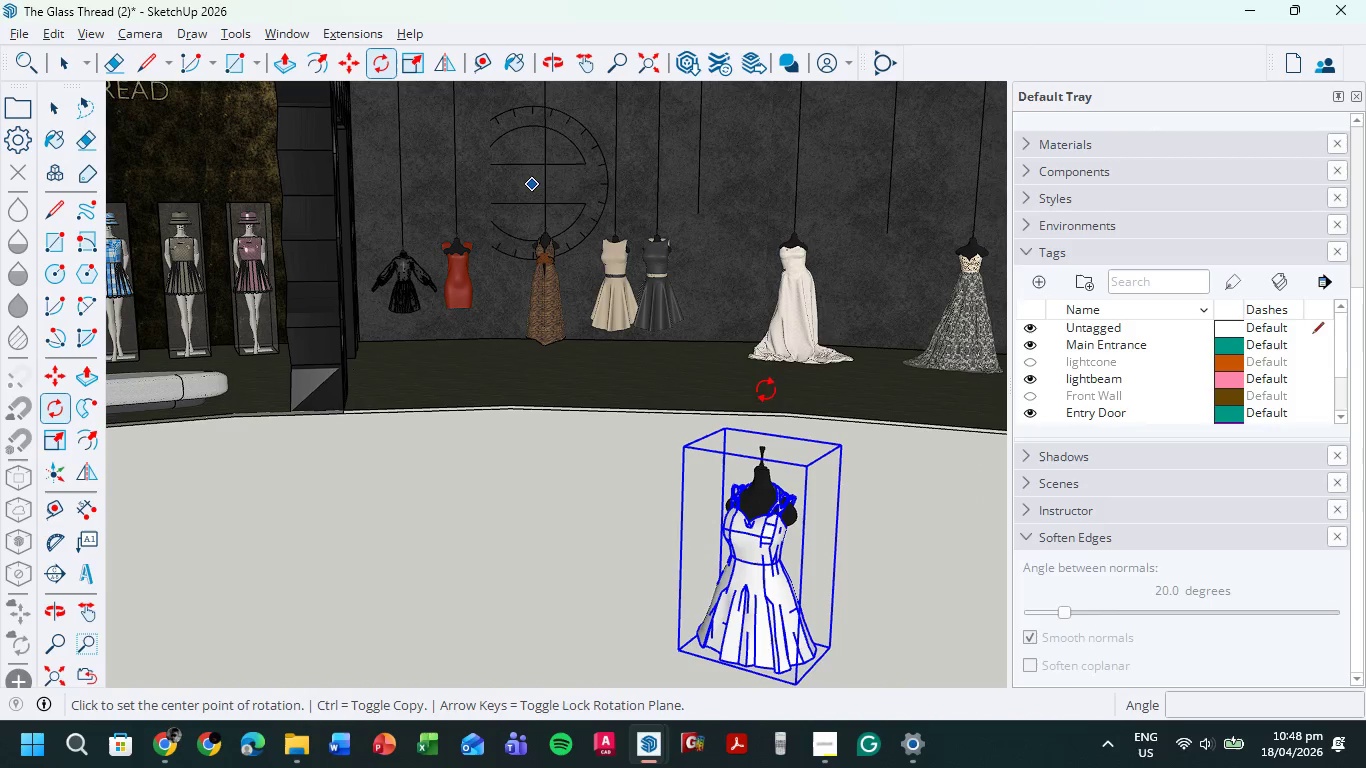 
mouse_move([779, 435])
 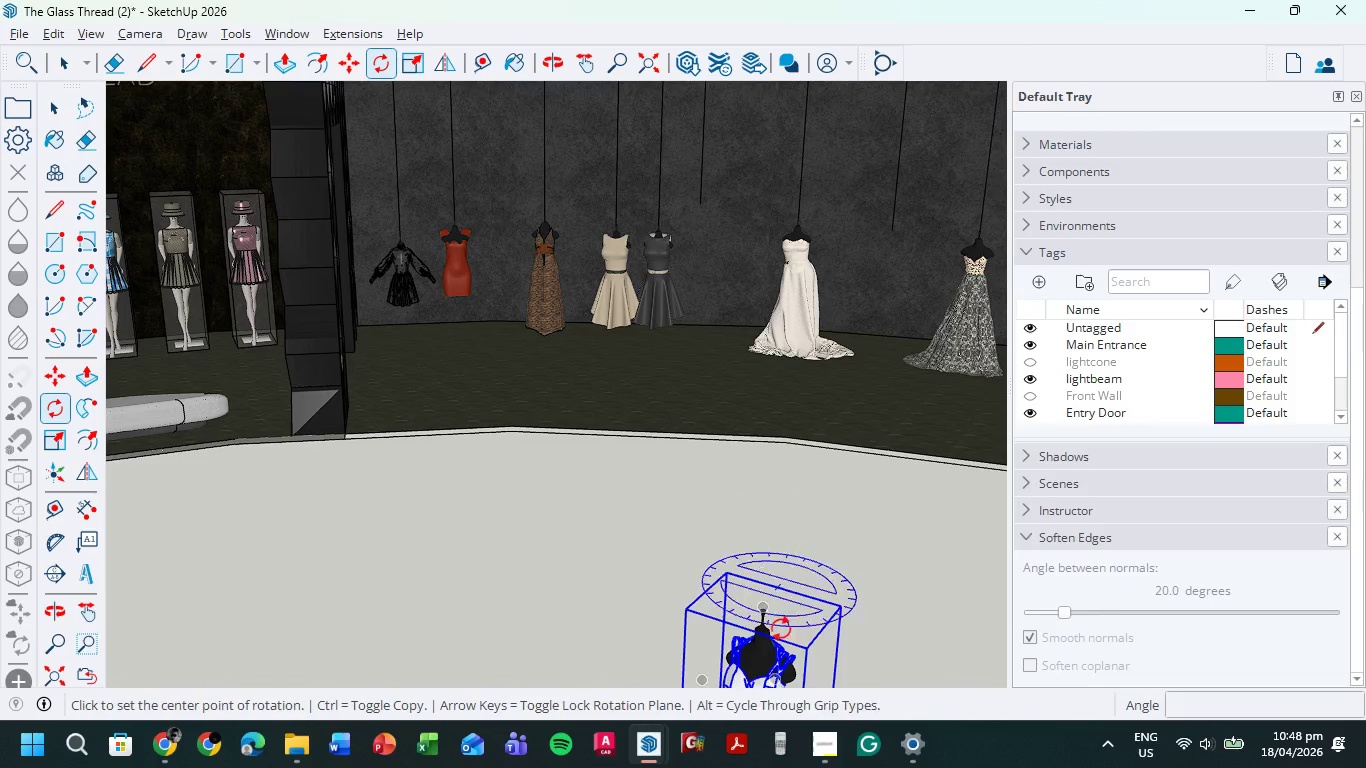 
scroll: coordinate [772, 619], scroll_direction: up, amount: 8.0
 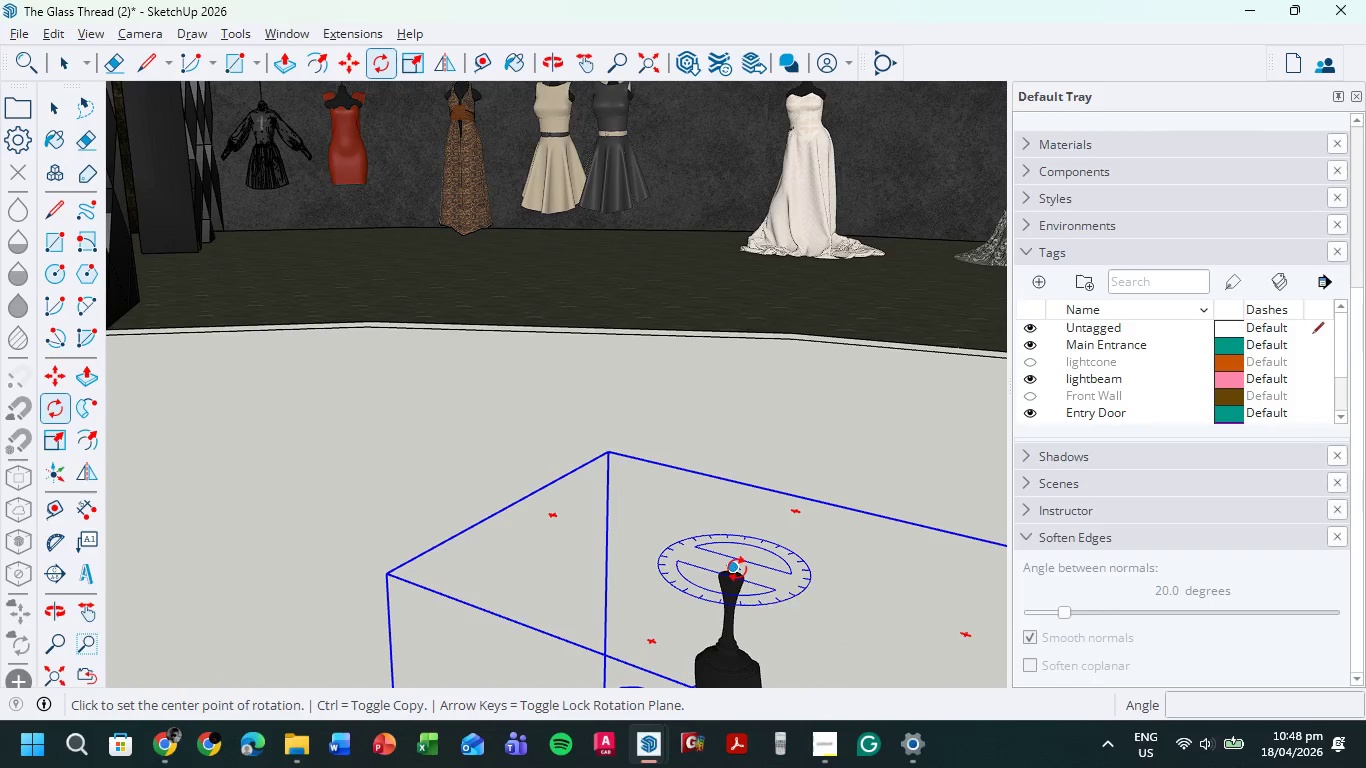 
left_click([737, 568])
 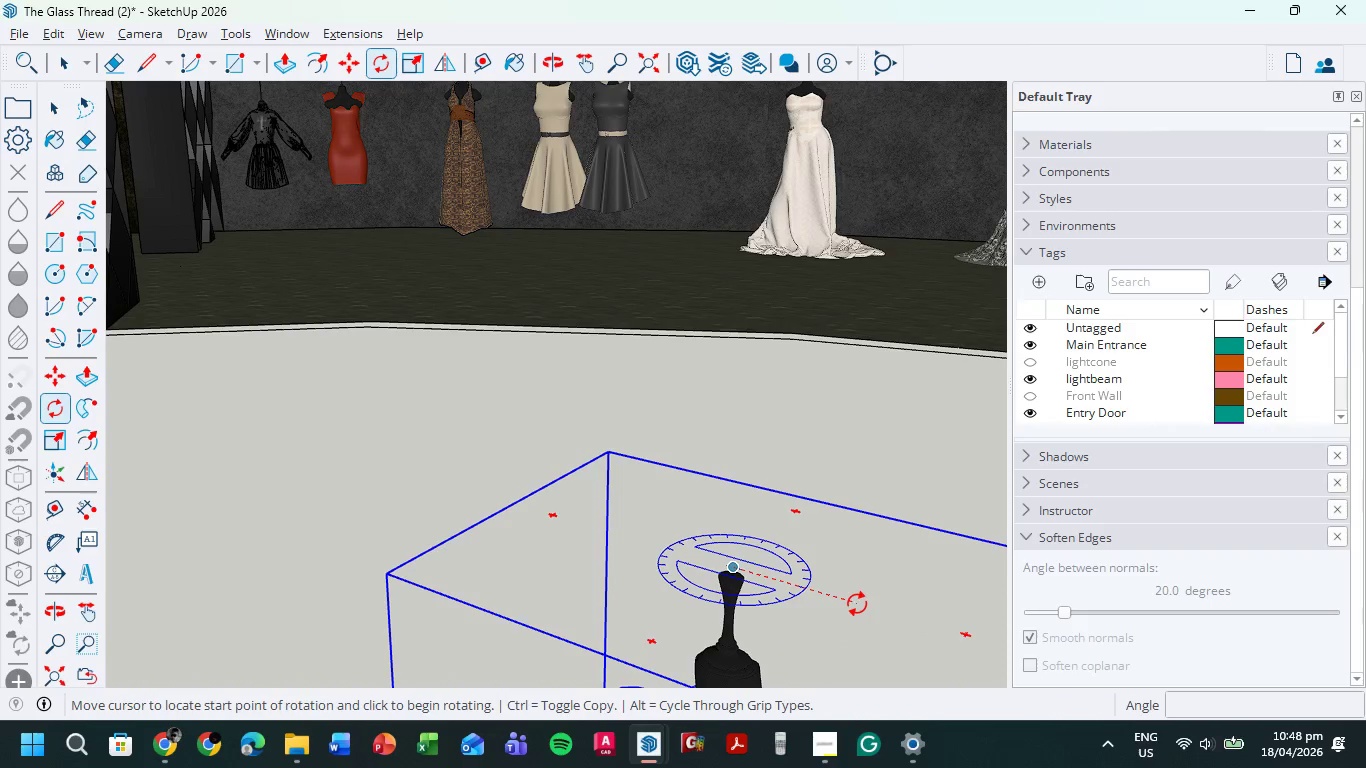 
left_click([857, 603])
 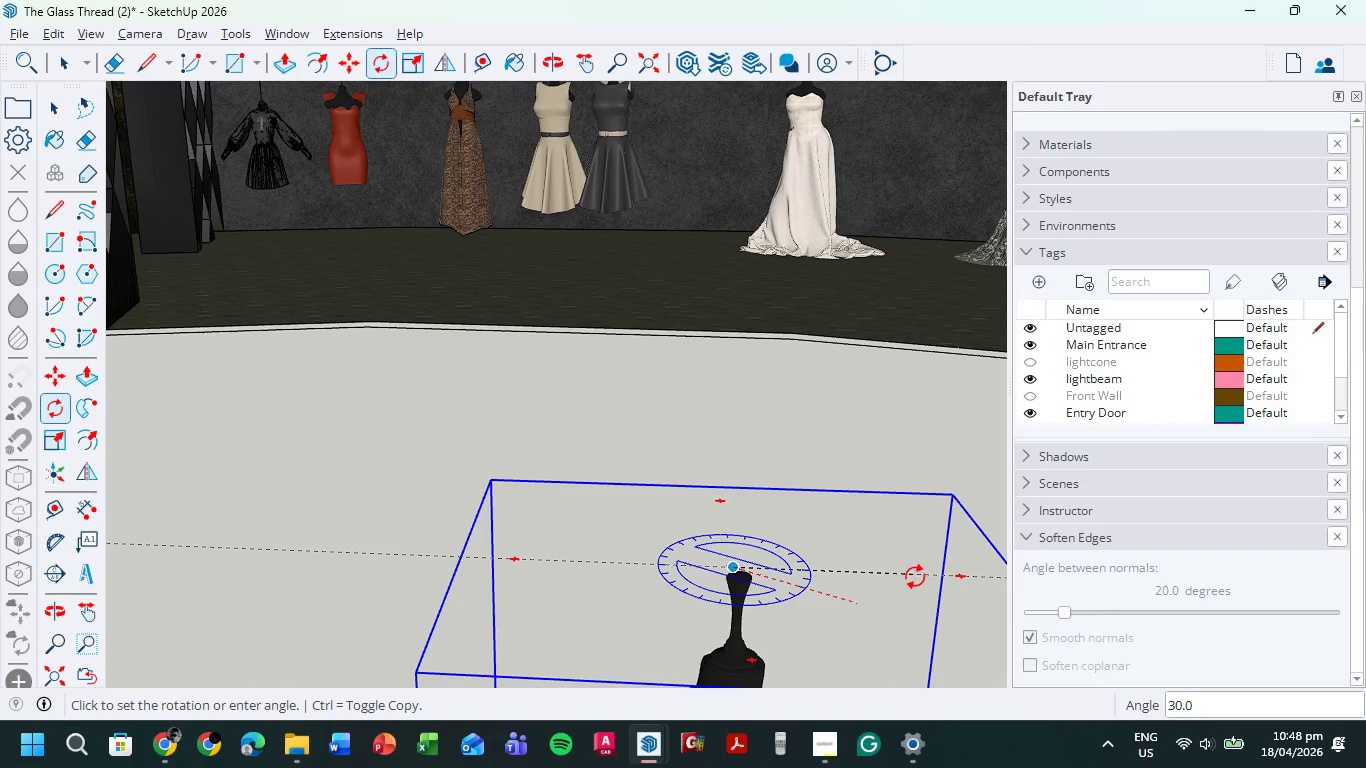 
left_click([915, 579])
 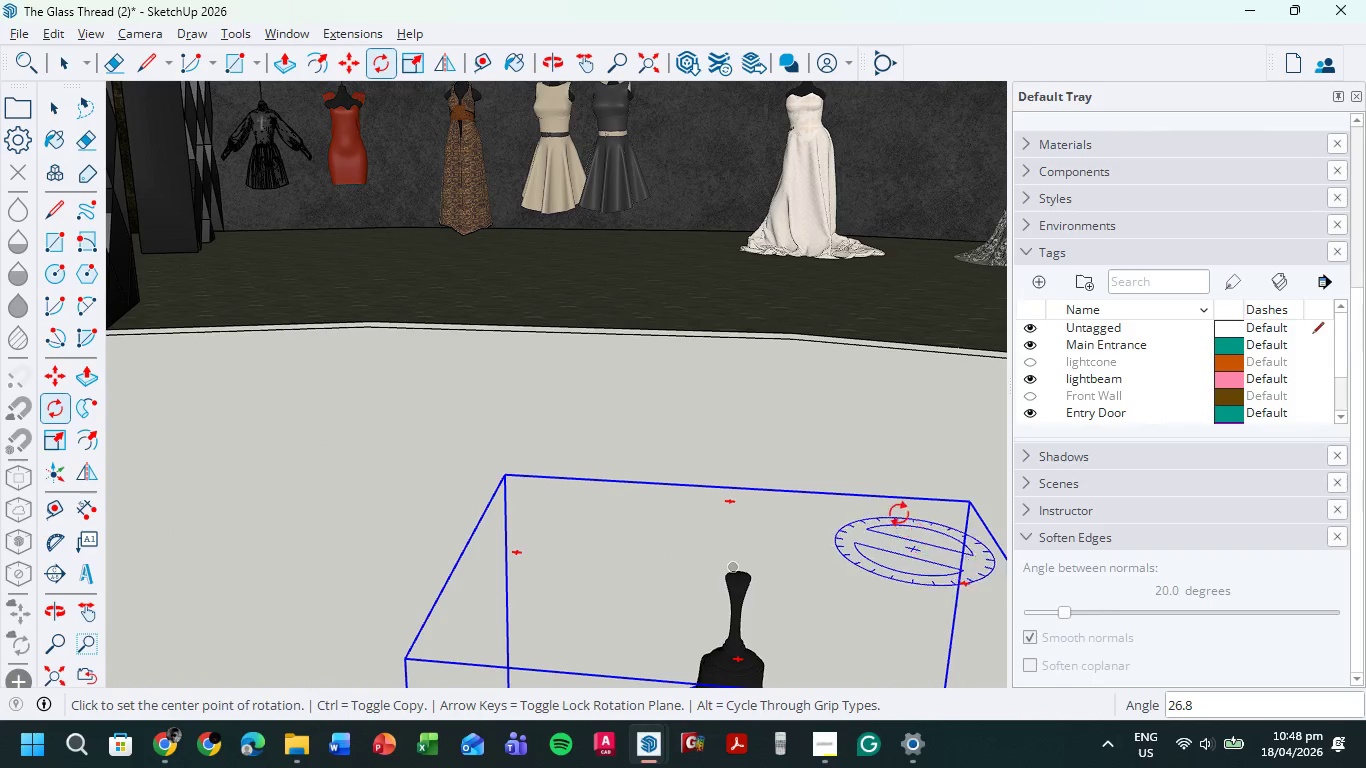 
key(M)
 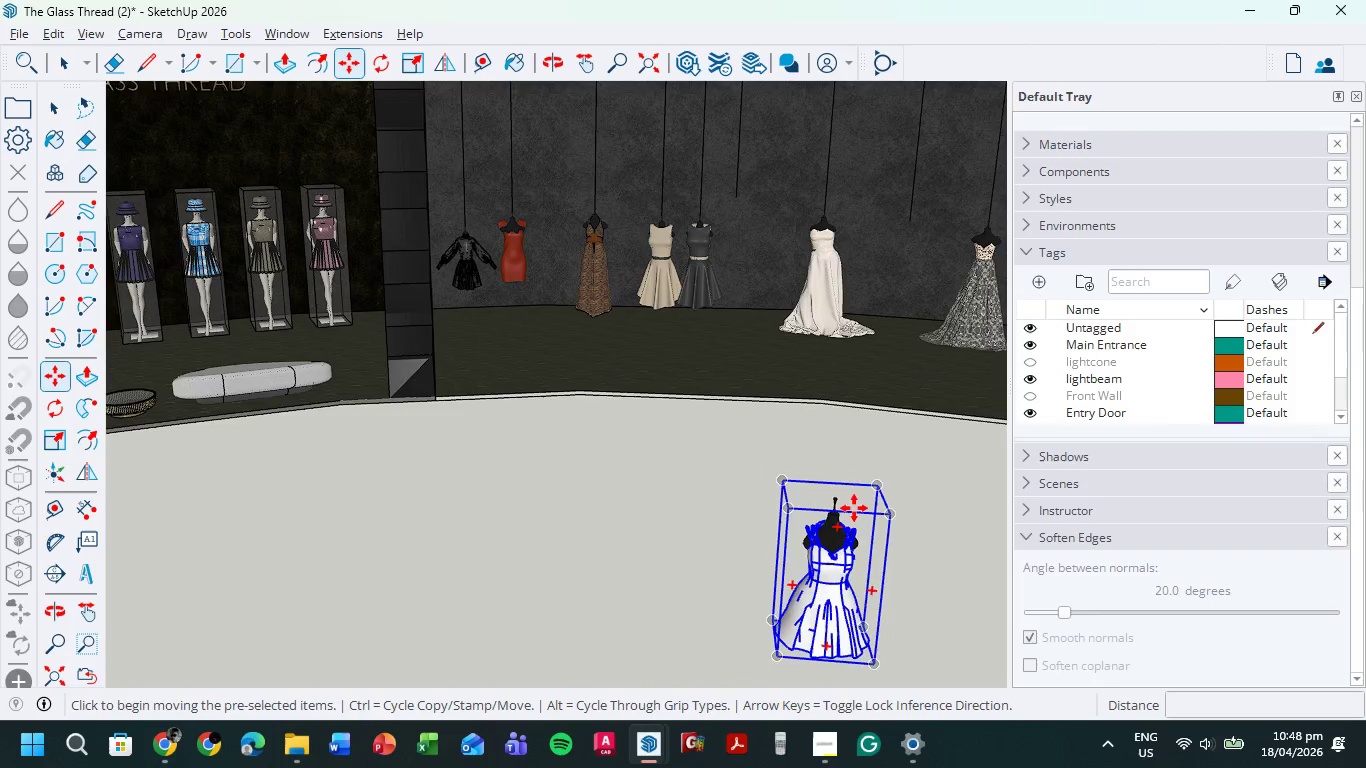 
scroll: coordinate [831, 465], scroll_direction: down, amount: 9.0
 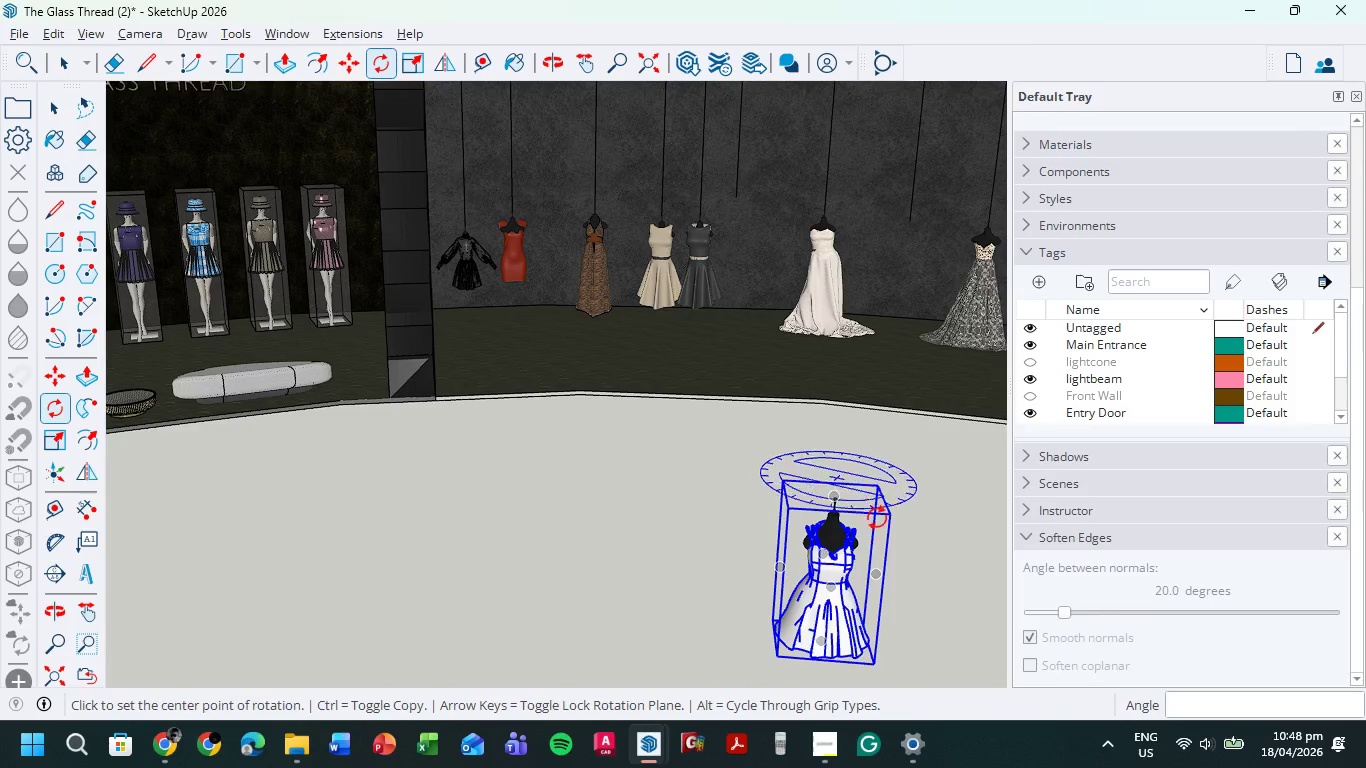 
scroll: coordinate [818, 533], scroll_direction: up, amount: 13.0
 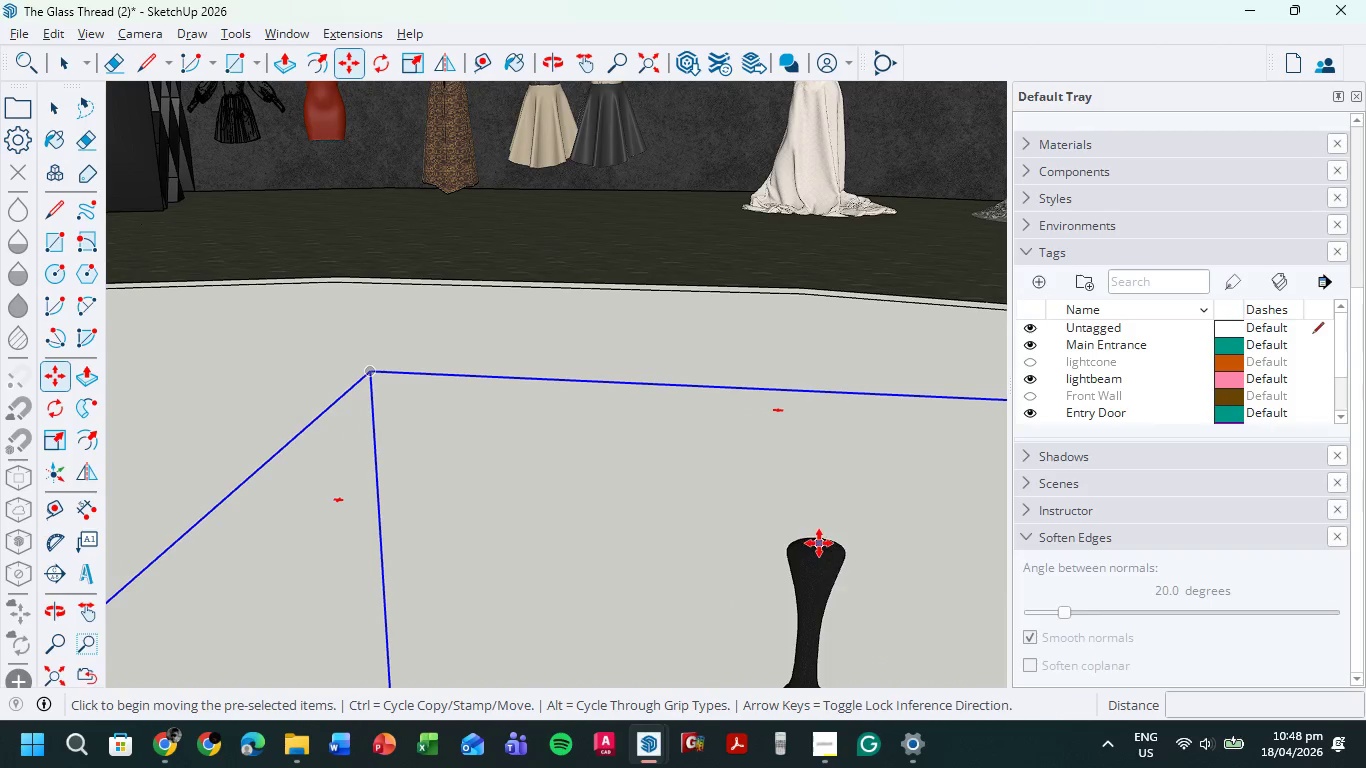 
left_click([819, 543])
 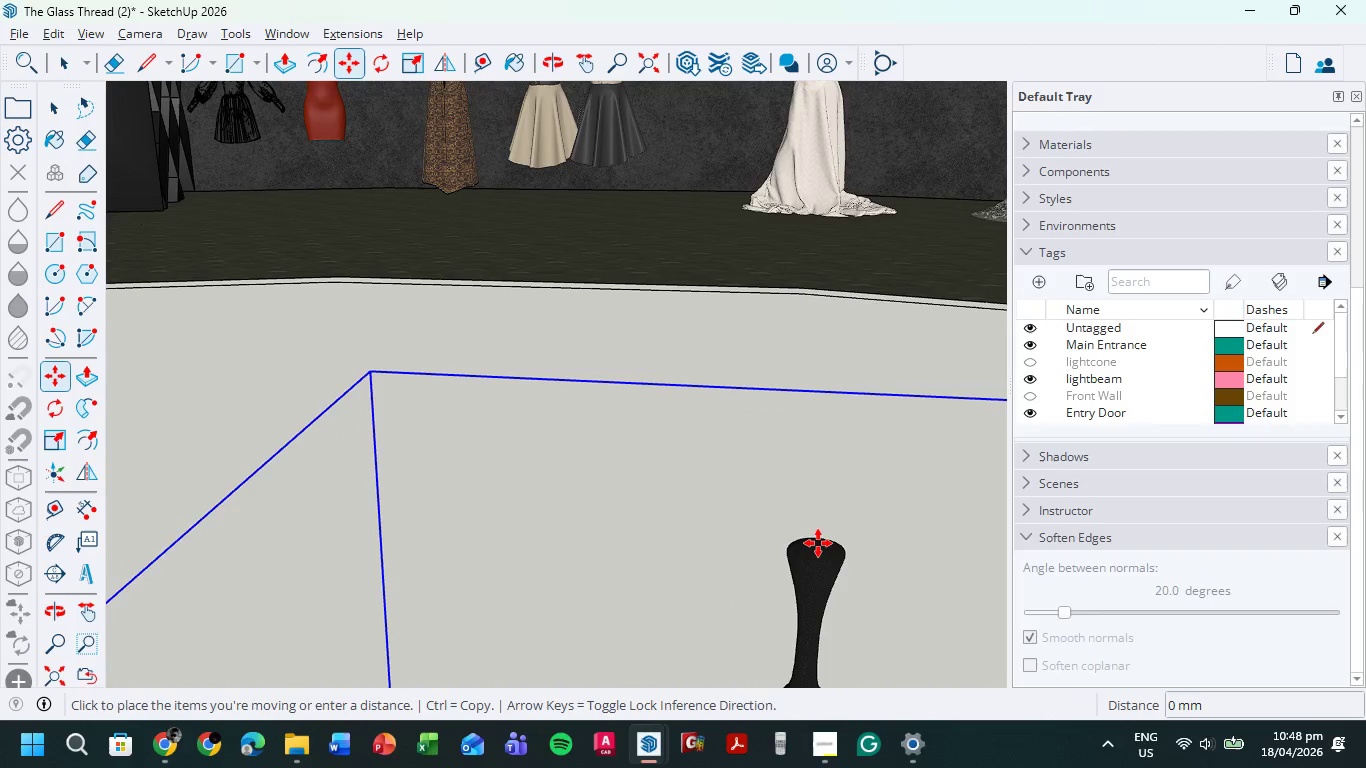 
scroll: coordinate [823, 568], scroll_direction: down, amount: 26.0
 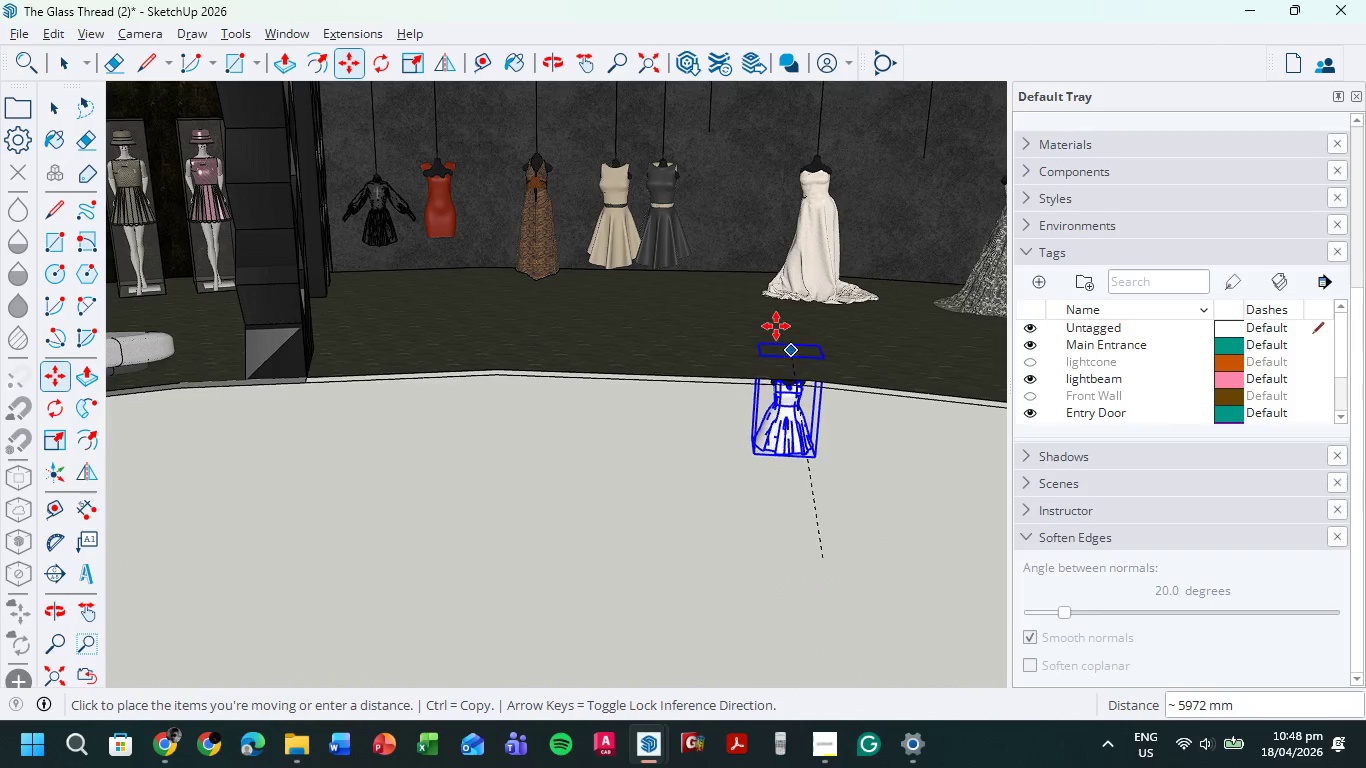 
hold_key(key=ShiftLeft, duration=0.95)
 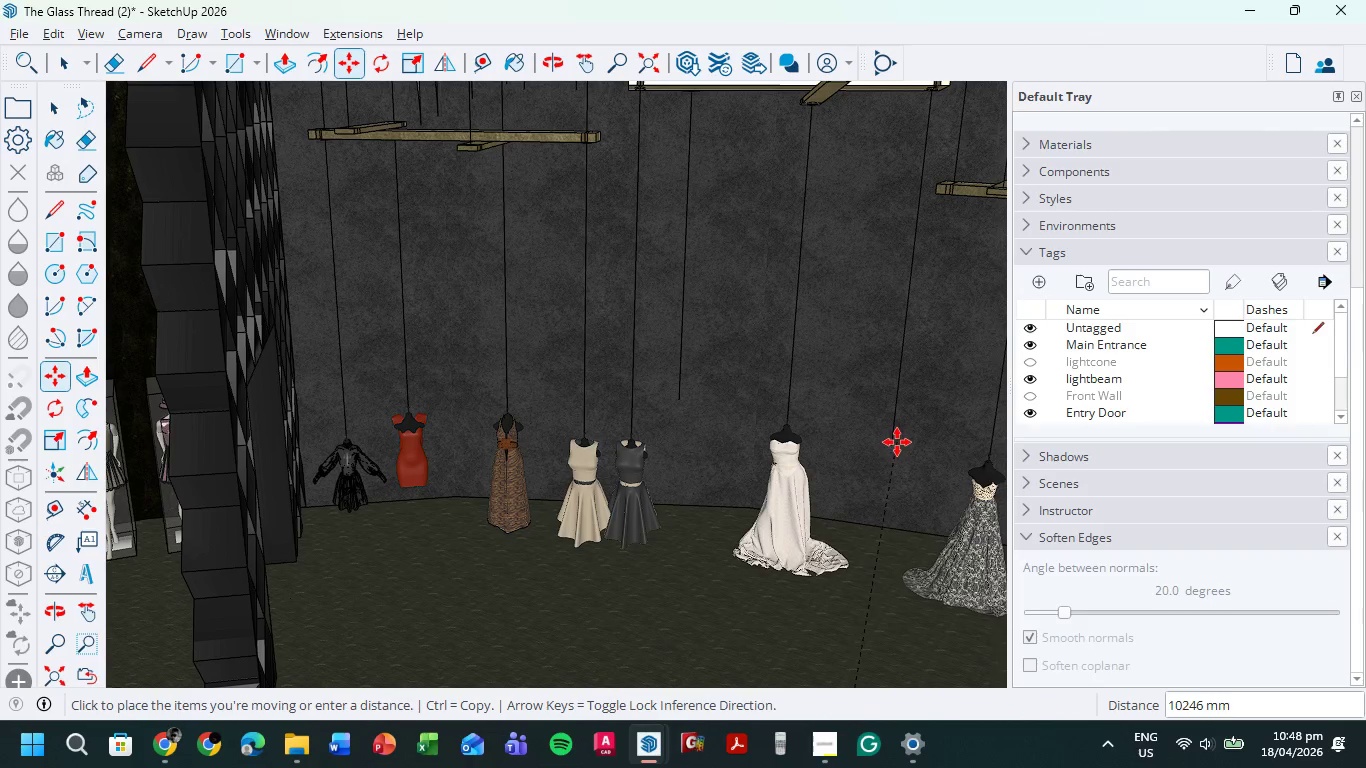 
left_click([895, 442])
 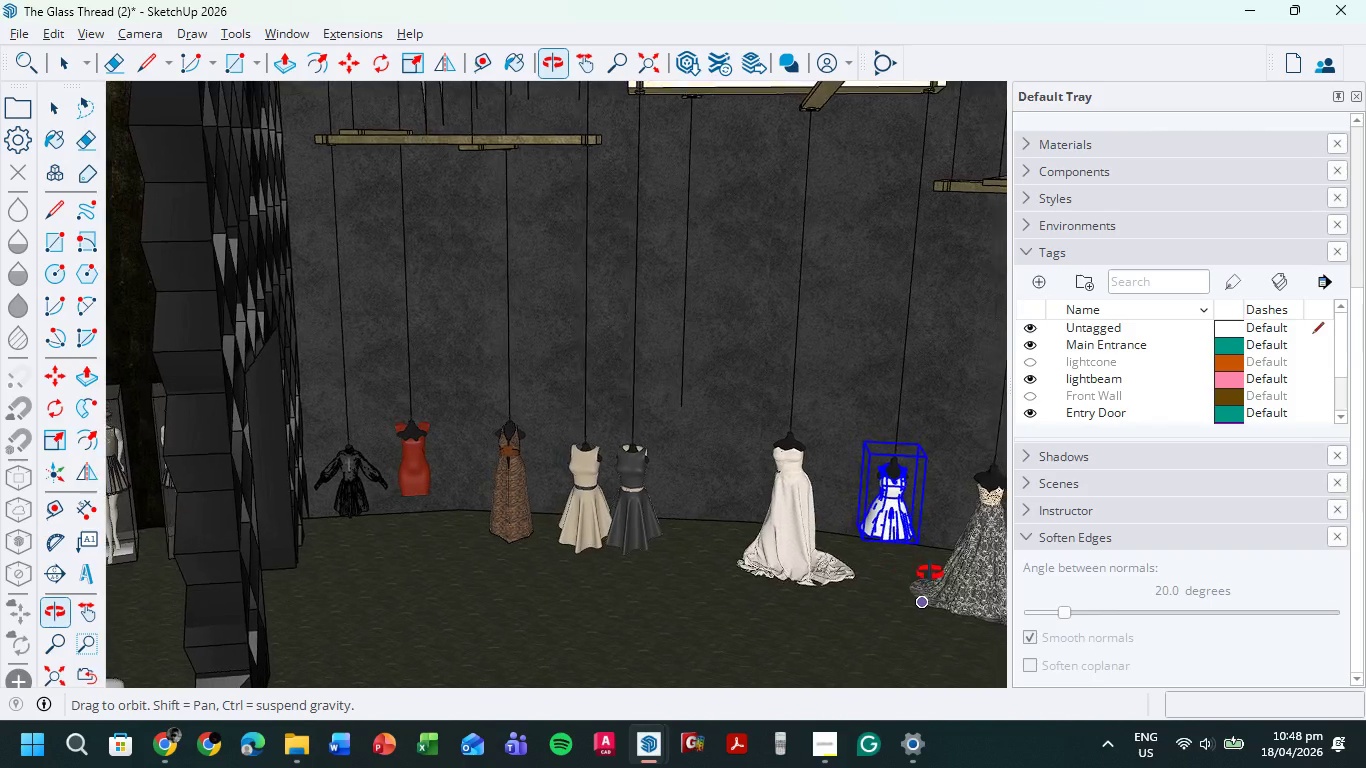 
hold_key(key=ShiftLeft, duration=0.67)
 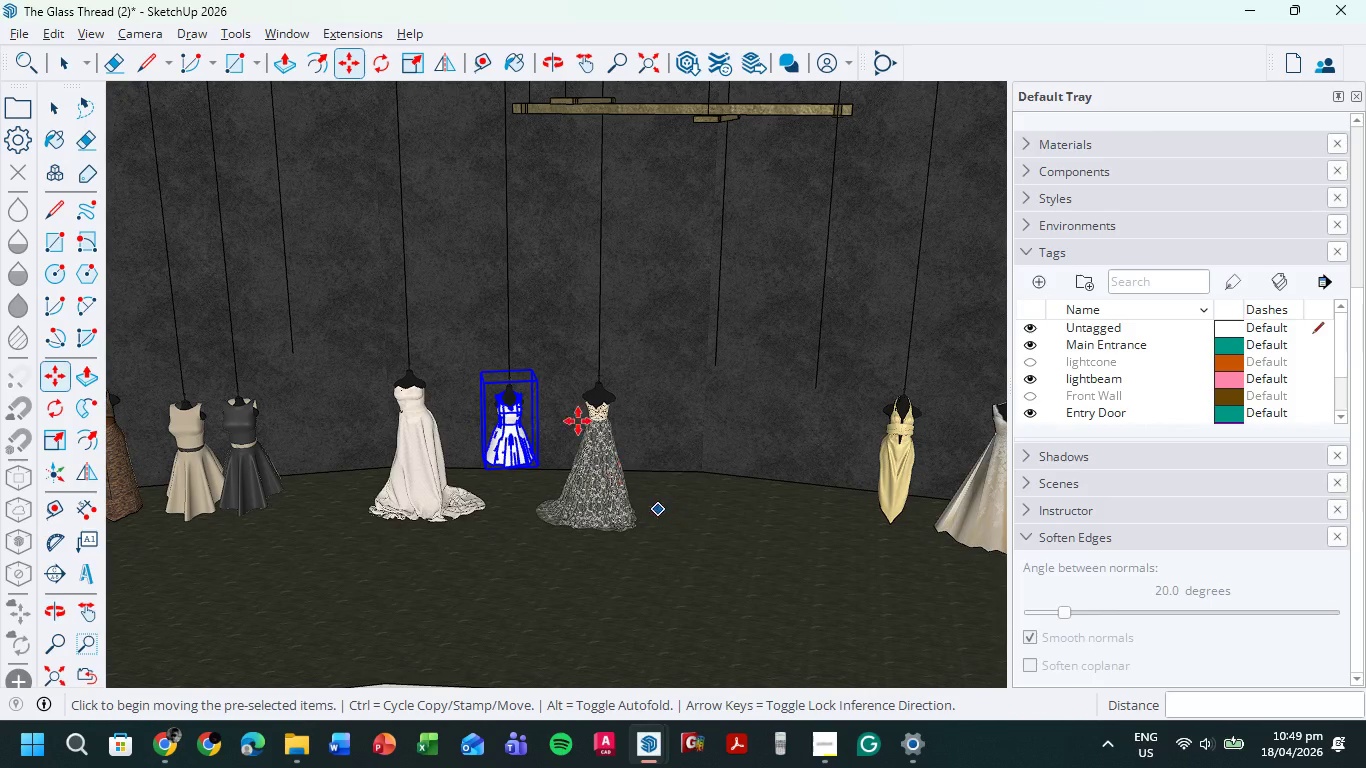 
scroll: coordinate [492, 354], scroll_direction: up, amount: 14.0
 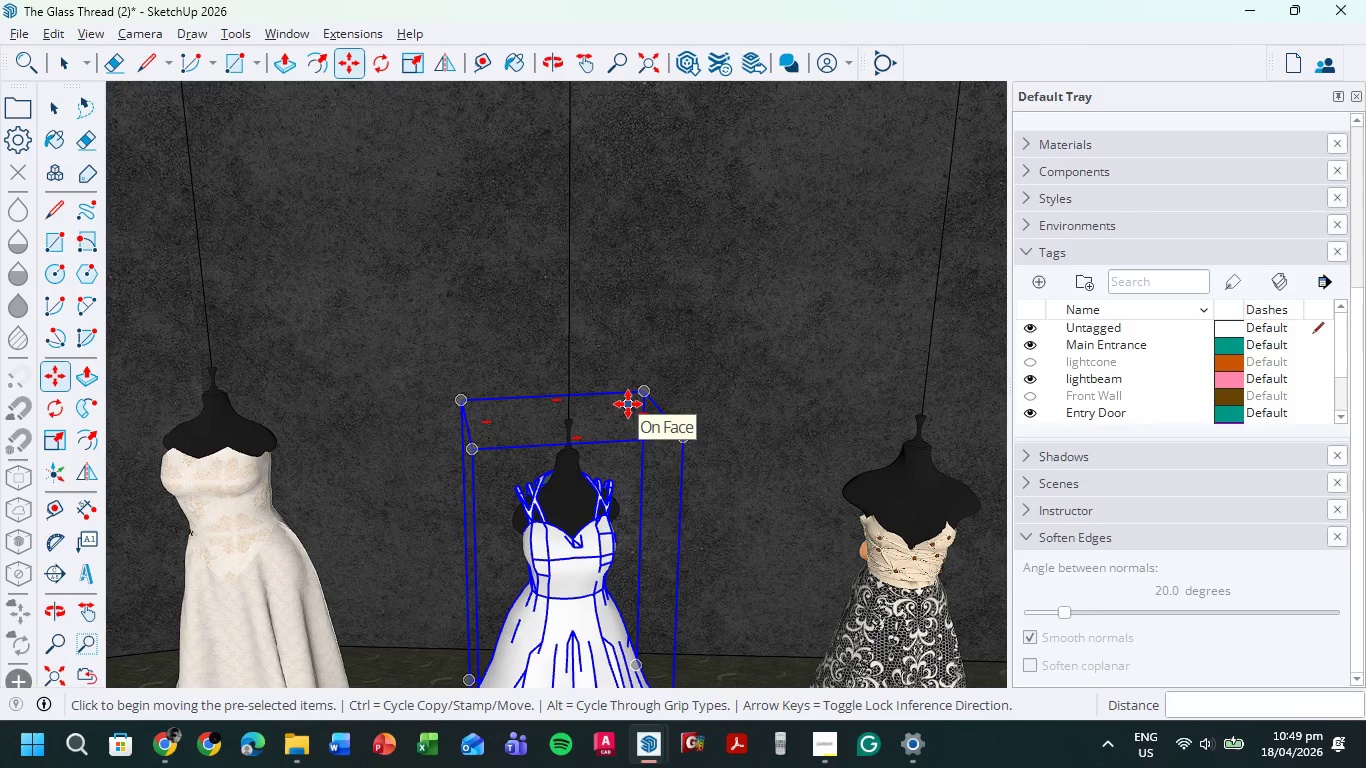 
key(R)
 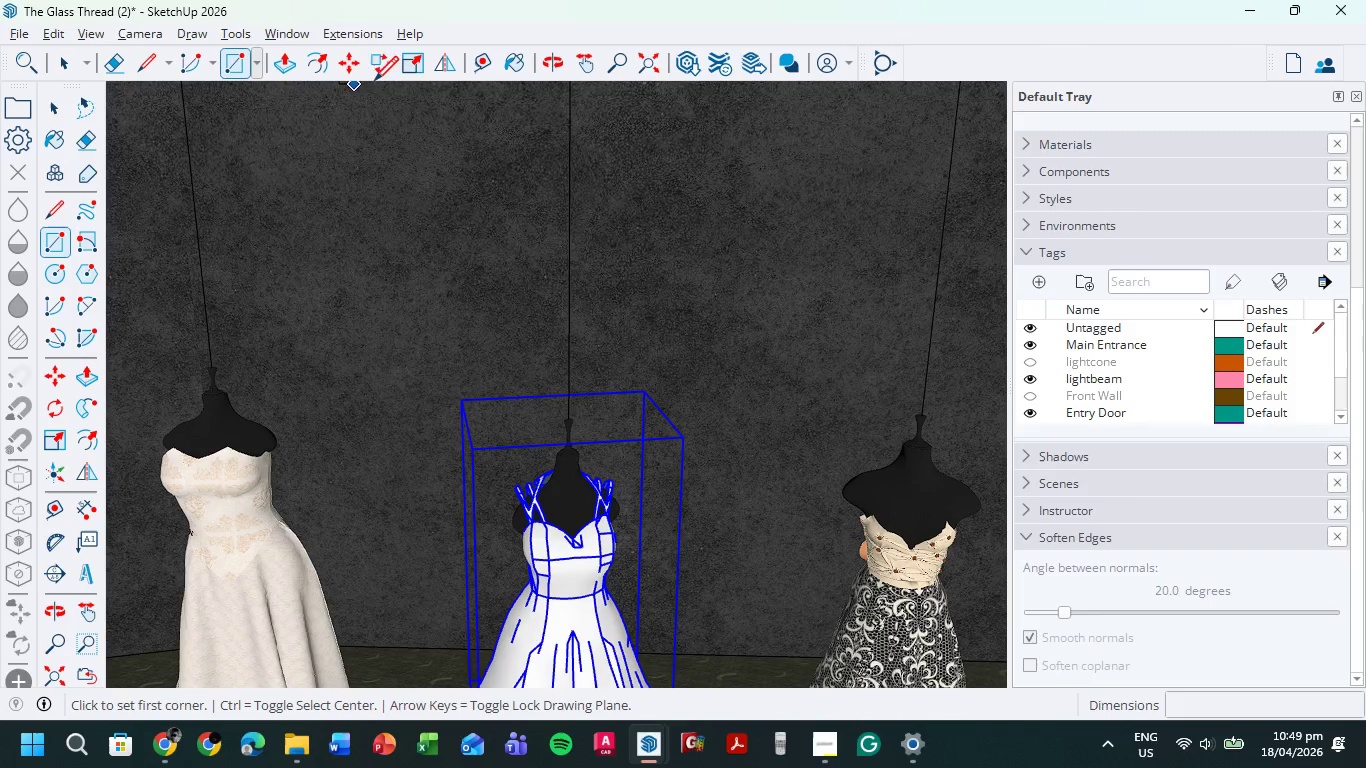 
left_click([386, 58])
 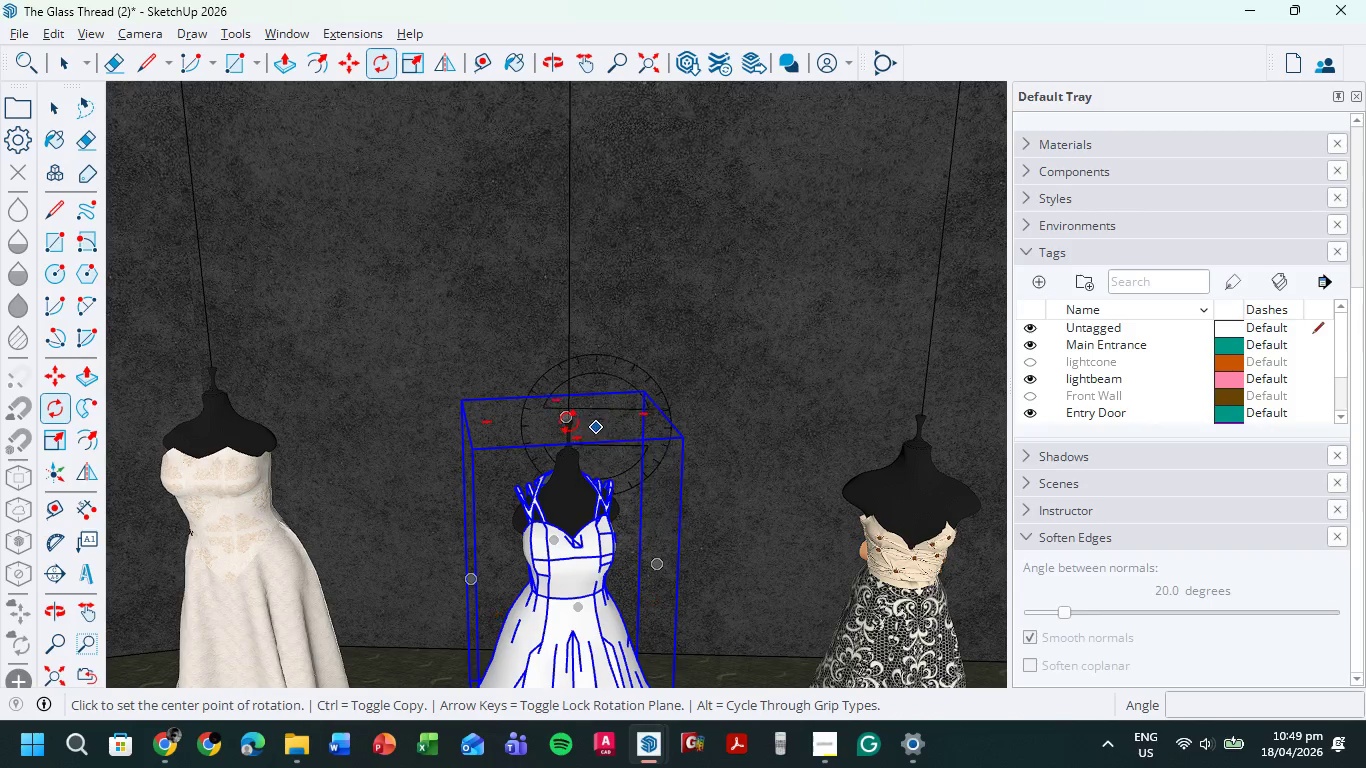 
scroll: coordinate [561, 415], scroll_direction: up, amount: 4.0
 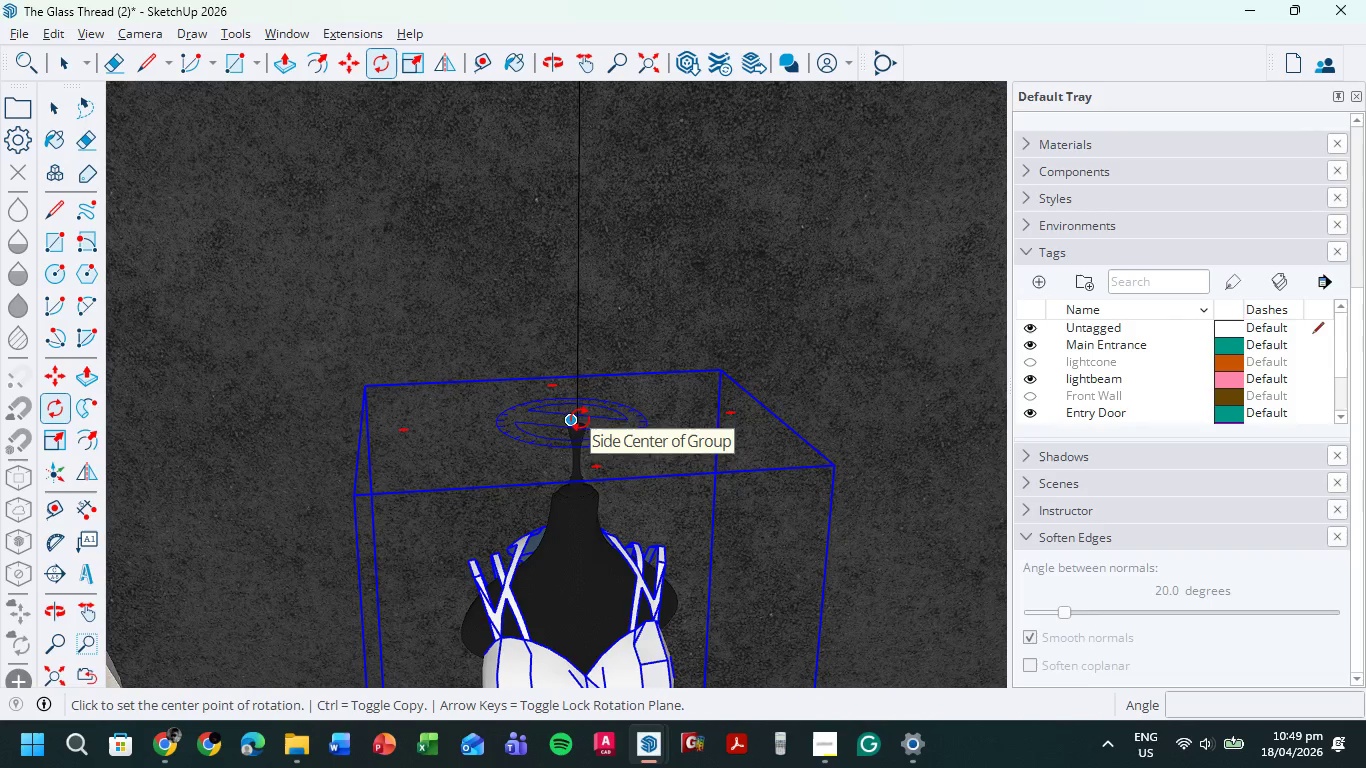 
left_click([576, 418])
 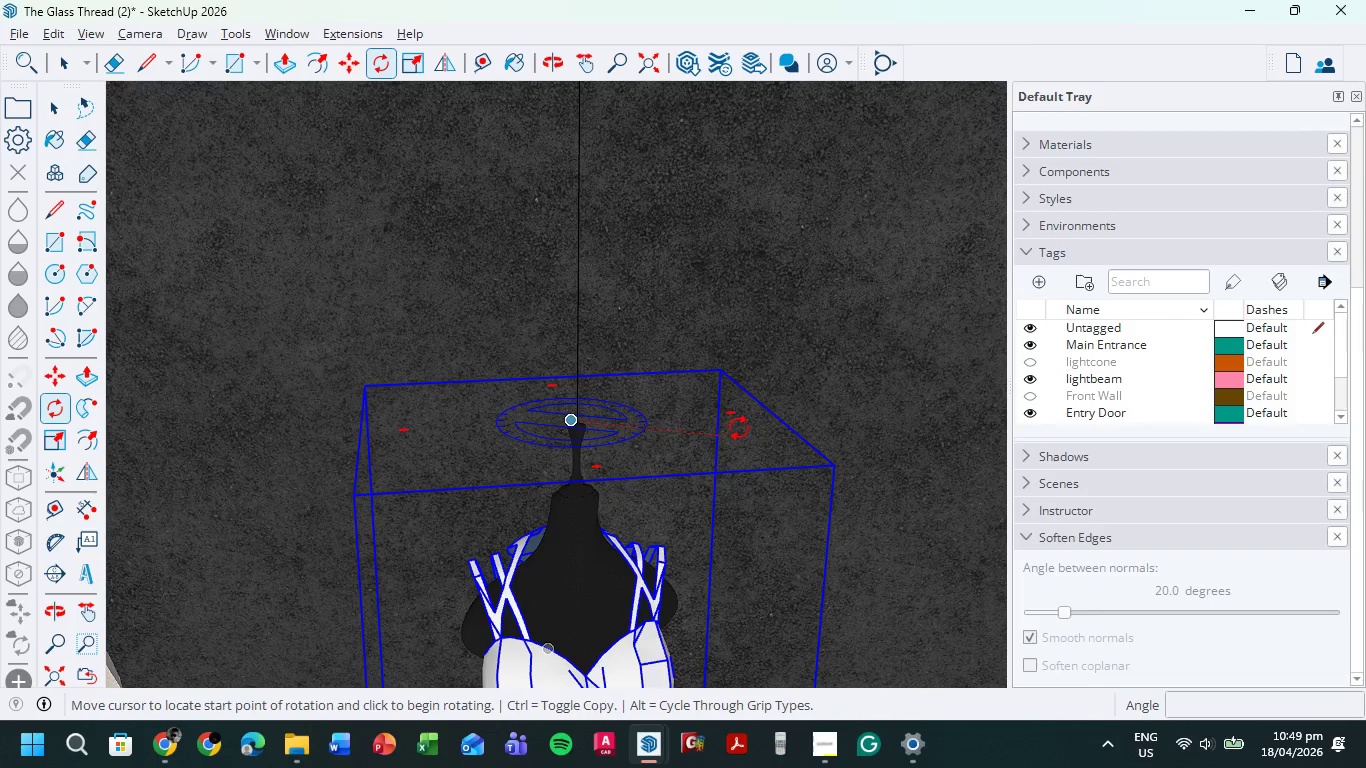 
left_click([781, 433])
 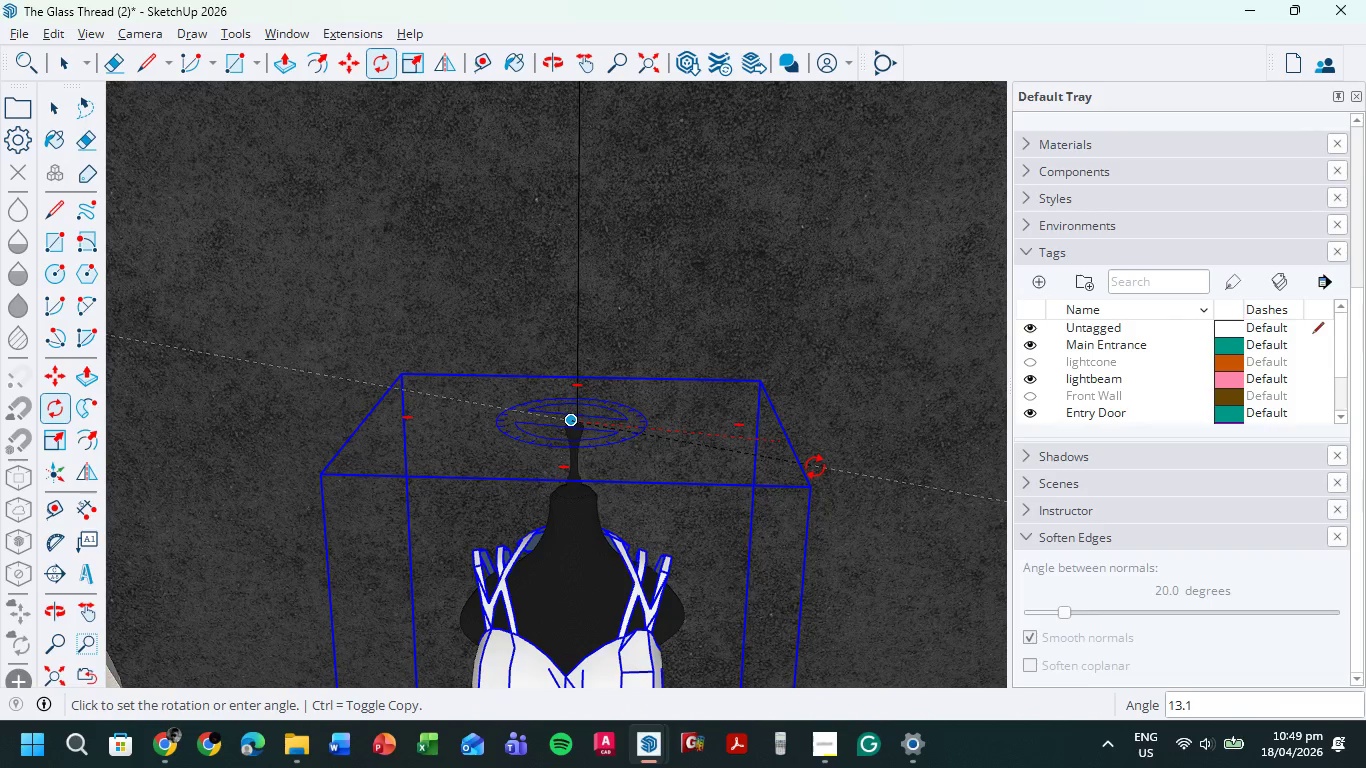 
scroll: coordinate [766, 382], scroll_direction: down, amount: 5.0
 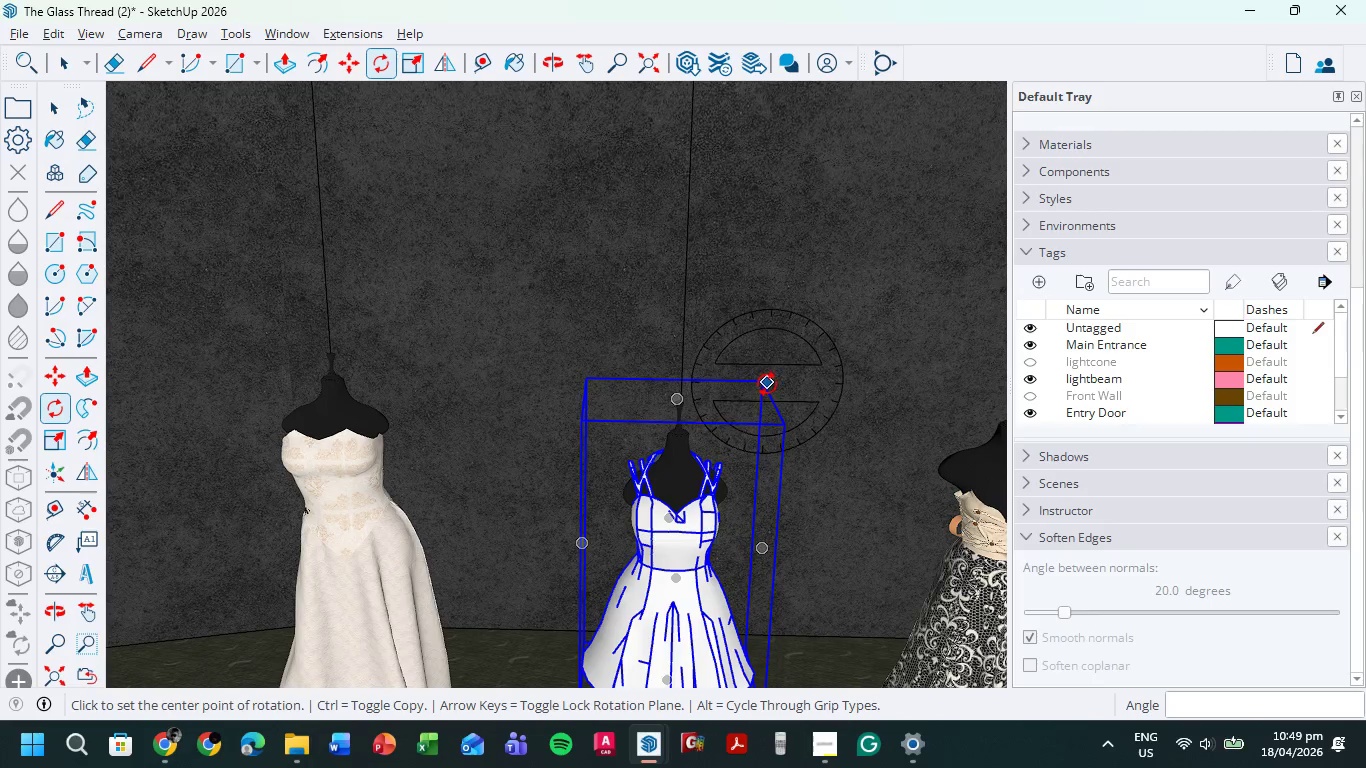 
key(Escape)
 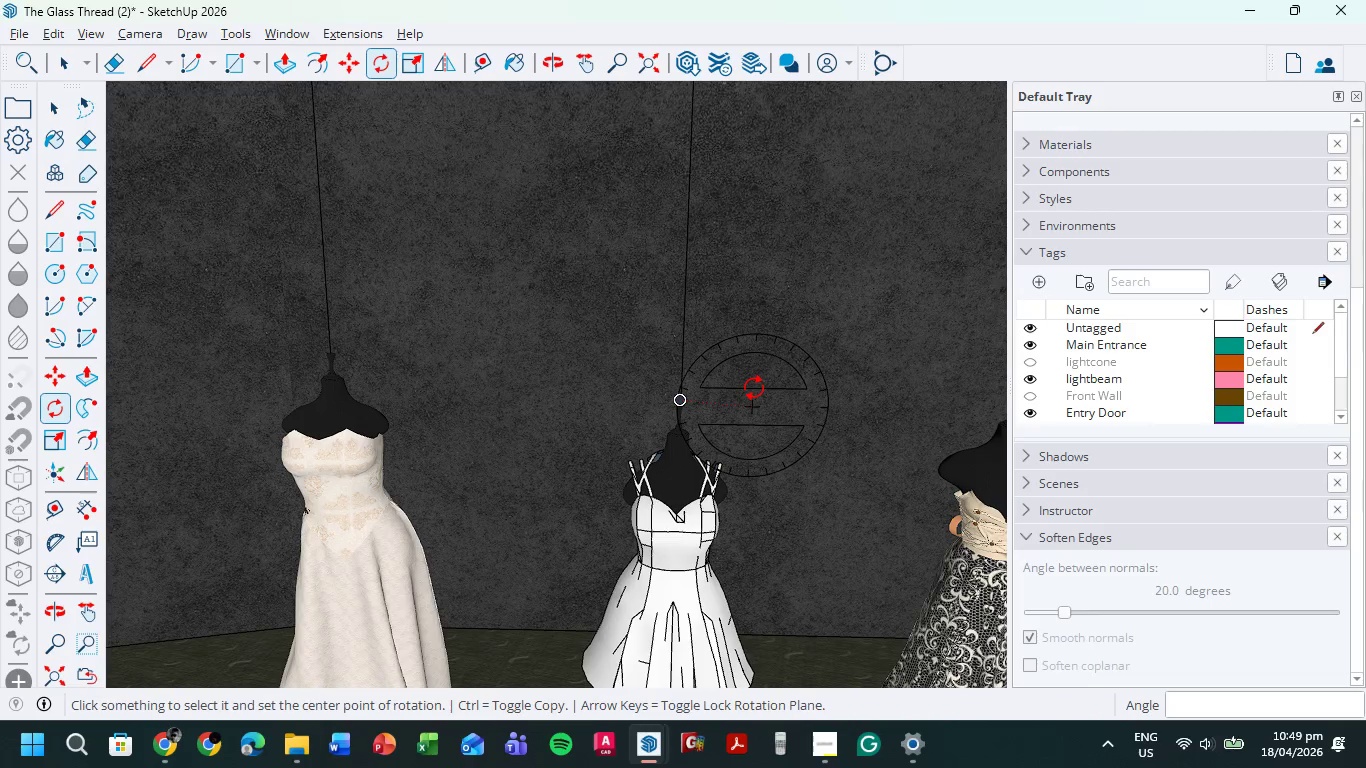 
key(M)
 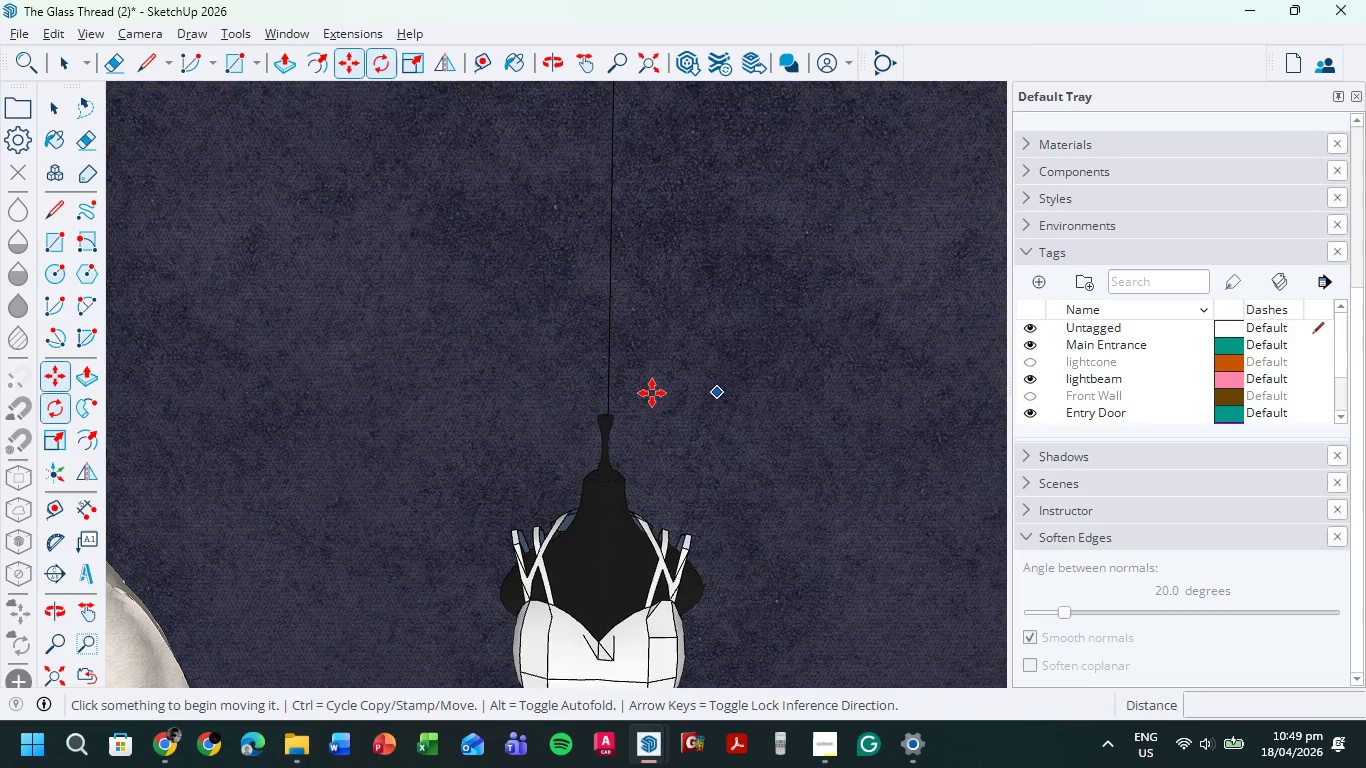 
scroll: coordinate [415, 512], scroll_direction: up, amount: 13.0
 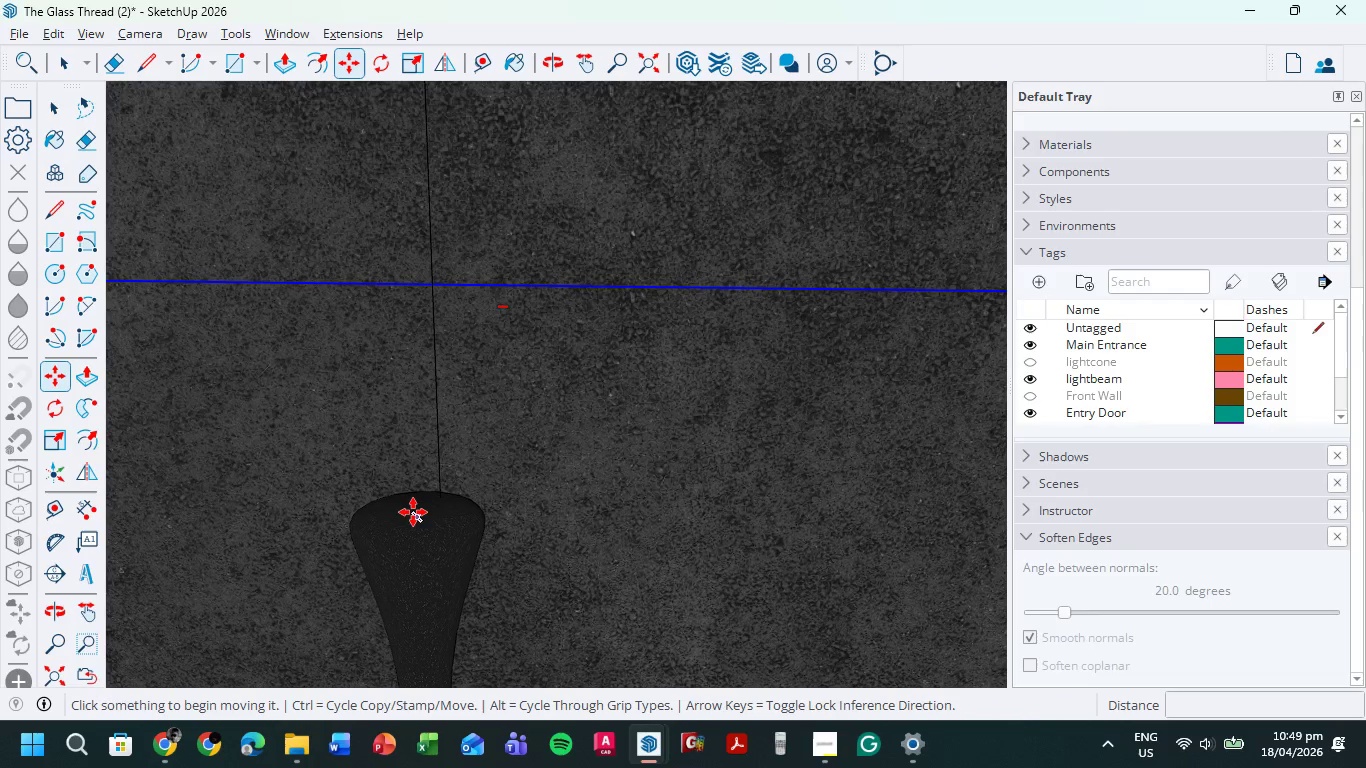 
left_click([412, 514])
 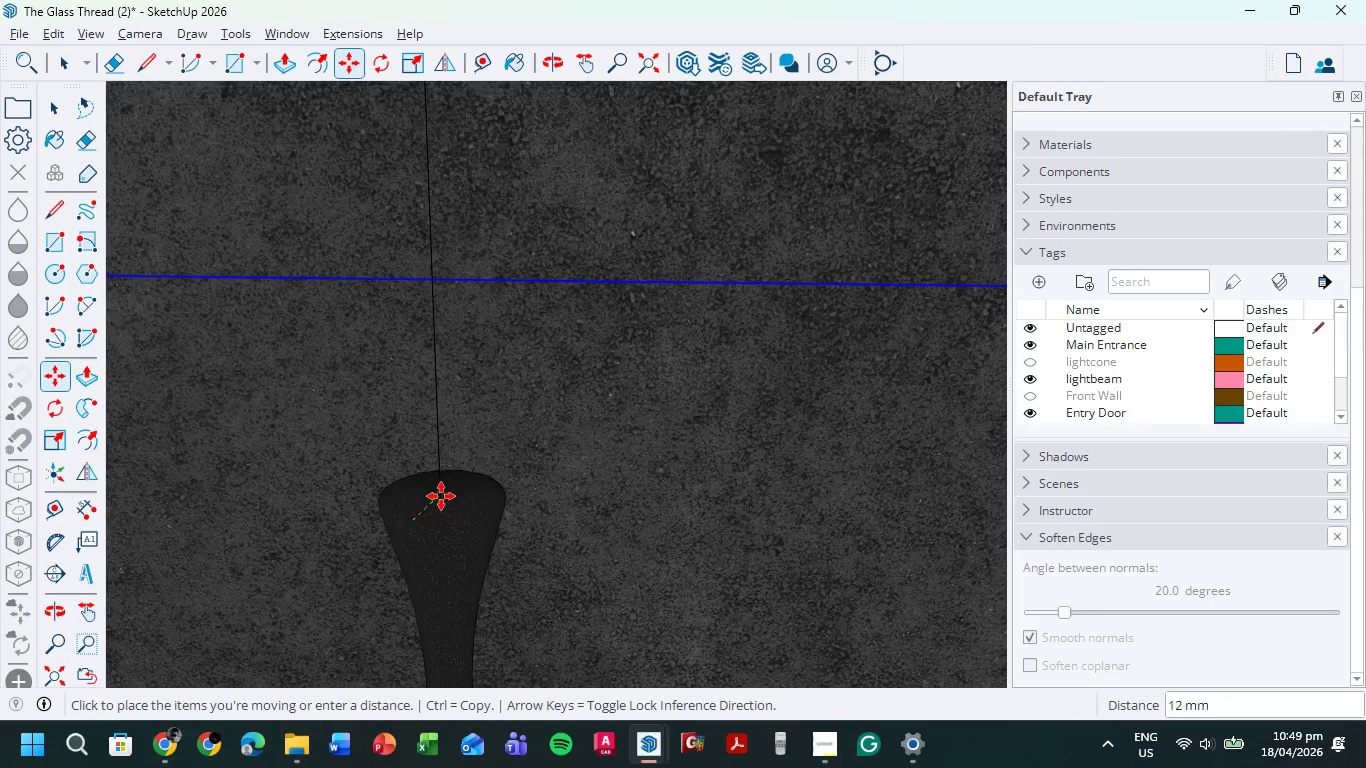 
left_click([441, 496])
 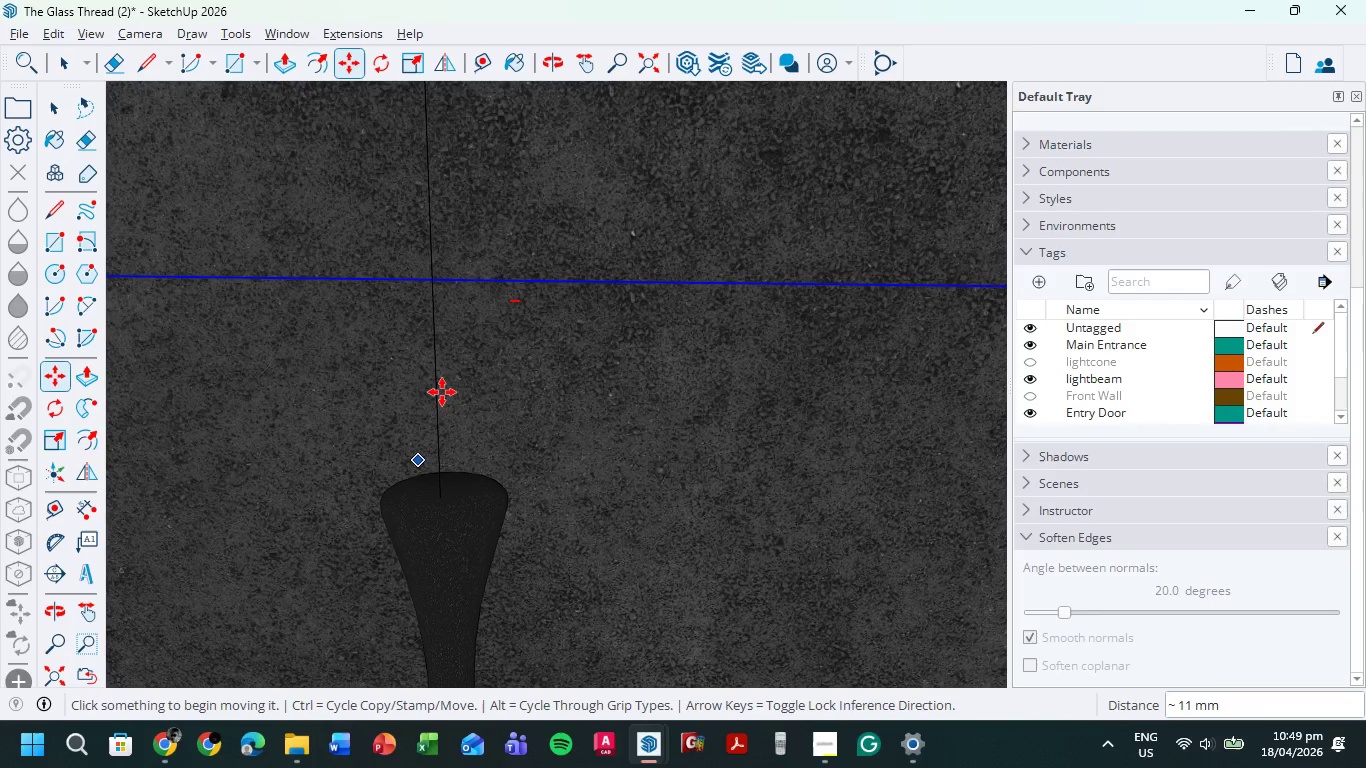 
scroll: coordinate [315, 216], scroll_direction: down, amount: 30.0
 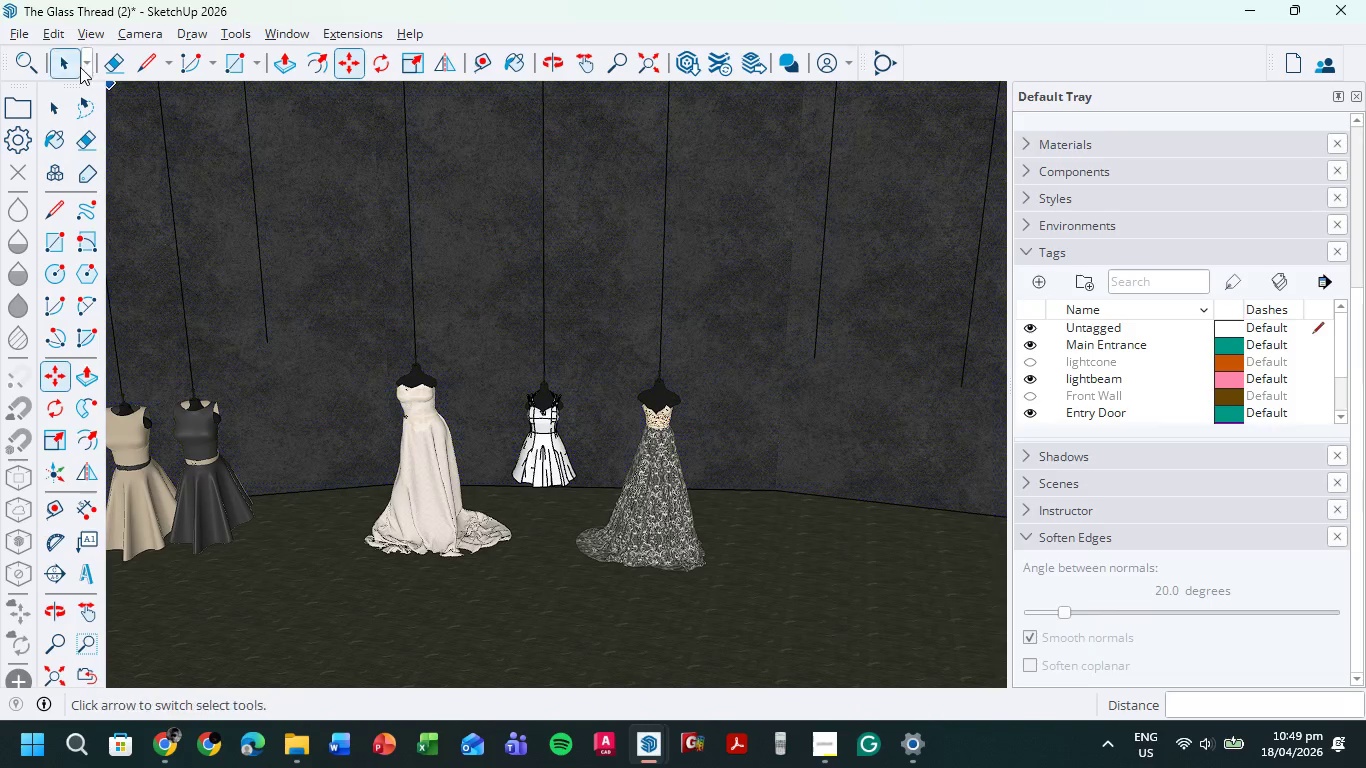 
left_click([64, 65])
 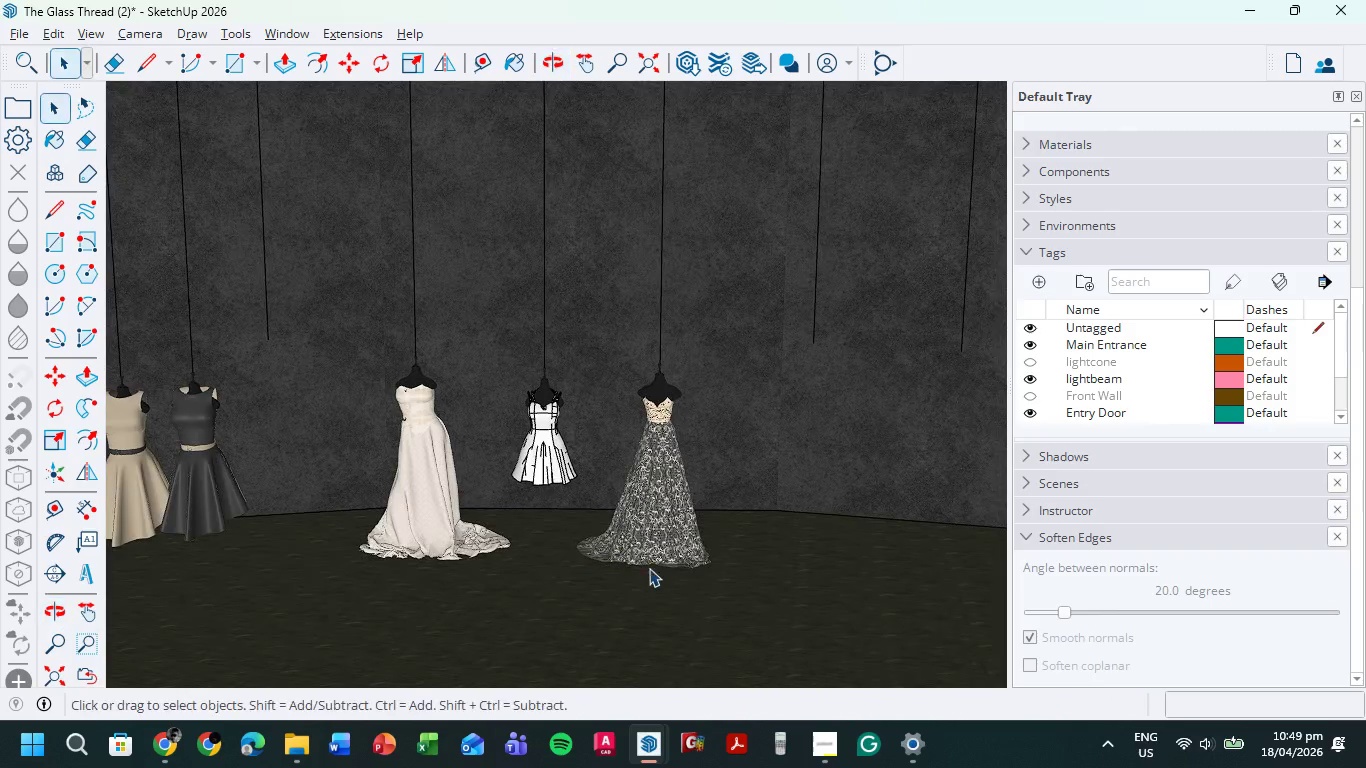 
wait(5.55)
 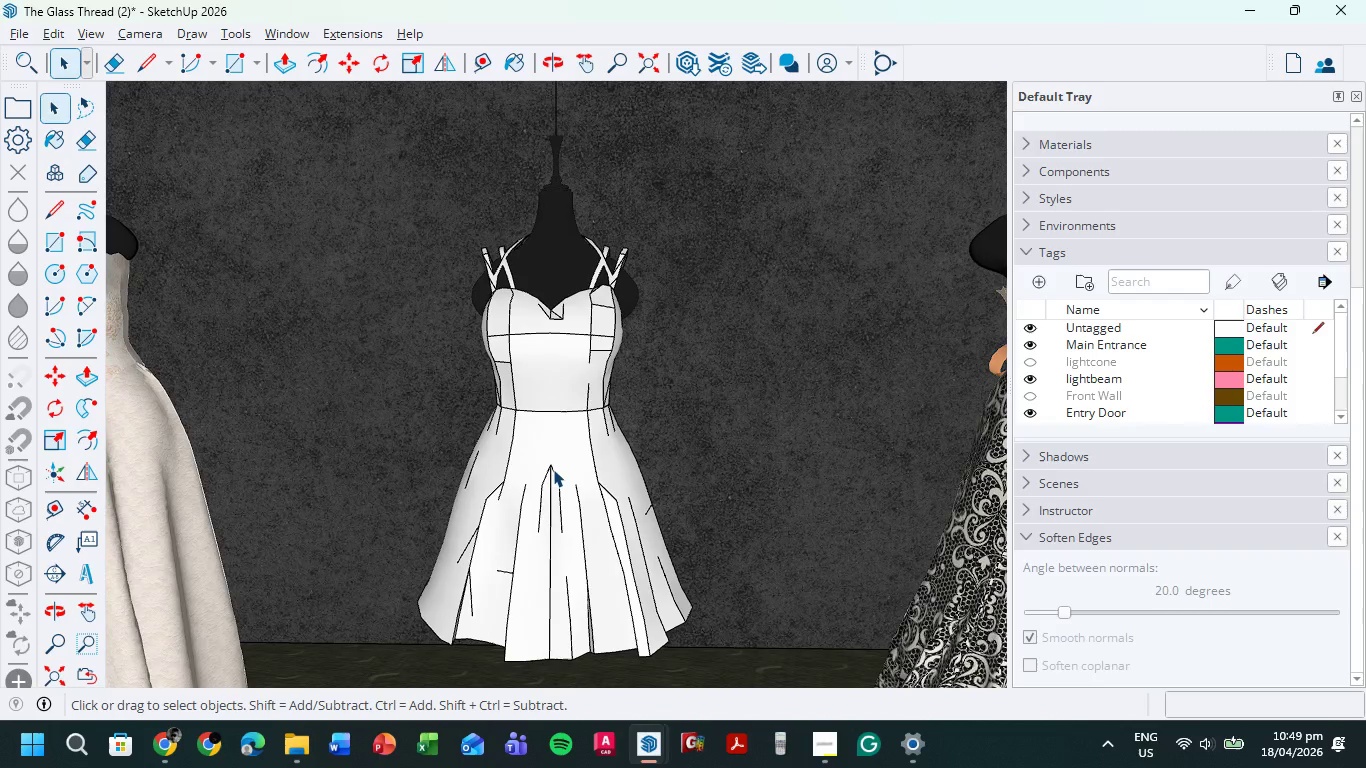 
double_click([553, 469])
 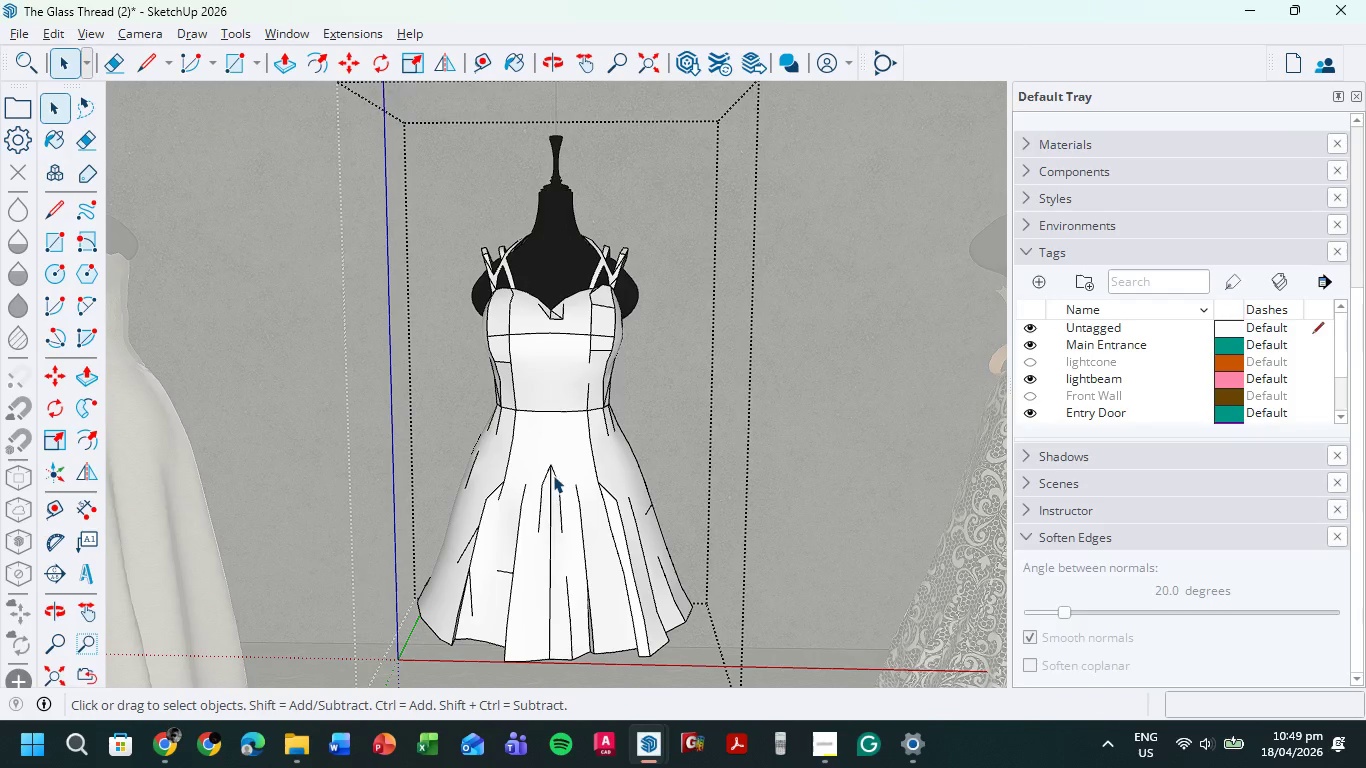 
scroll: coordinate [545, 436], scroll_direction: up, amount: 14.0
 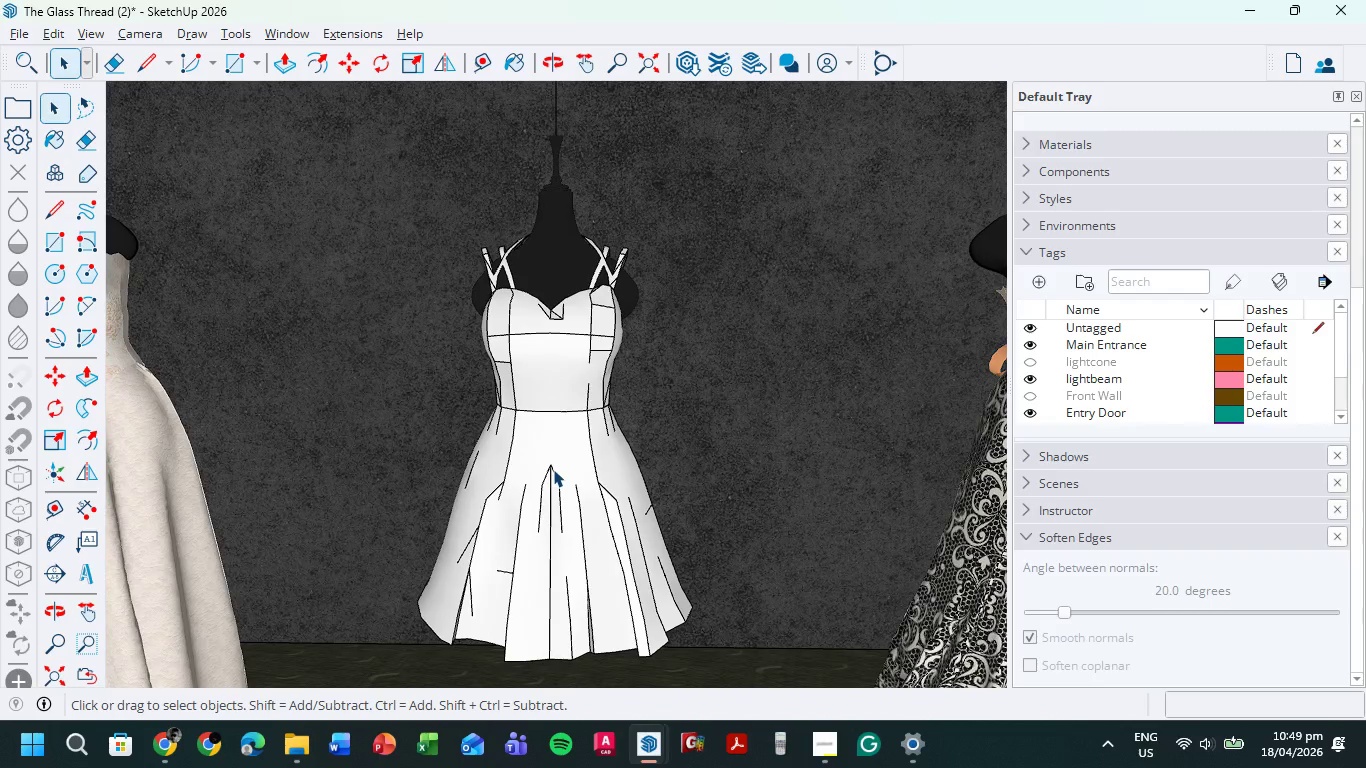 
left_click([551, 476])
 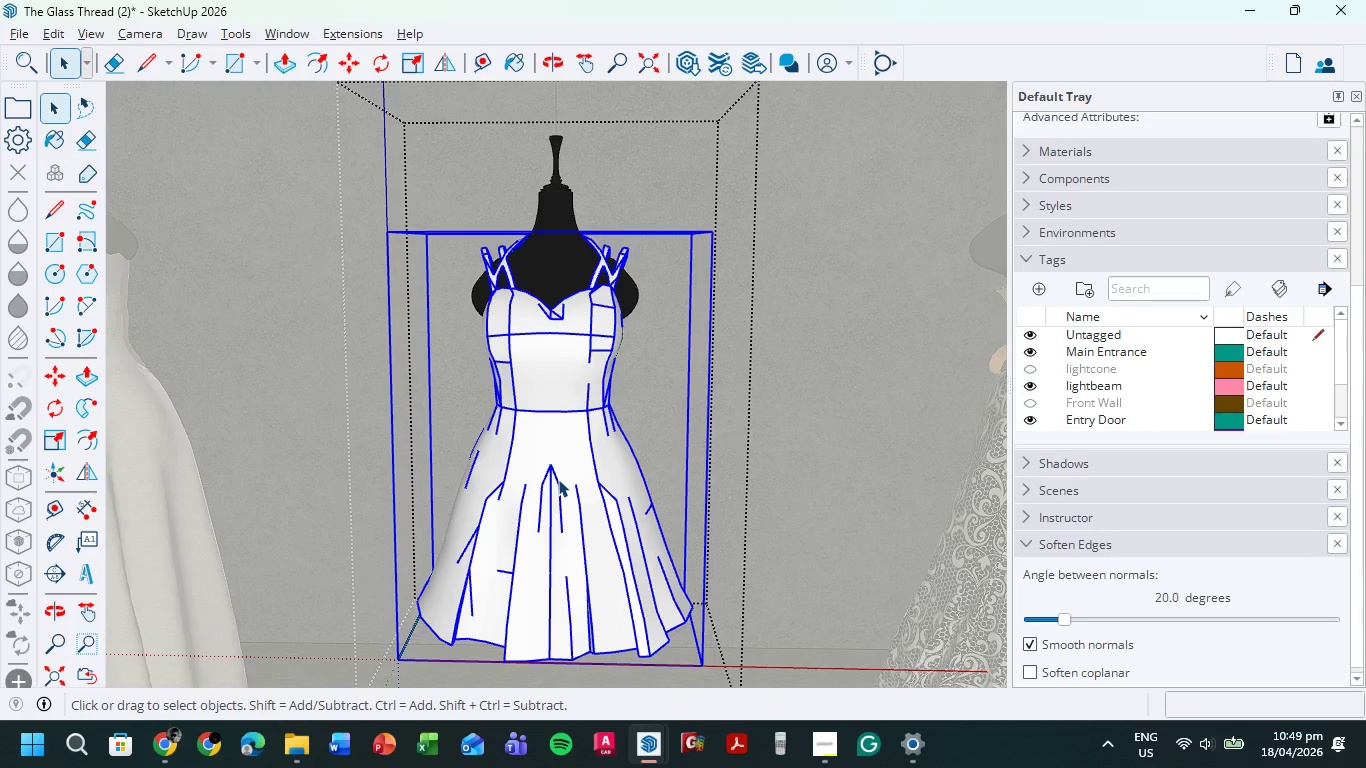 
double_click([558, 479])
 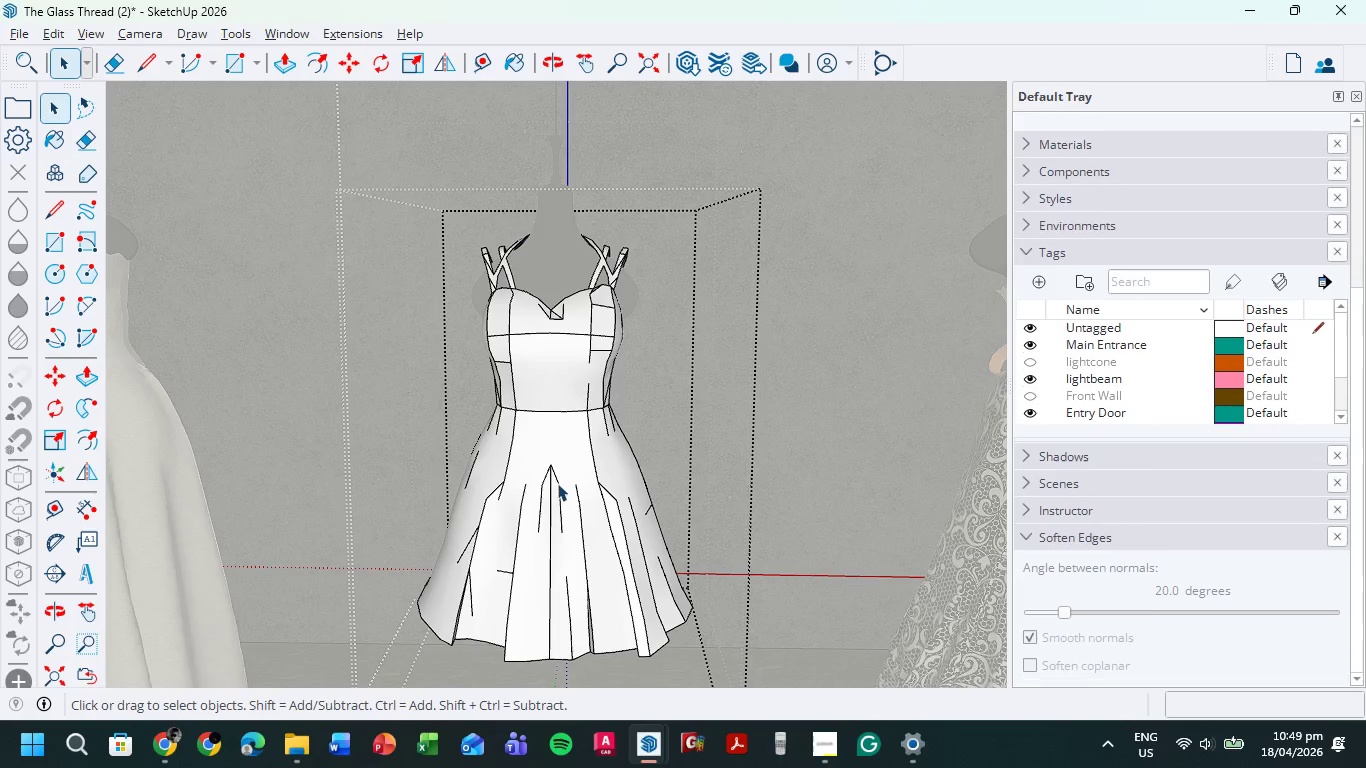 
left_click([557, 483])
 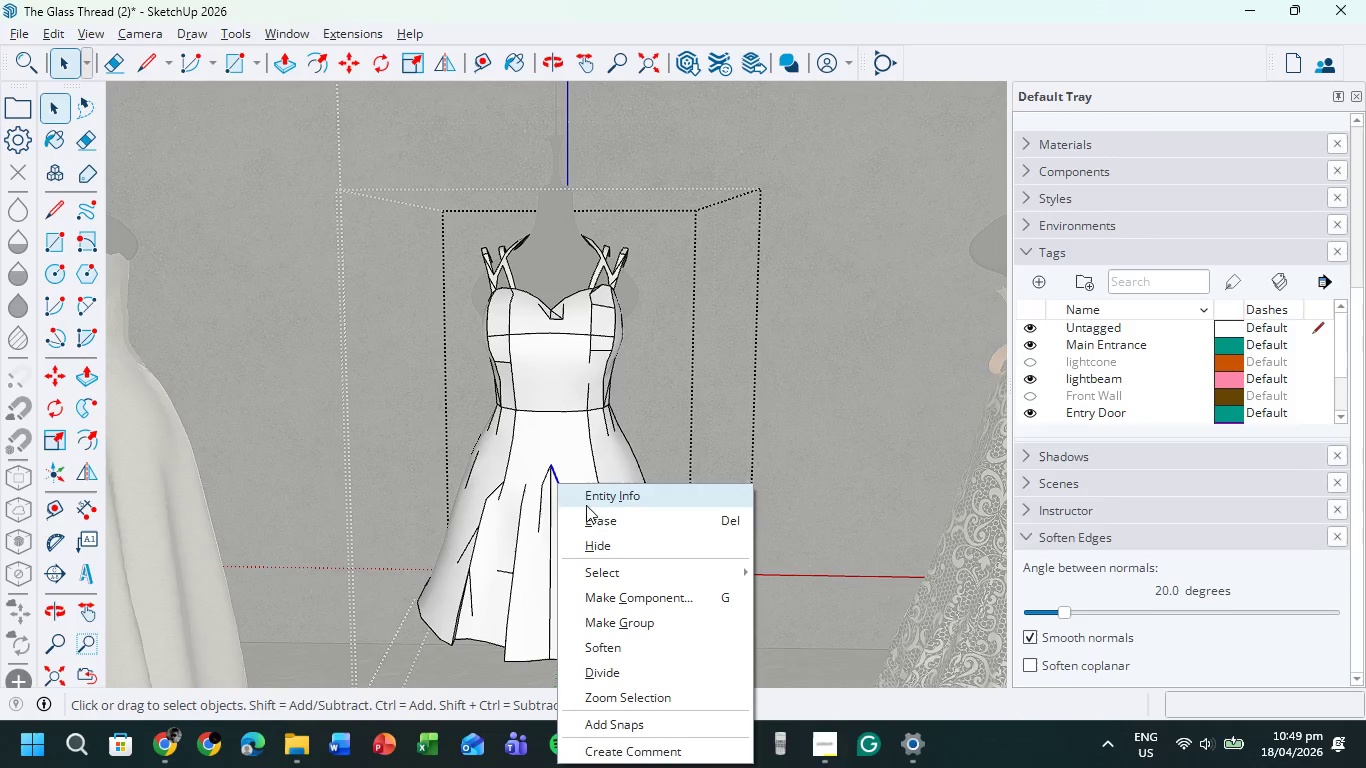 
left_click([592, 533])
 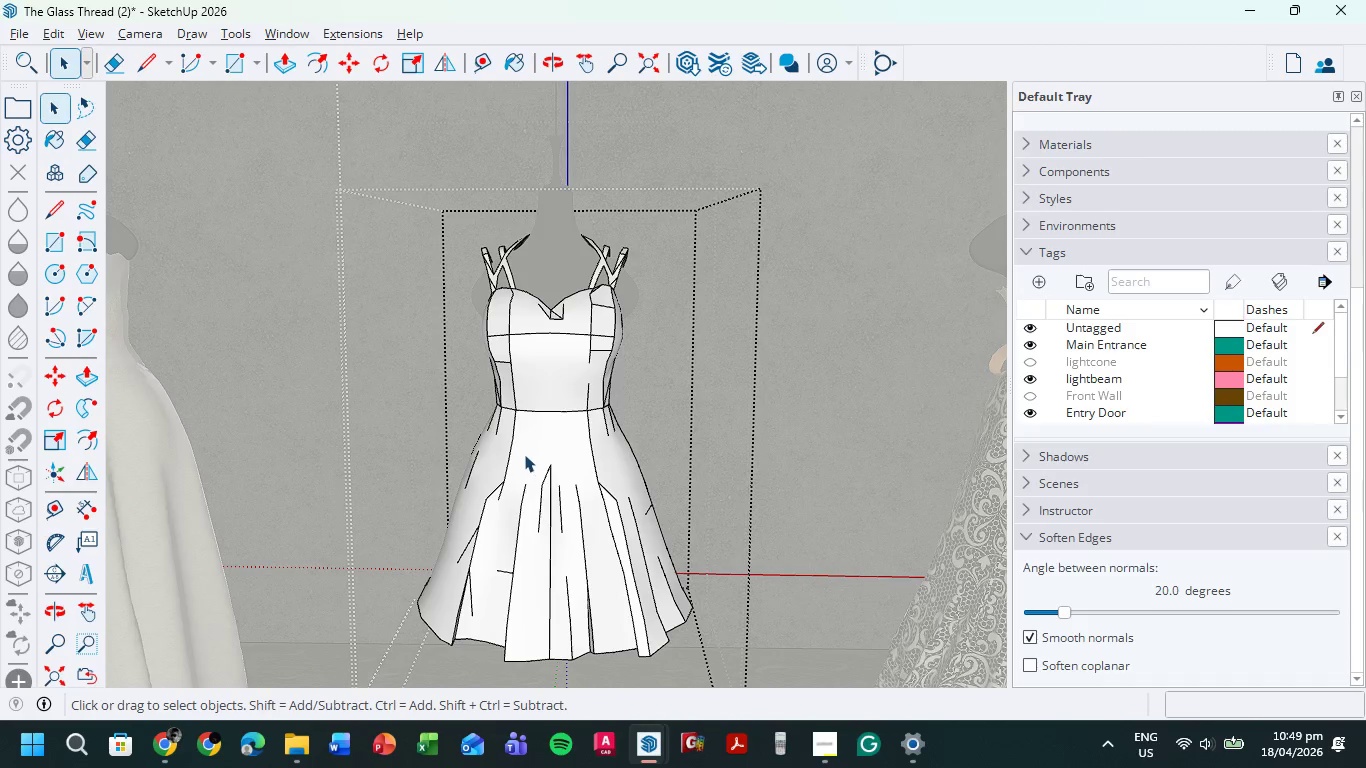 
left_click_drag(start_coordinate=[521, 452], to_coordinate=[582, 517])
 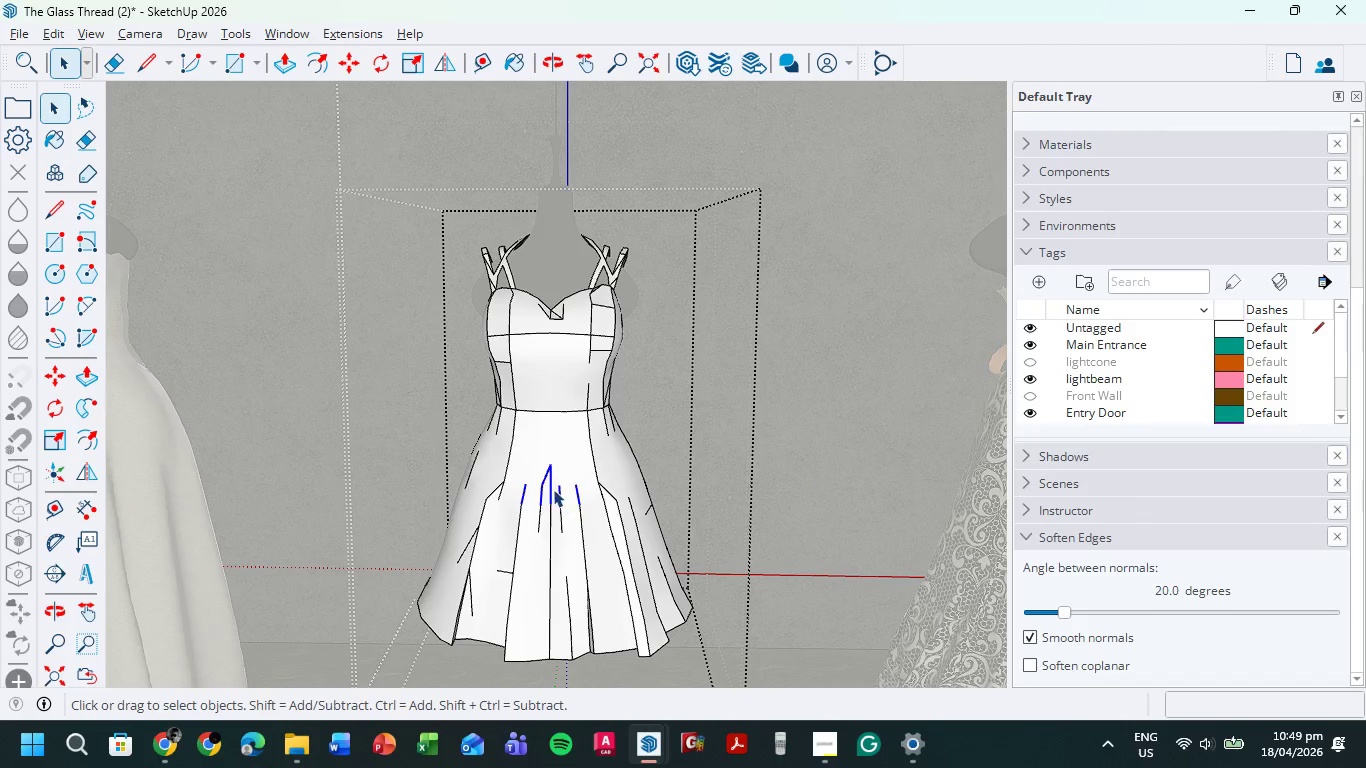 
right_click([551, 487])
 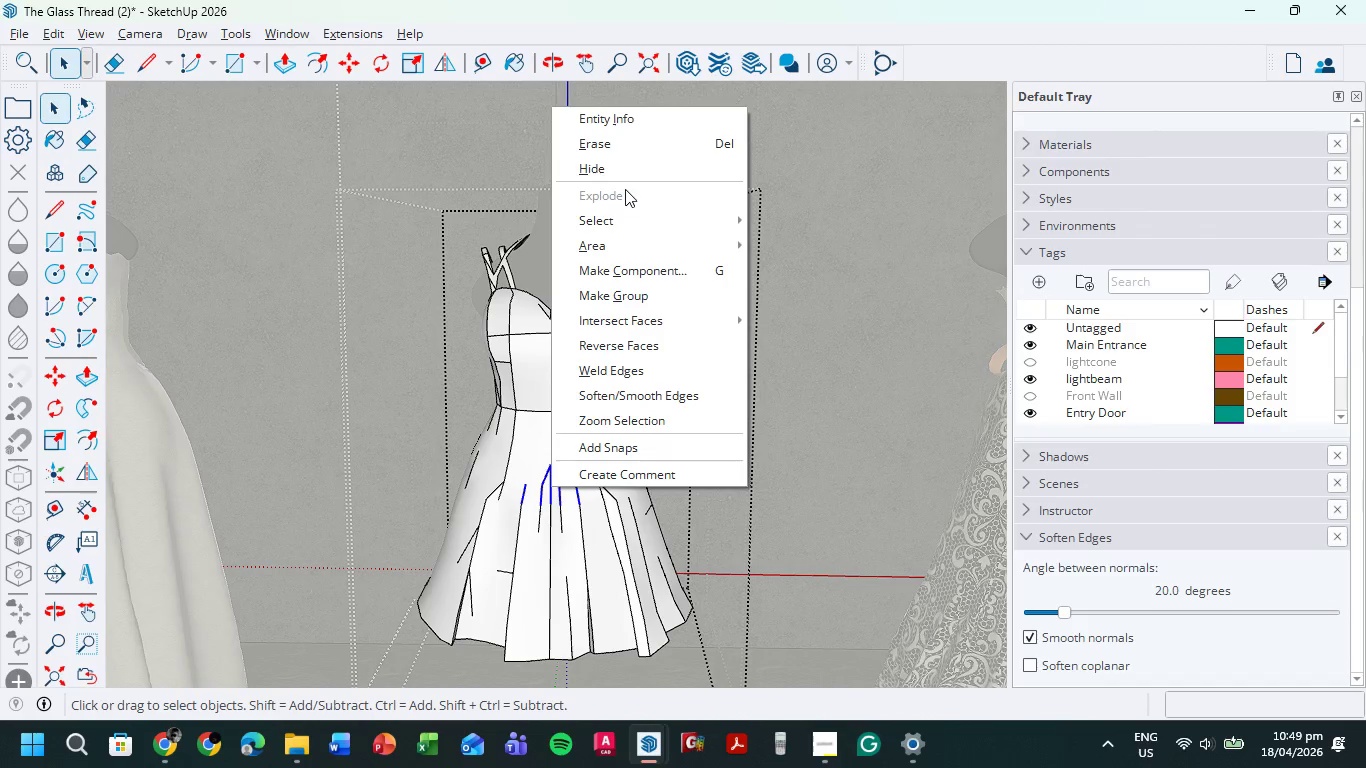 
left_click([627, 176])
 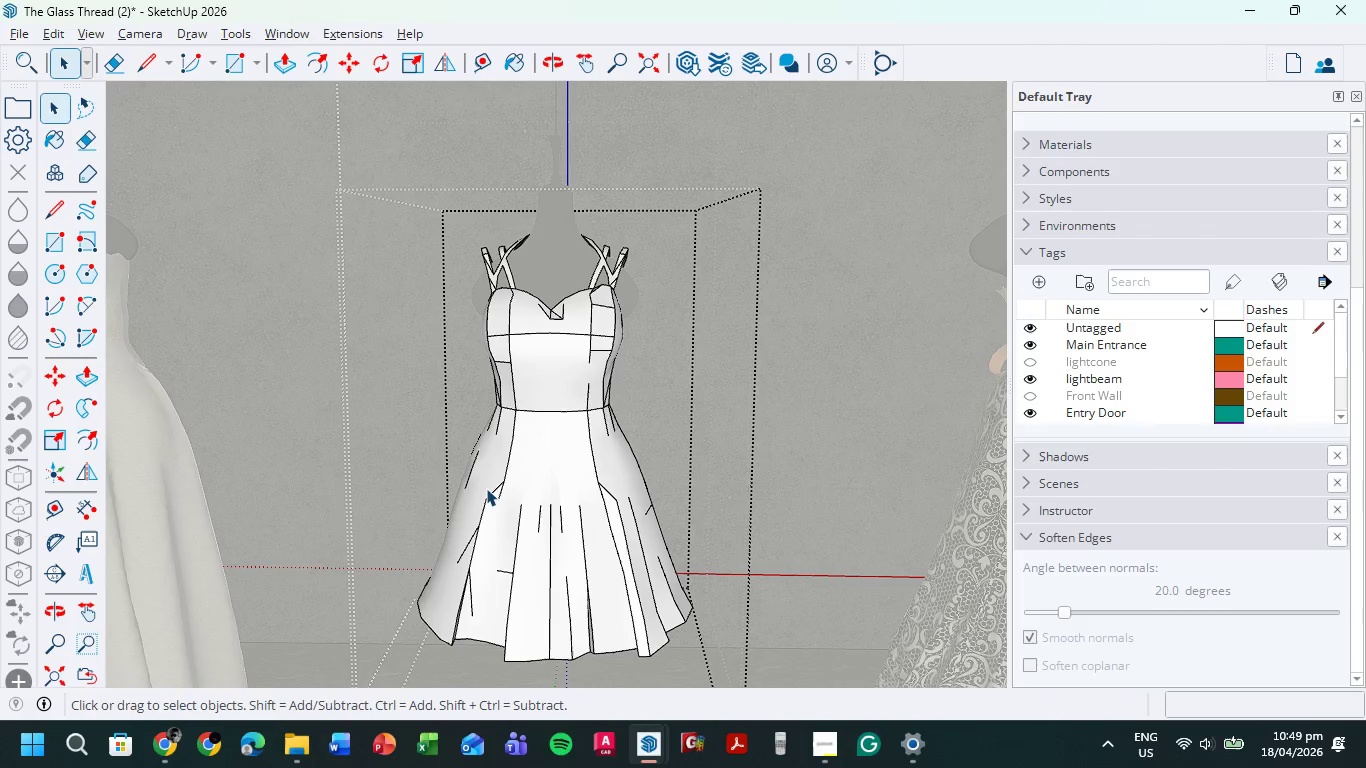 
left_click_drag(start_coordinate=[483, 490], to_coordinate=[544, 543])
 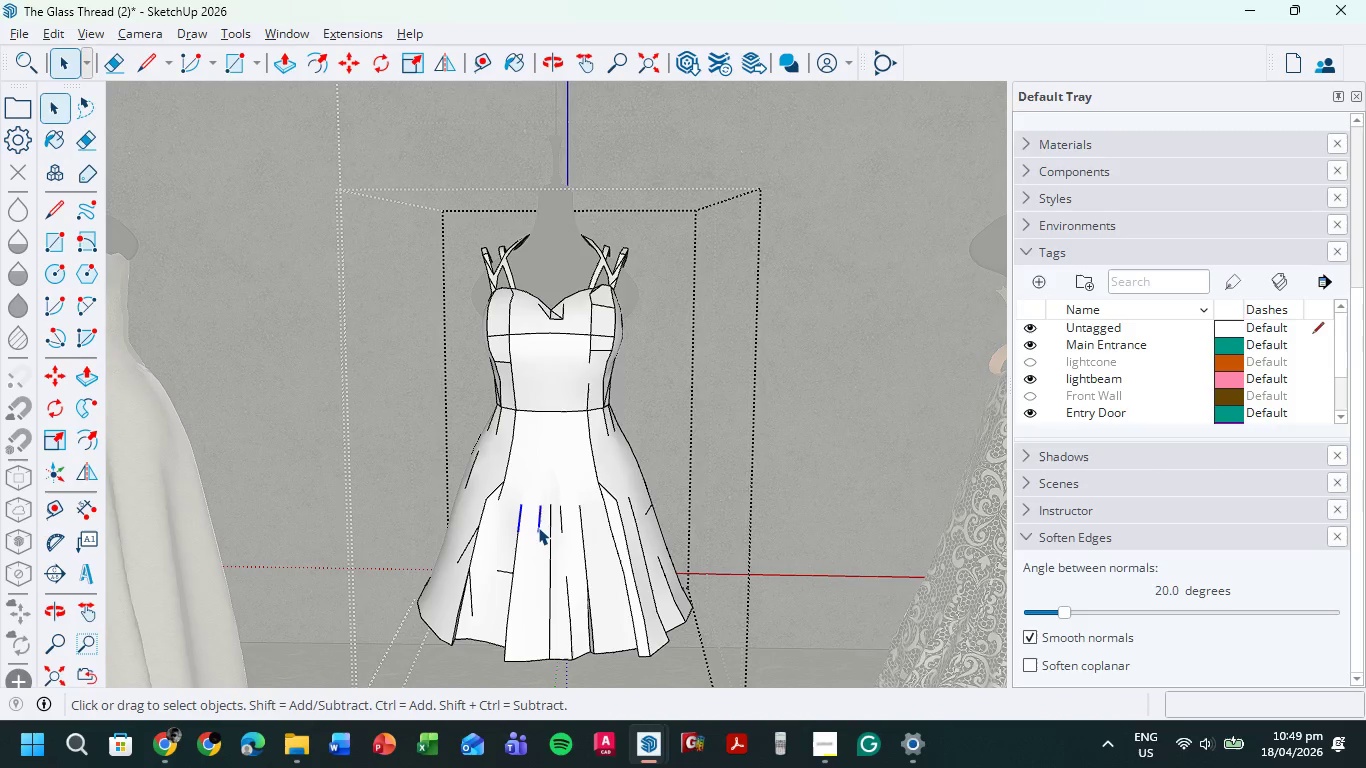 
right_click([538, 527])
 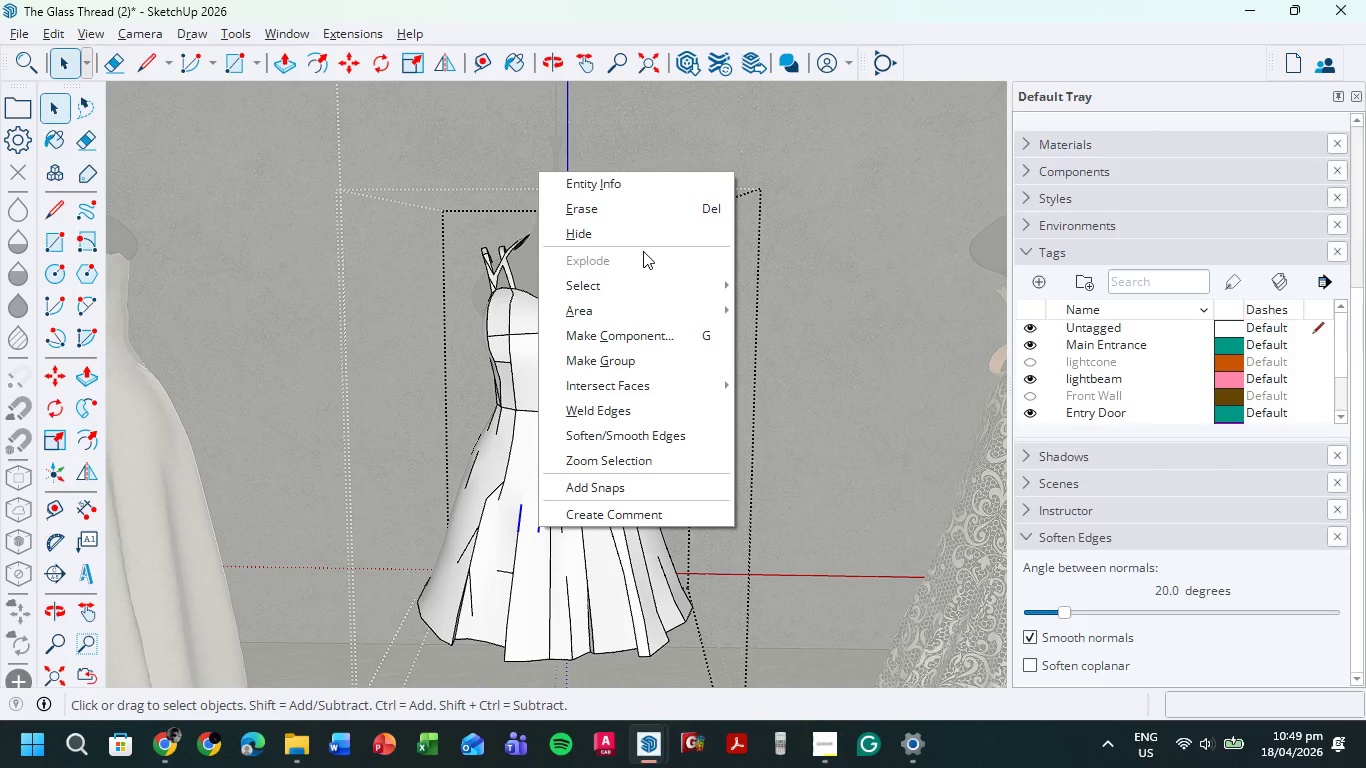 
double_click([649, 241])
 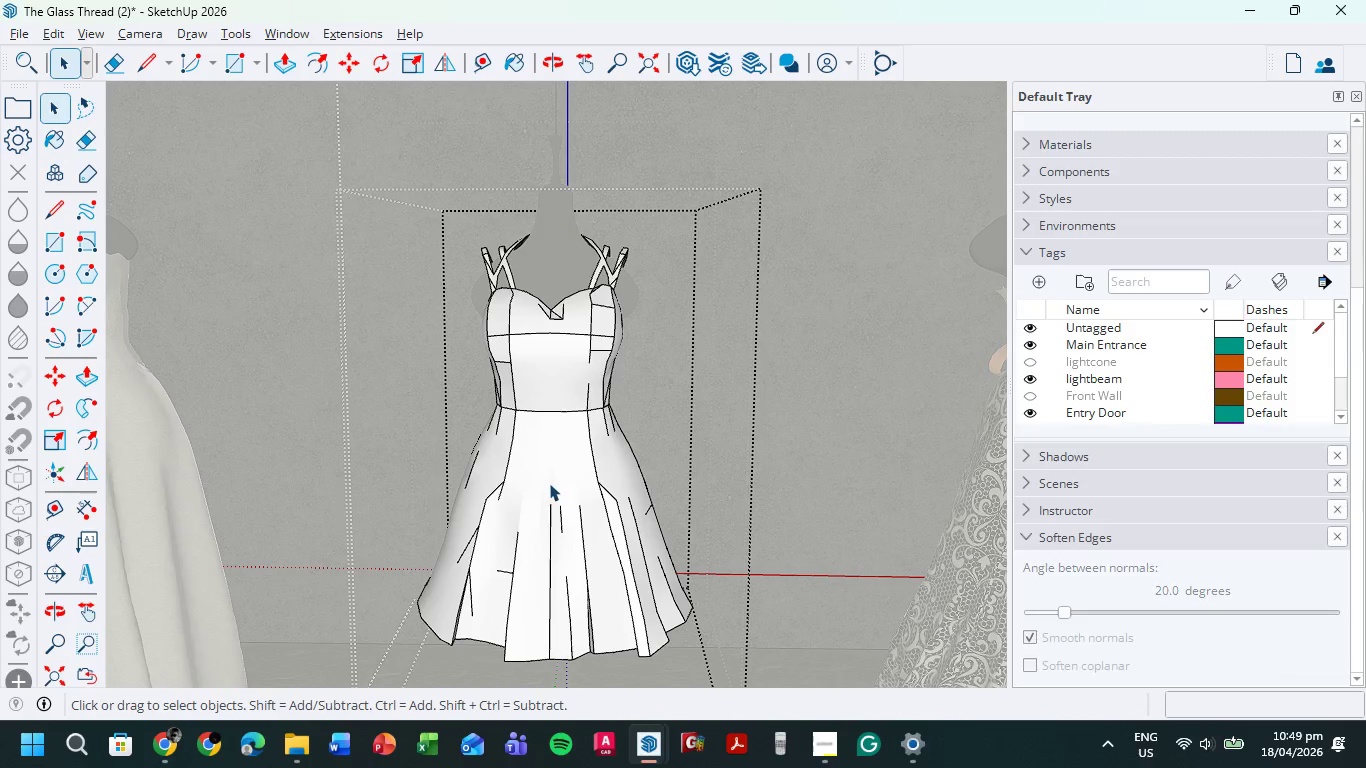 
left_click_drag(start_coordinate=[542, 488], to_coordinate=[657, 614])
 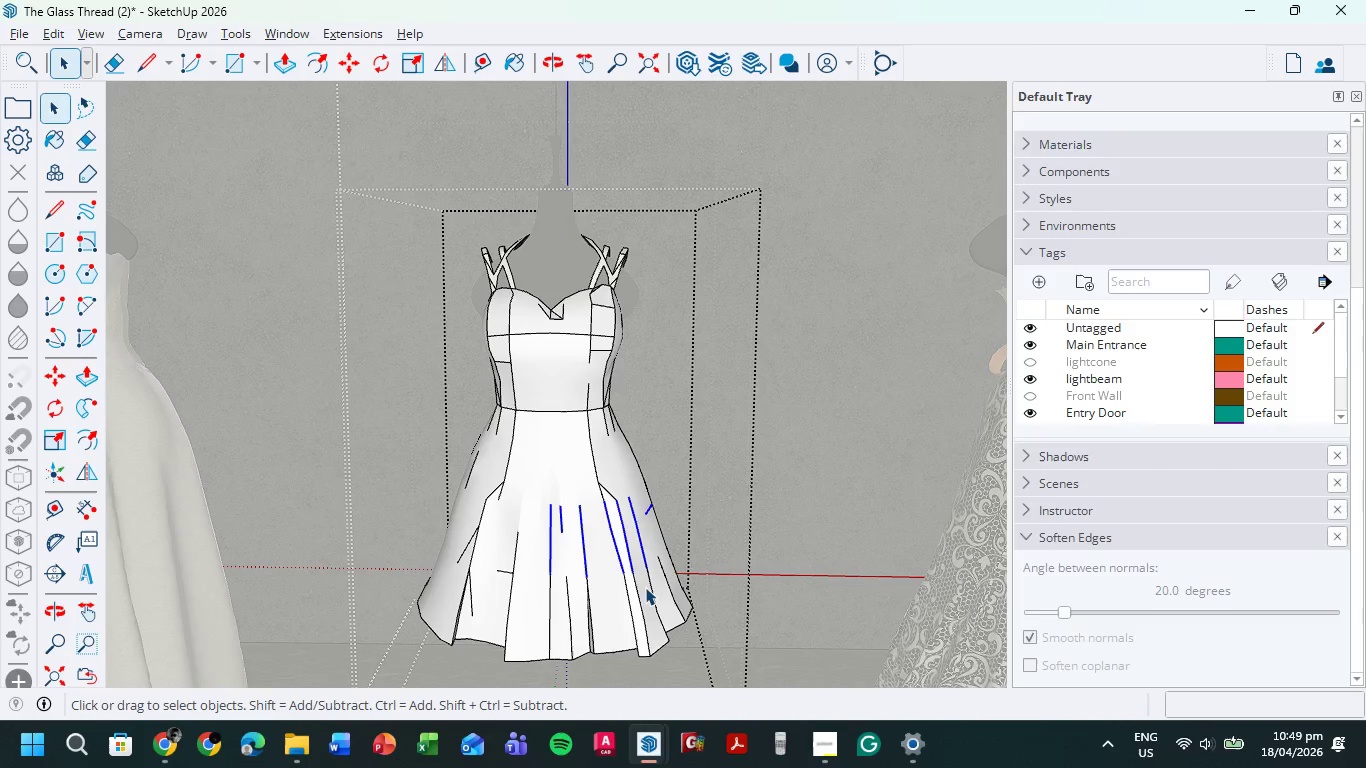 
right_click([641, 573])
 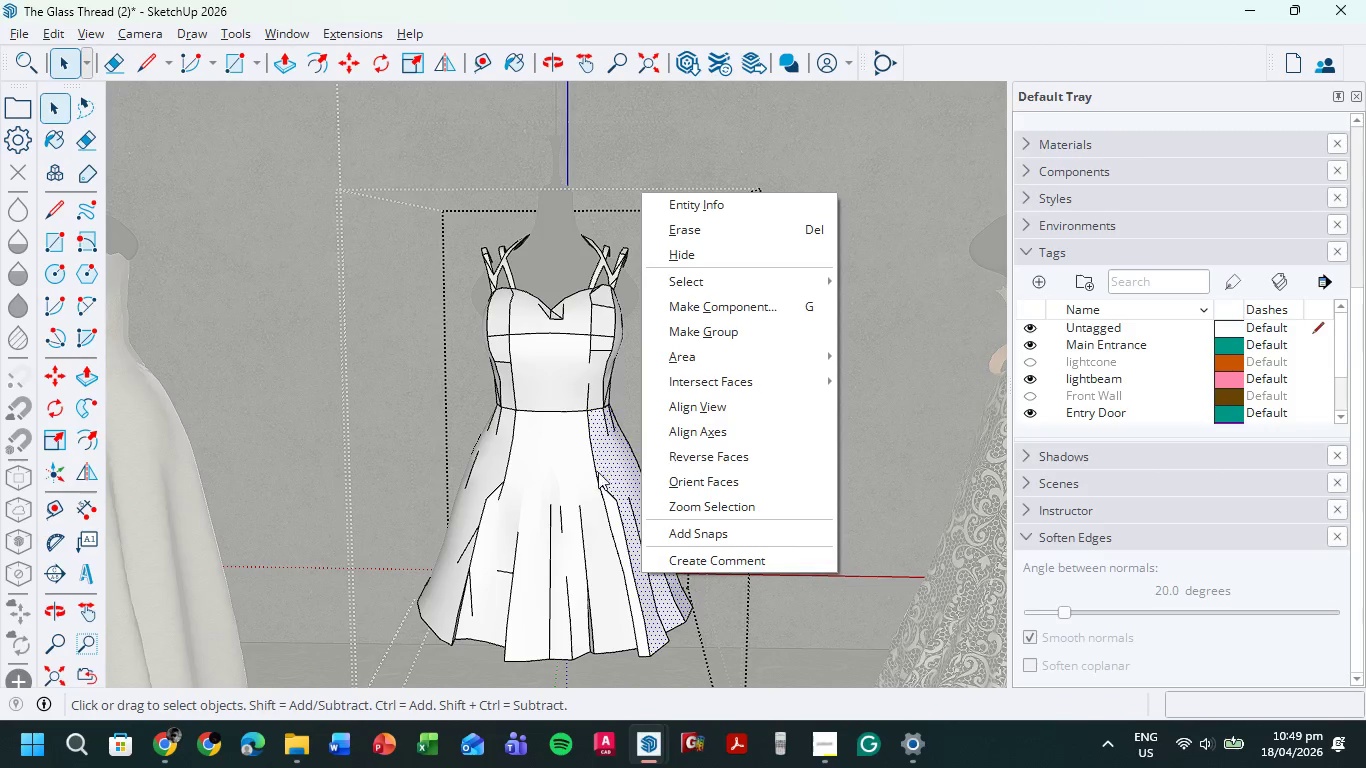 
left_click_drag(start_coordinate=[546, 480], to_coordinate=[643, 585])
 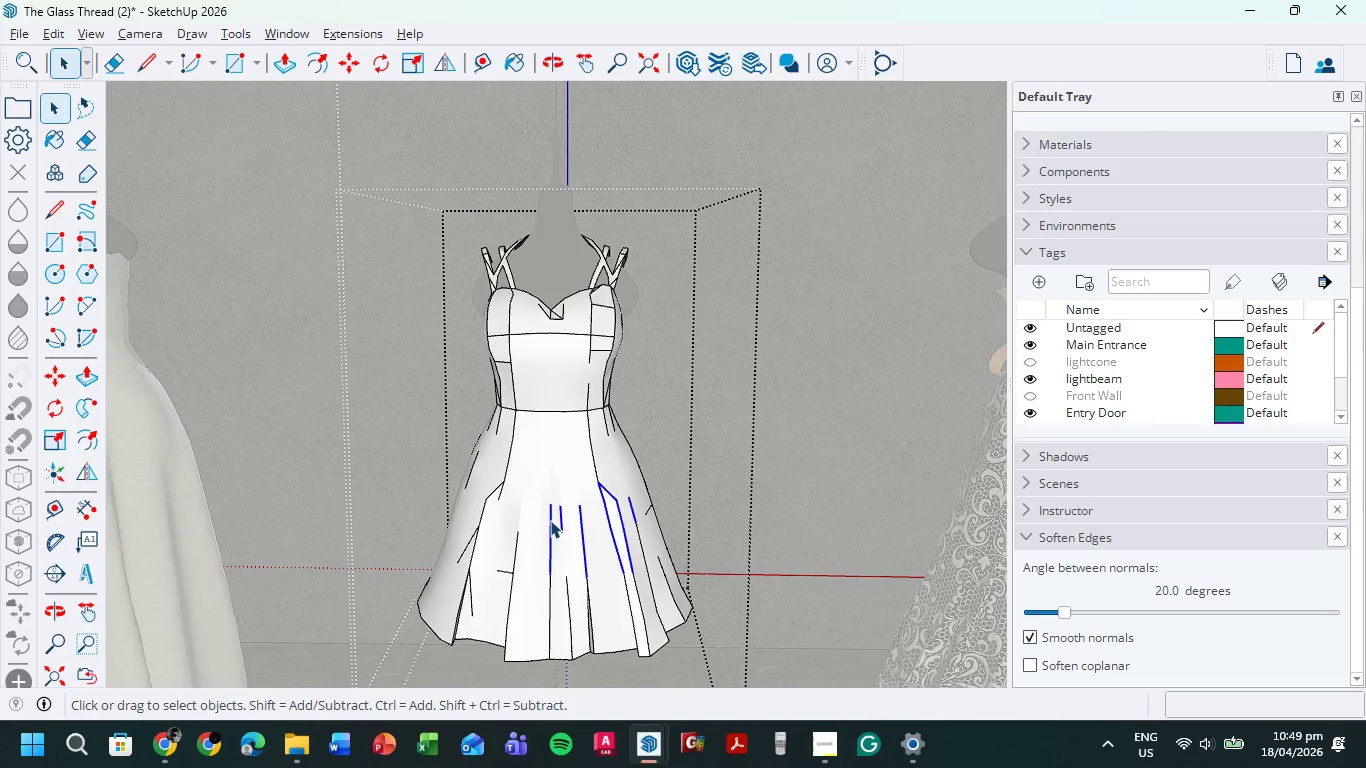 
right_click([732, 507])
 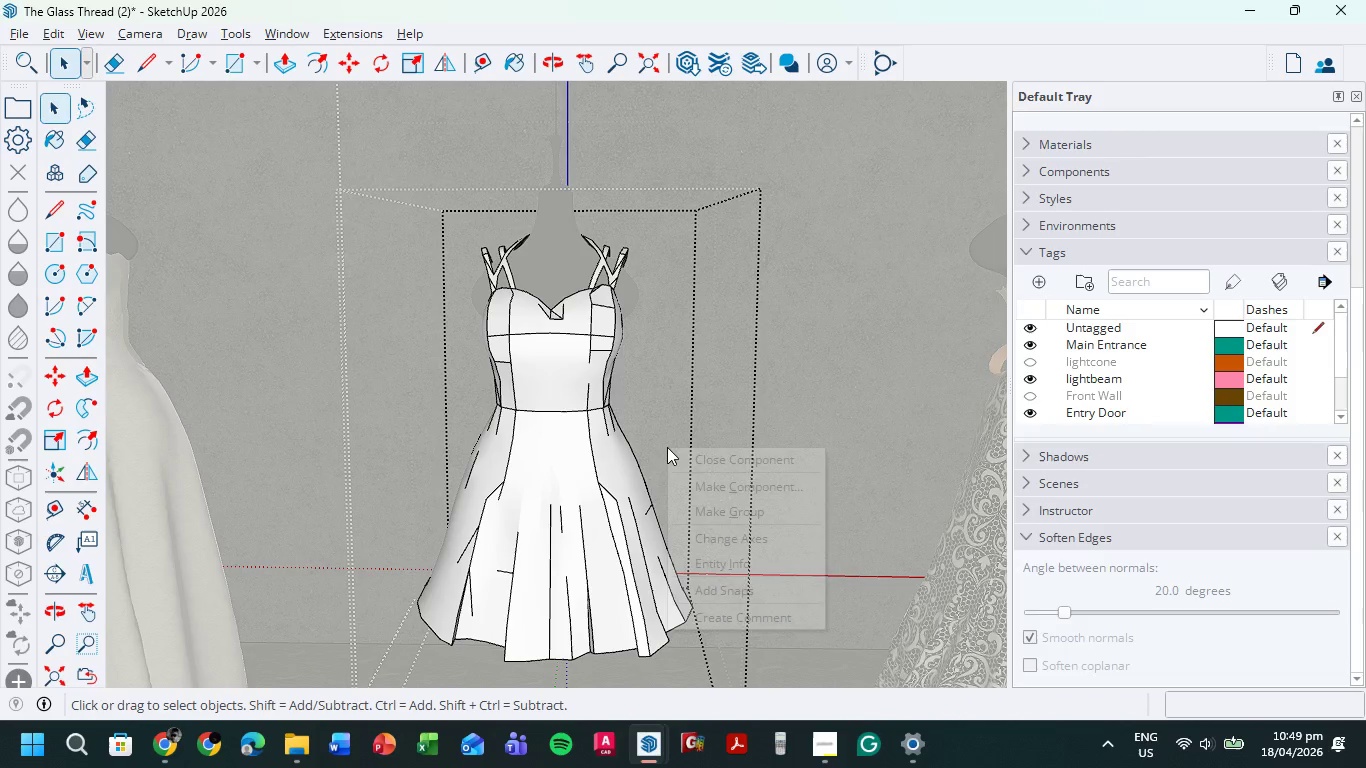 
double_click([667, 447])
 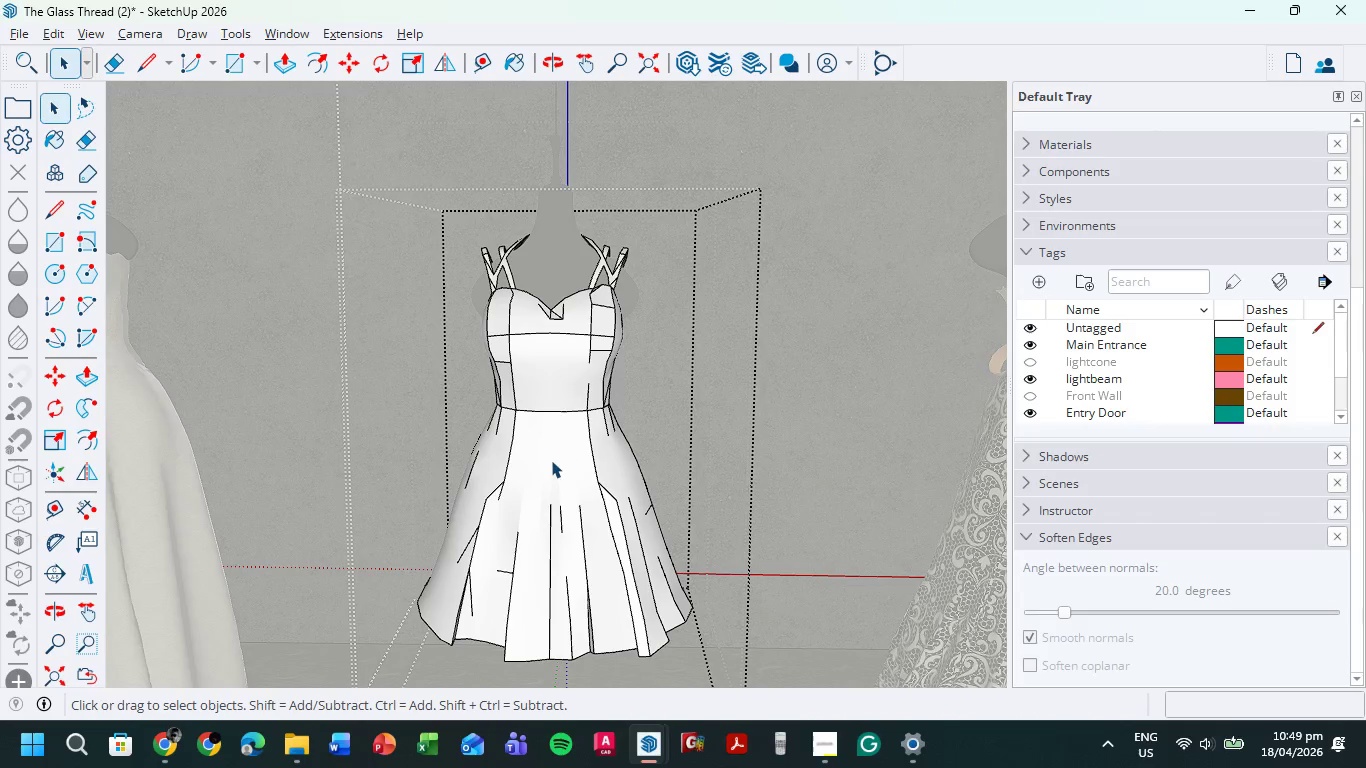 
left_click_drag(start_coordinate=[546, 462], to_coordinate=[668, 587])
 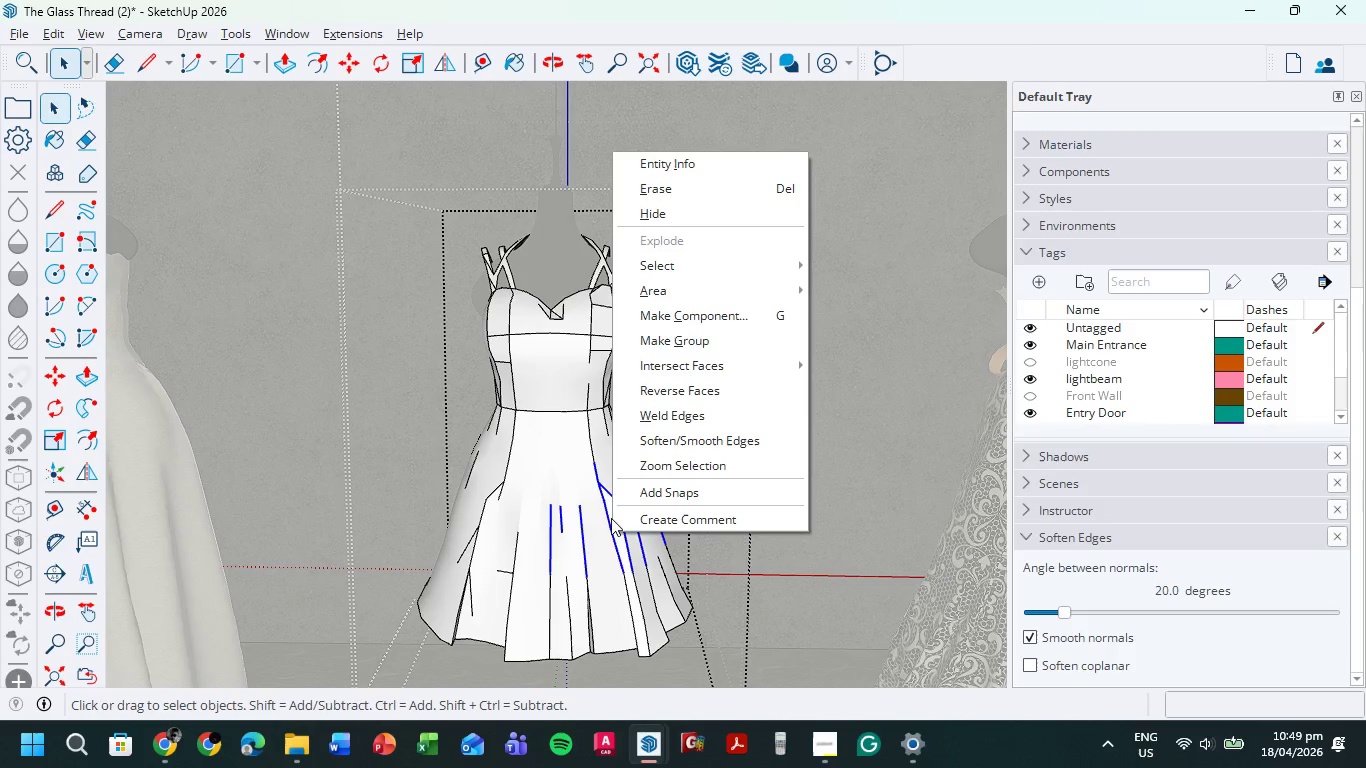 
left_click([662, 216])
 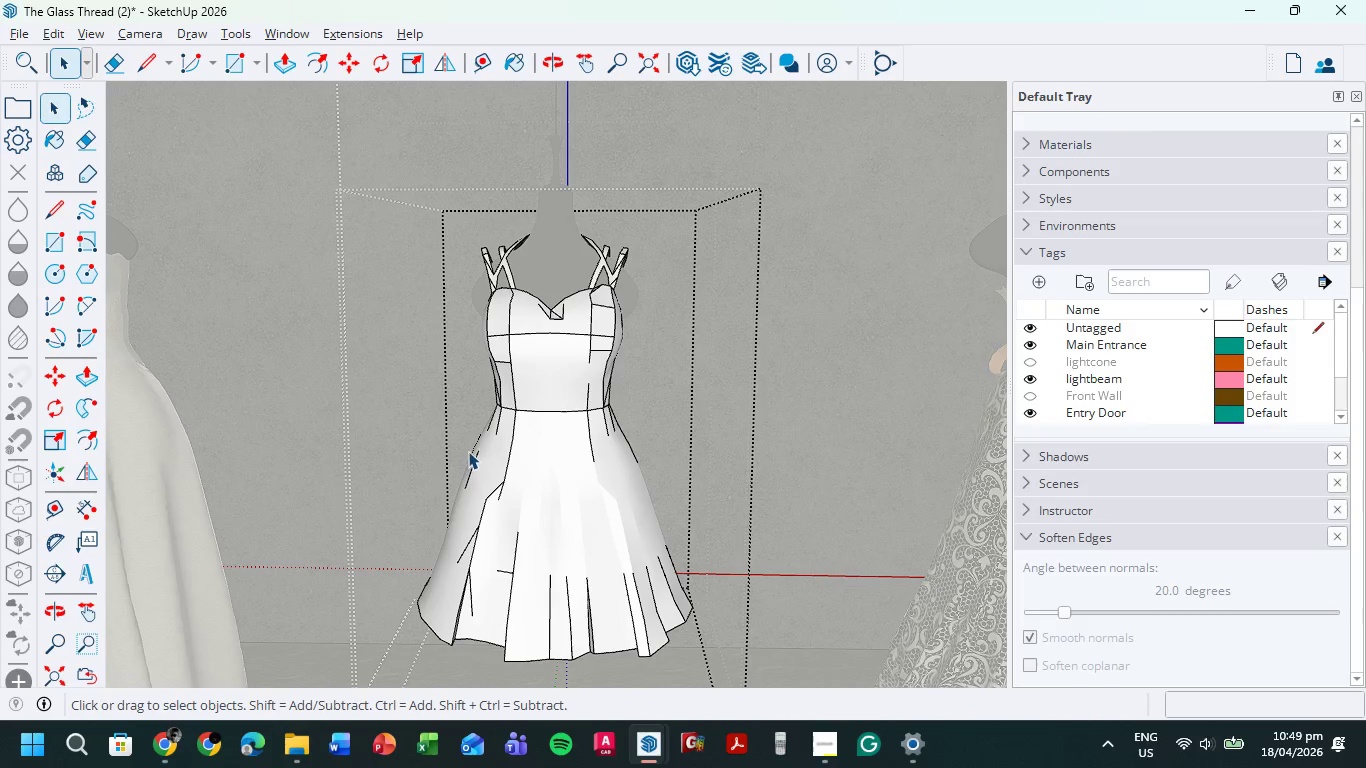 
left_click_drag(start_coordinate=[466, 446], to_coordinate=[530, 565])
 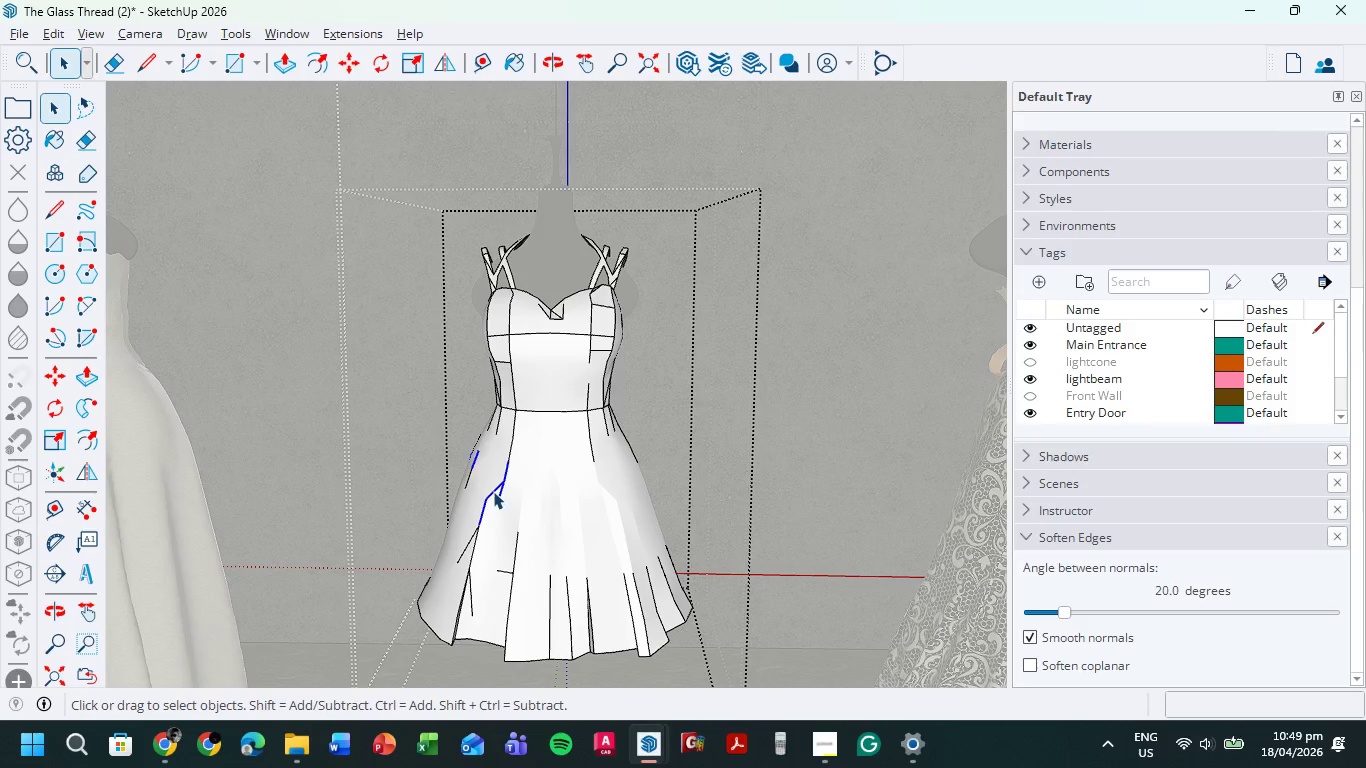 
right_click([491, 490])
 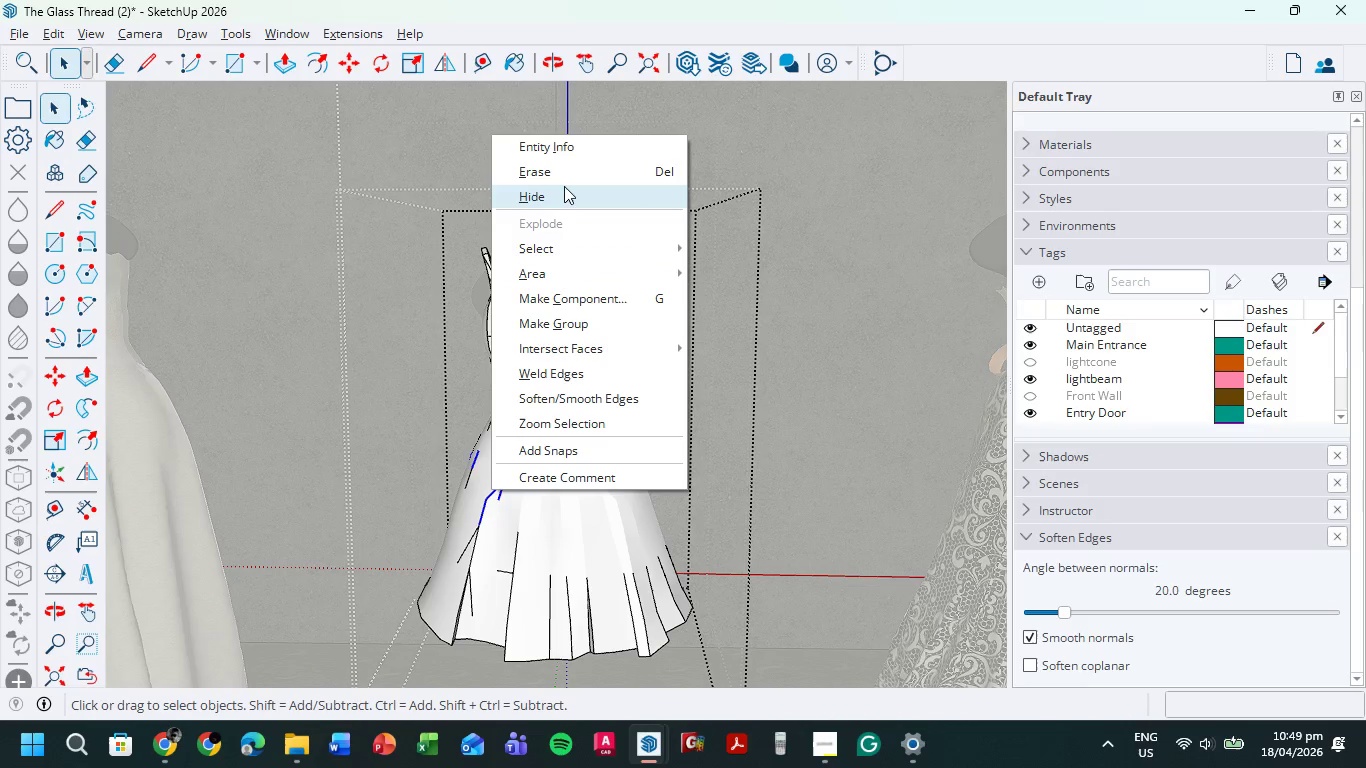 
left_click([564, 186])
 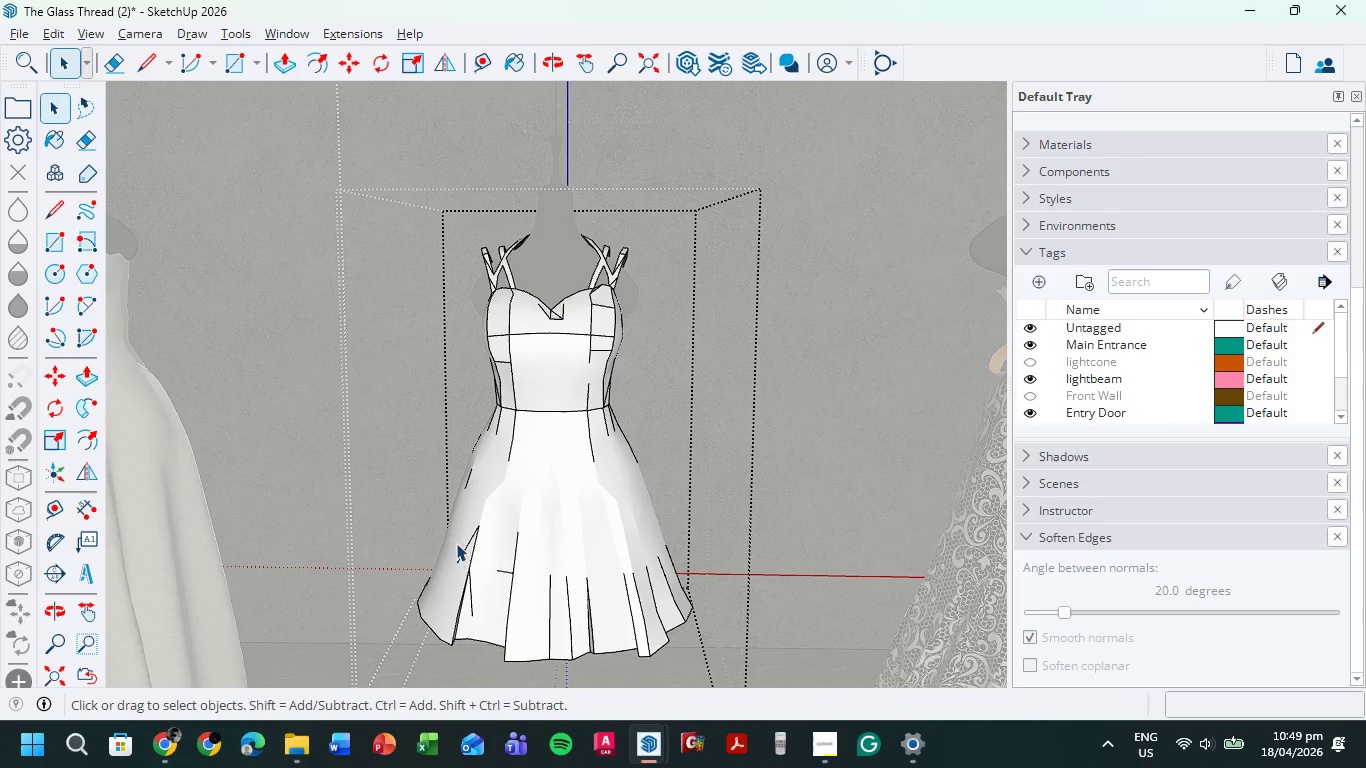 
left_click_drag(start_coordinate=[456, 531], to_coordinate=[579, 661])
 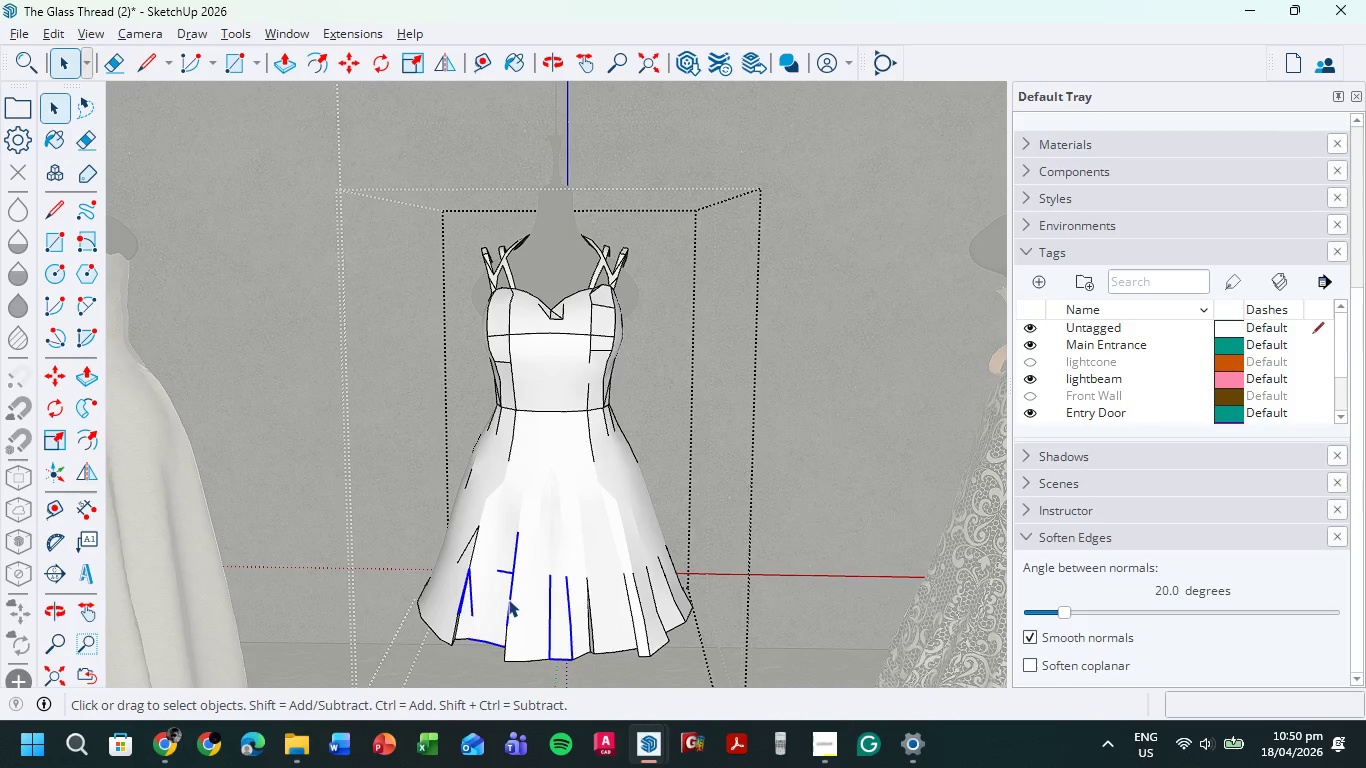 
right_click([506, 597])
 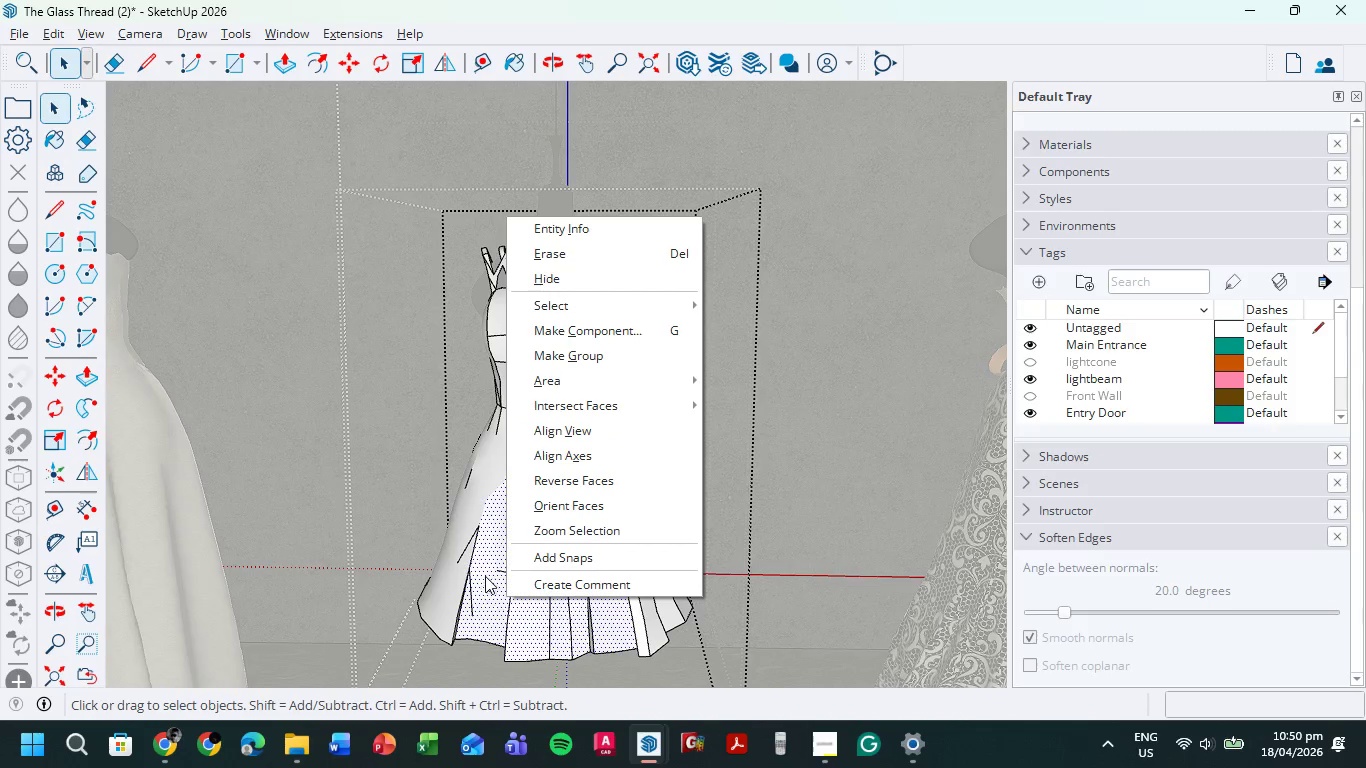 
left_click([397, 500])
 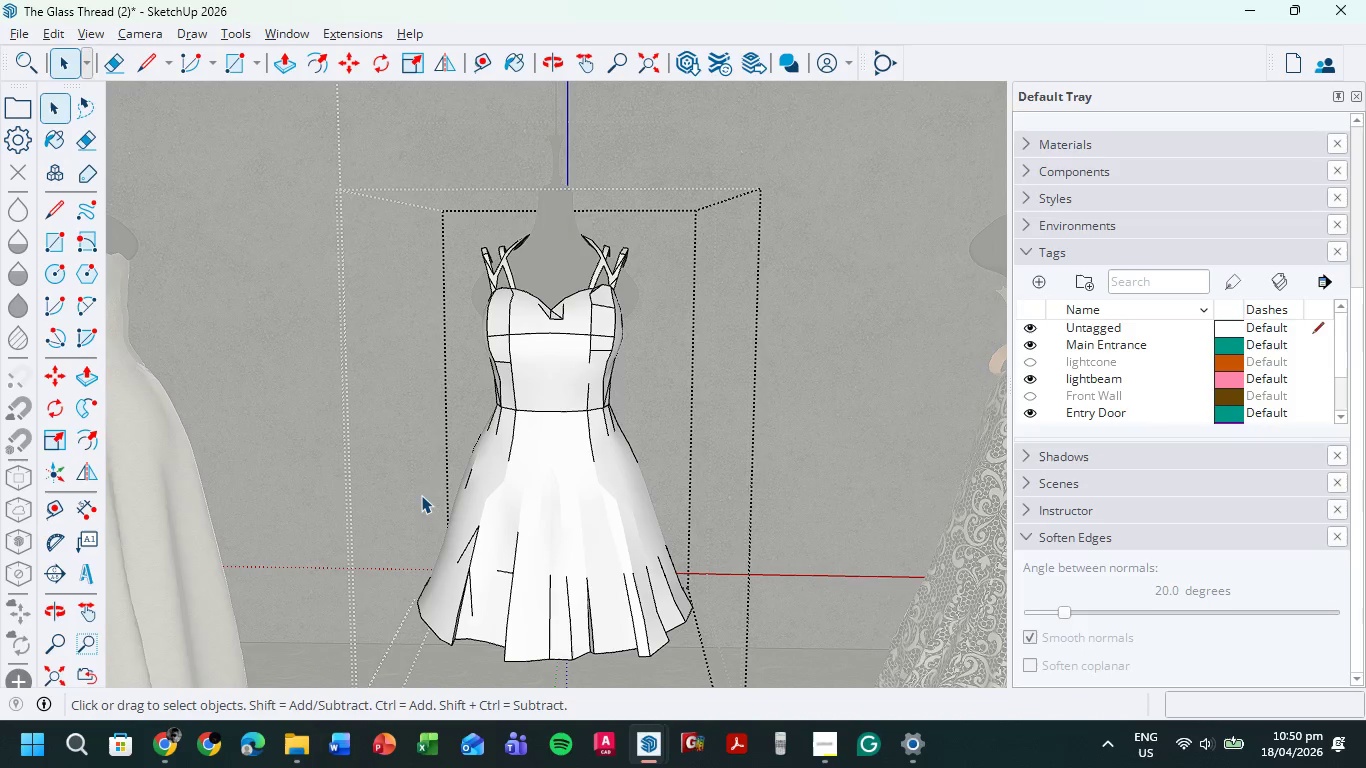 
left_click_drag(start_coordinate=[399, 496], to_coordinate=[576, 685])
 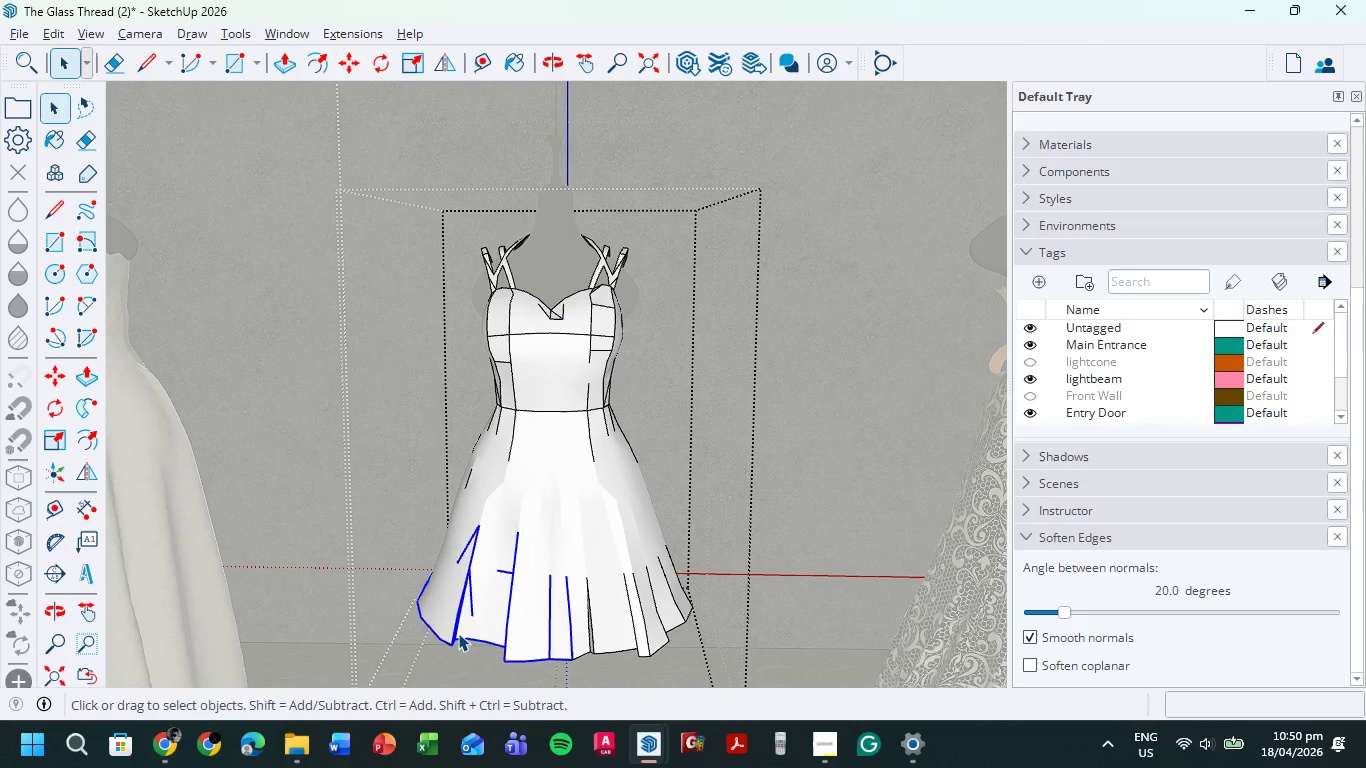 
right_click([452, 633])
 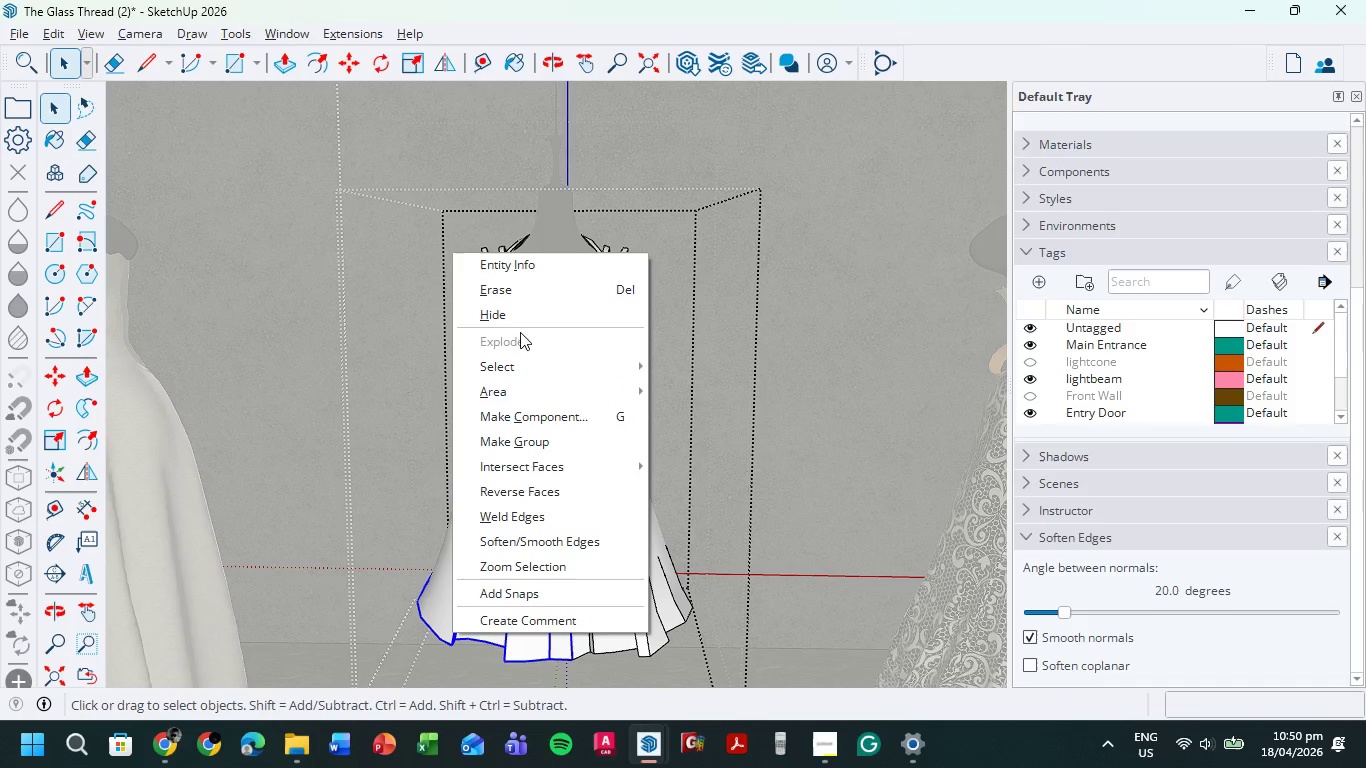 
left_click([525, 318])
 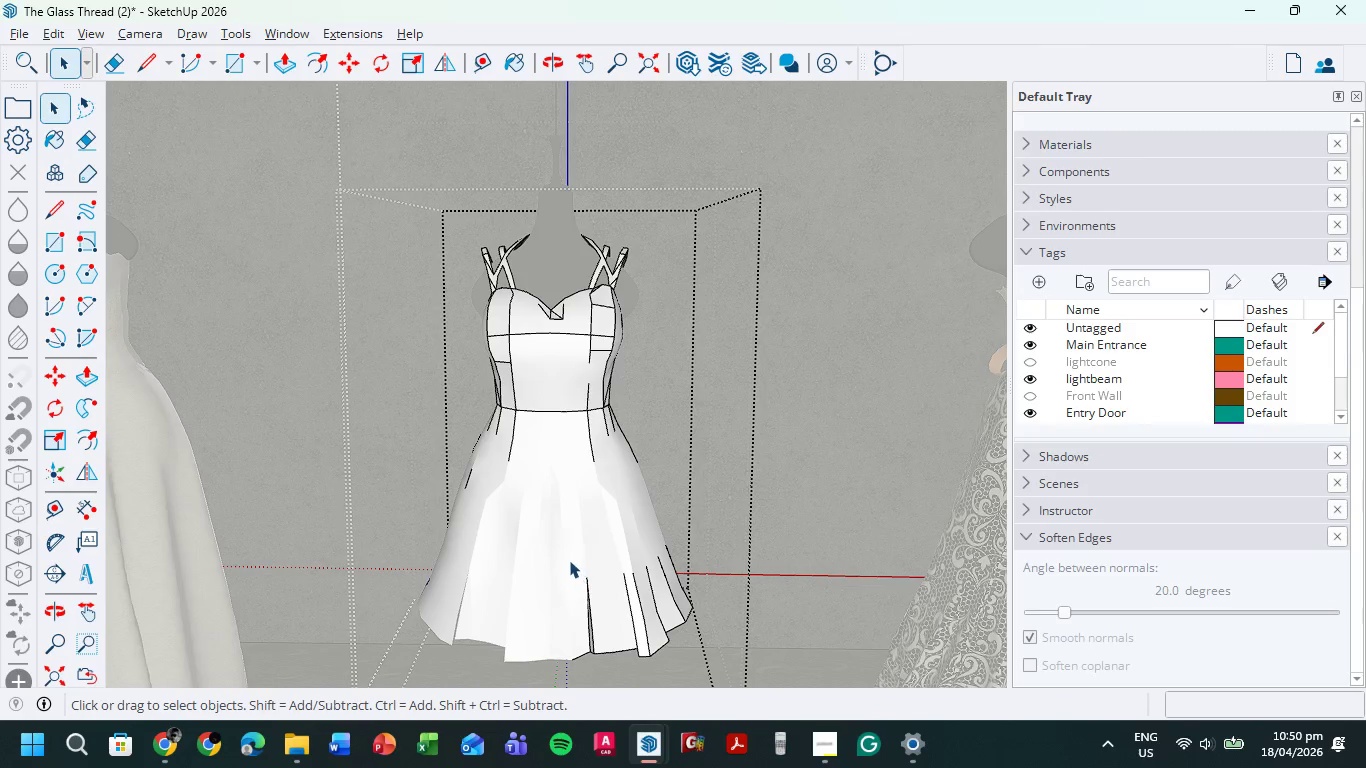 
left_click_drag(start_coordinate=[569, 548], to_coordinate=[711, 659])
 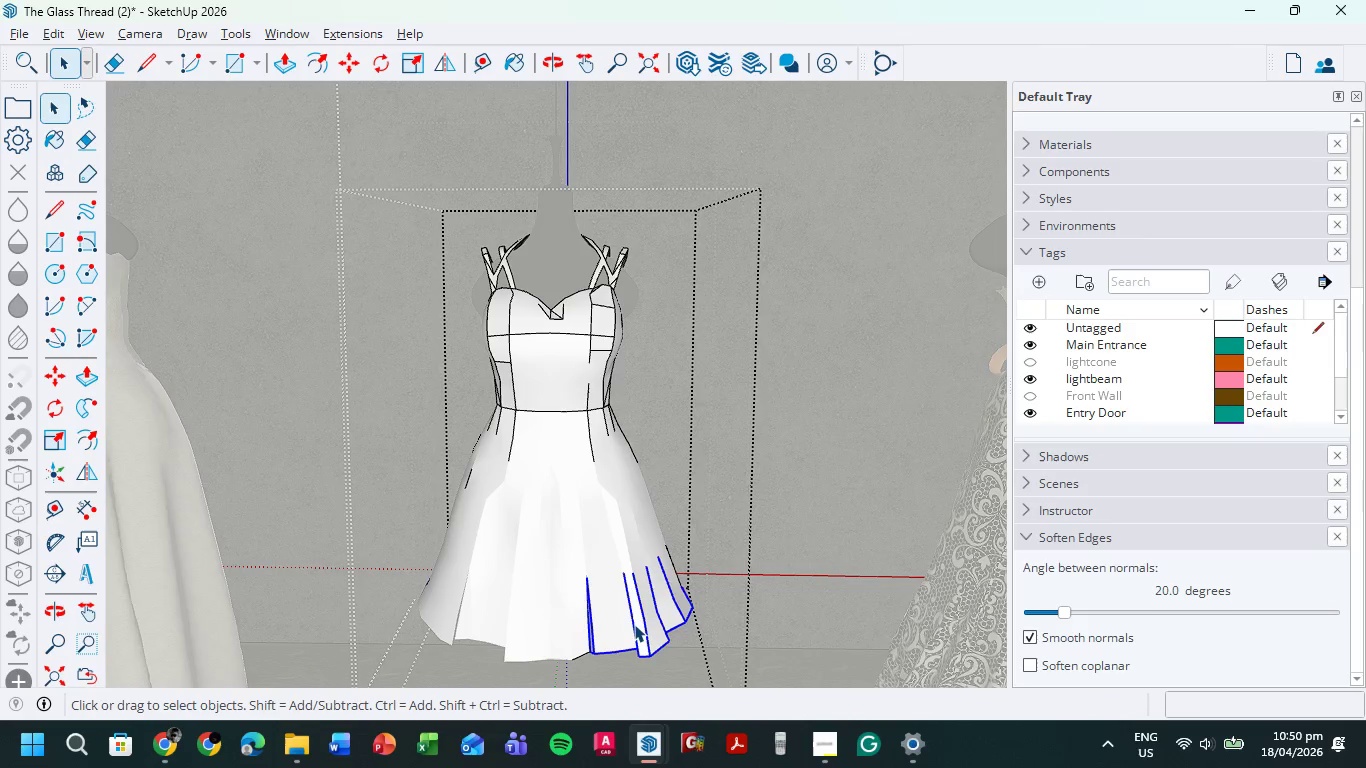 
right_click([634, 624])
 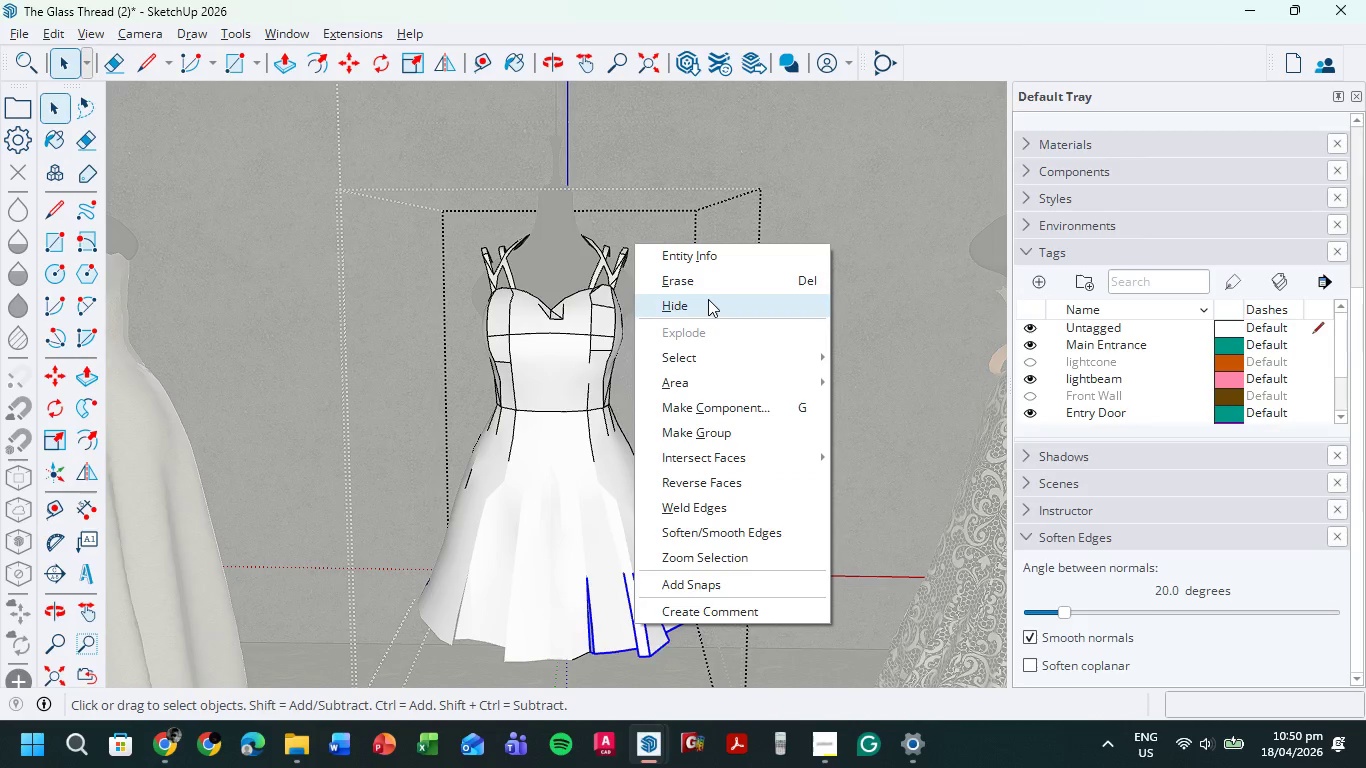 
left_click([708, 299])
 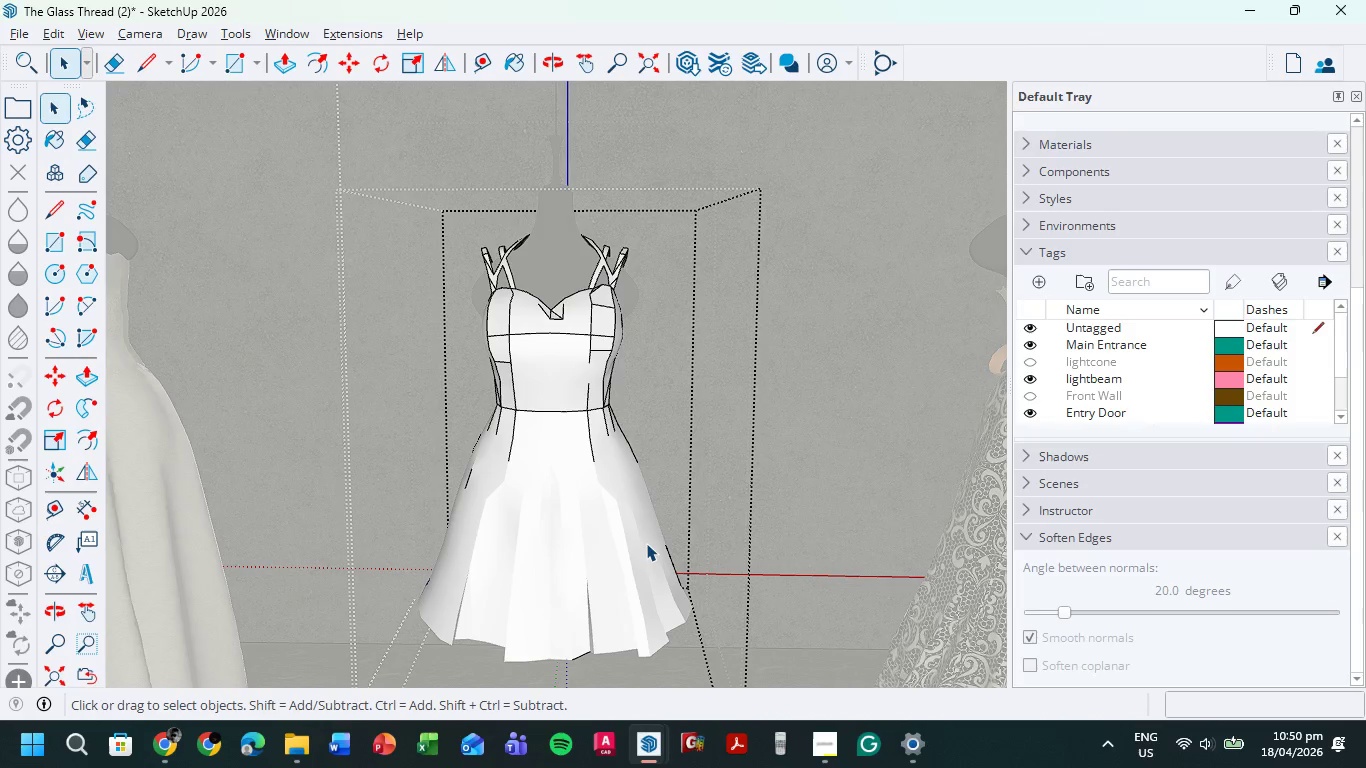 
left_click_drag(start_coordinate=[668, 536], to_coordinate=[705, 602])
 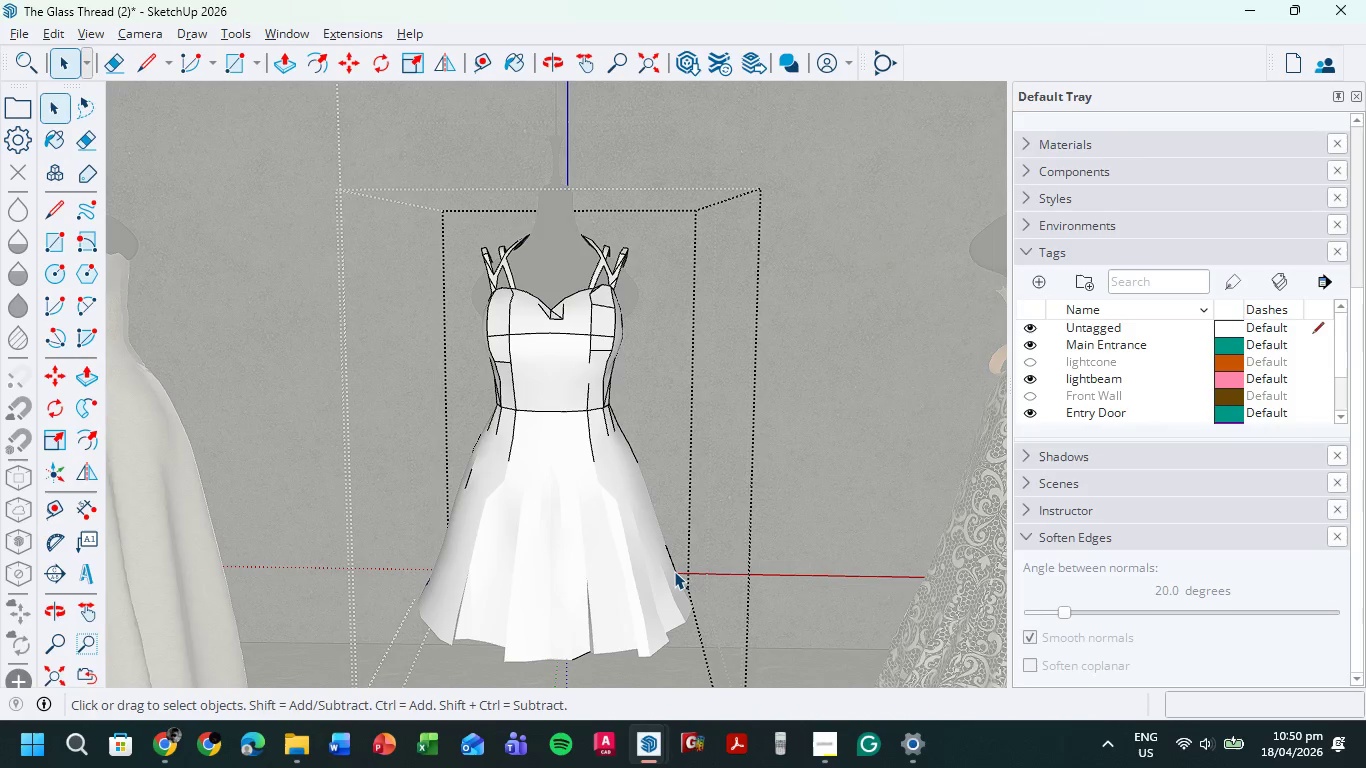 
left_click([674, 571])
 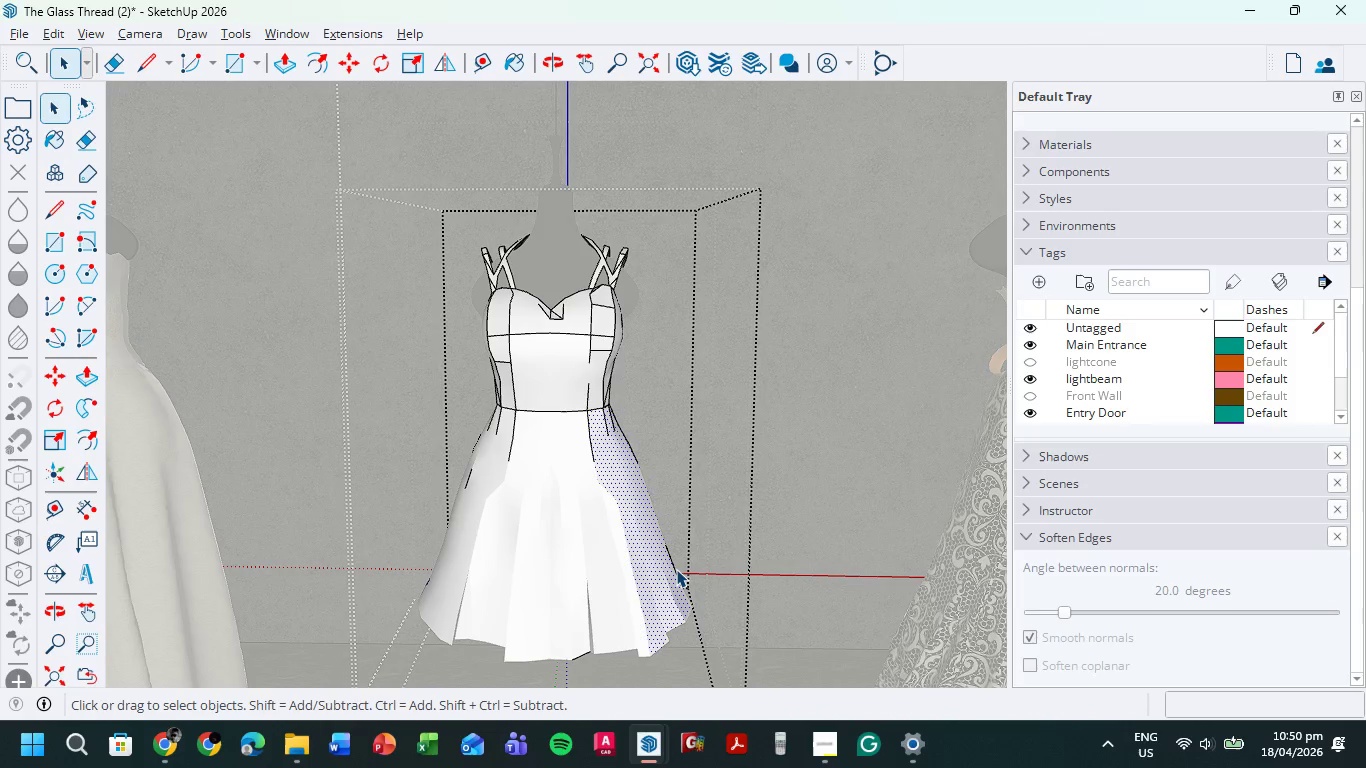 
left_click([676, 569])
 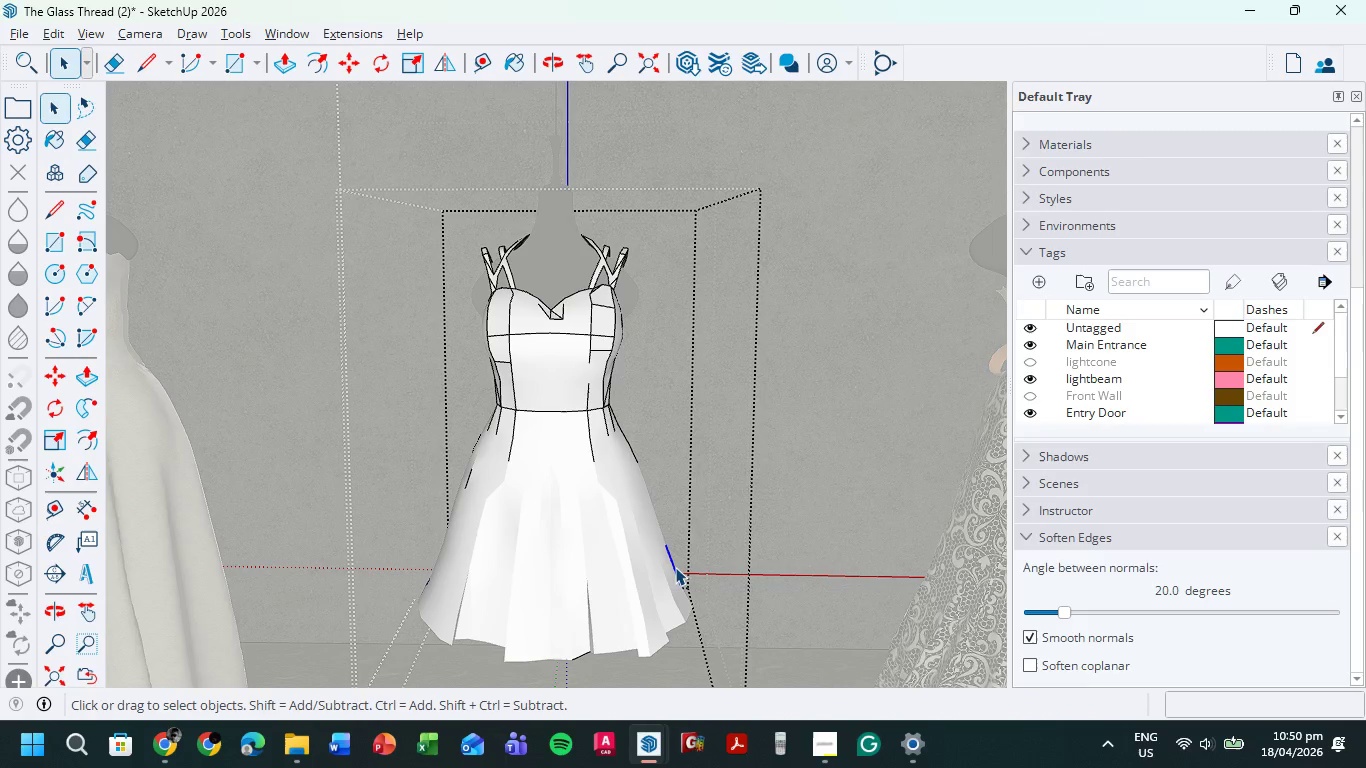 
right_click([675, 567])
 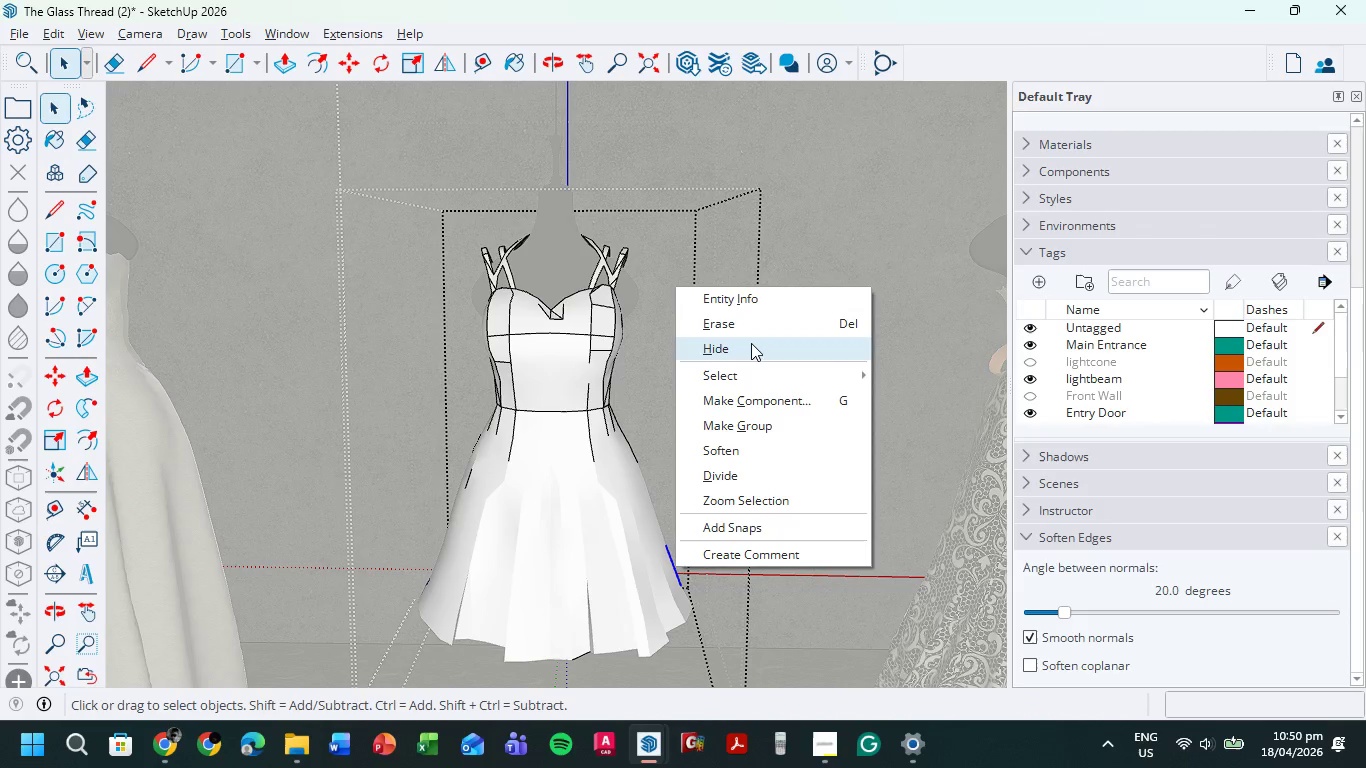 
left_click([751, 343])
 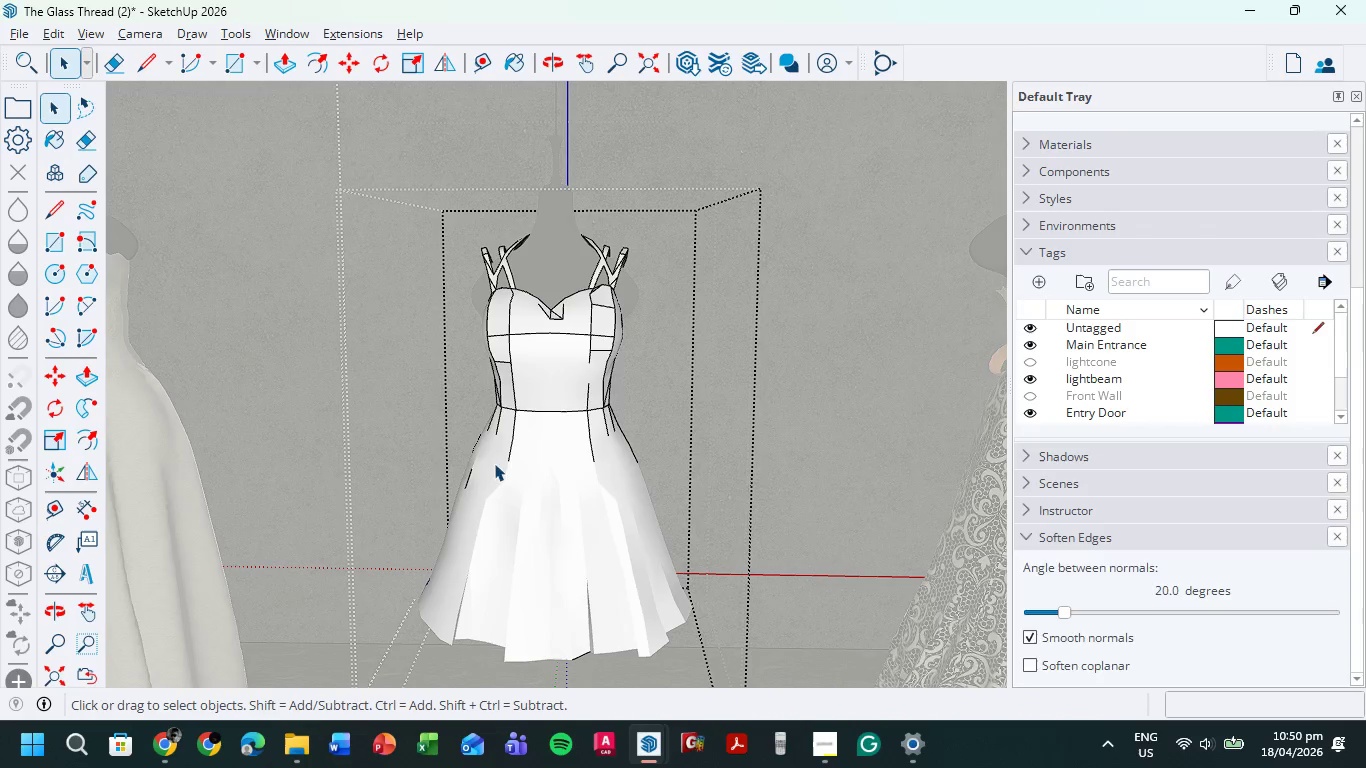 
scroll: coordinate [464, 470], scroll_direction: up, amount: 4.0
 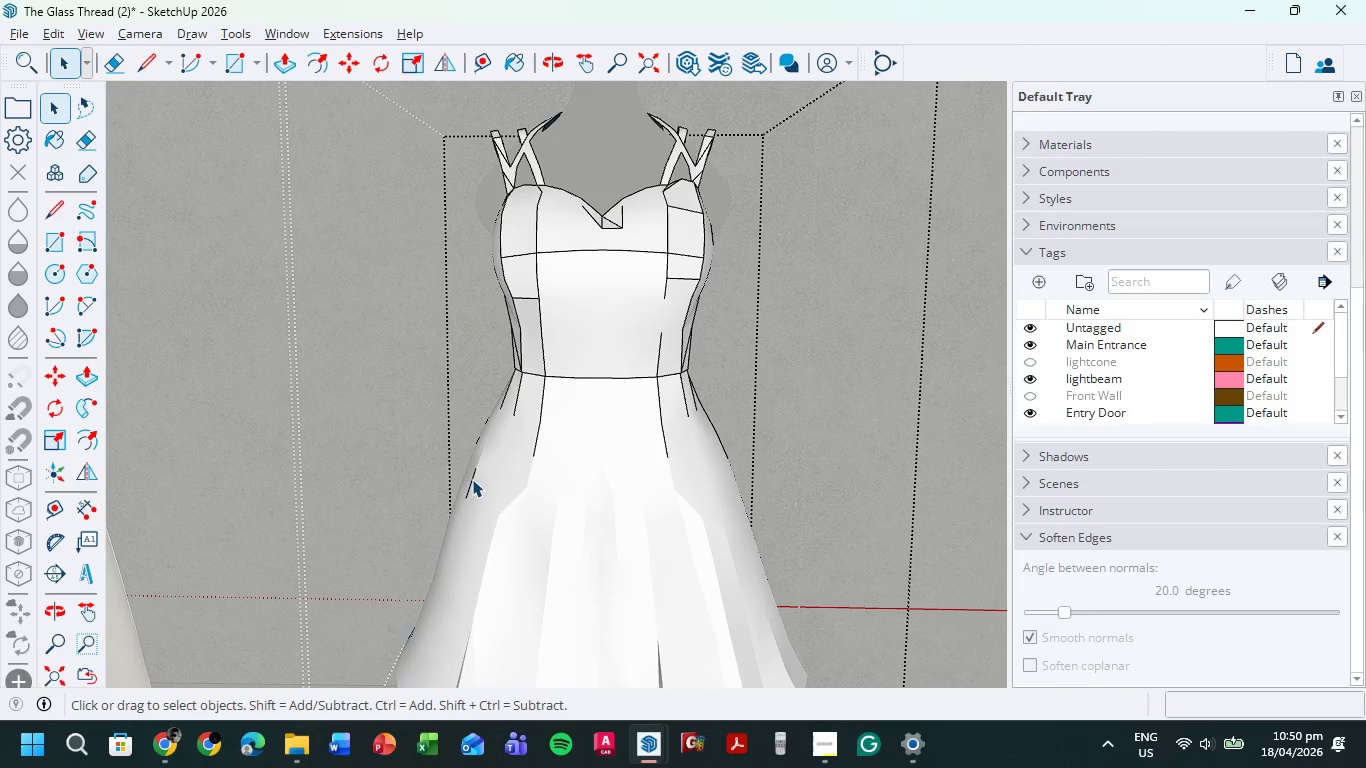 
left_click([472, 479])
 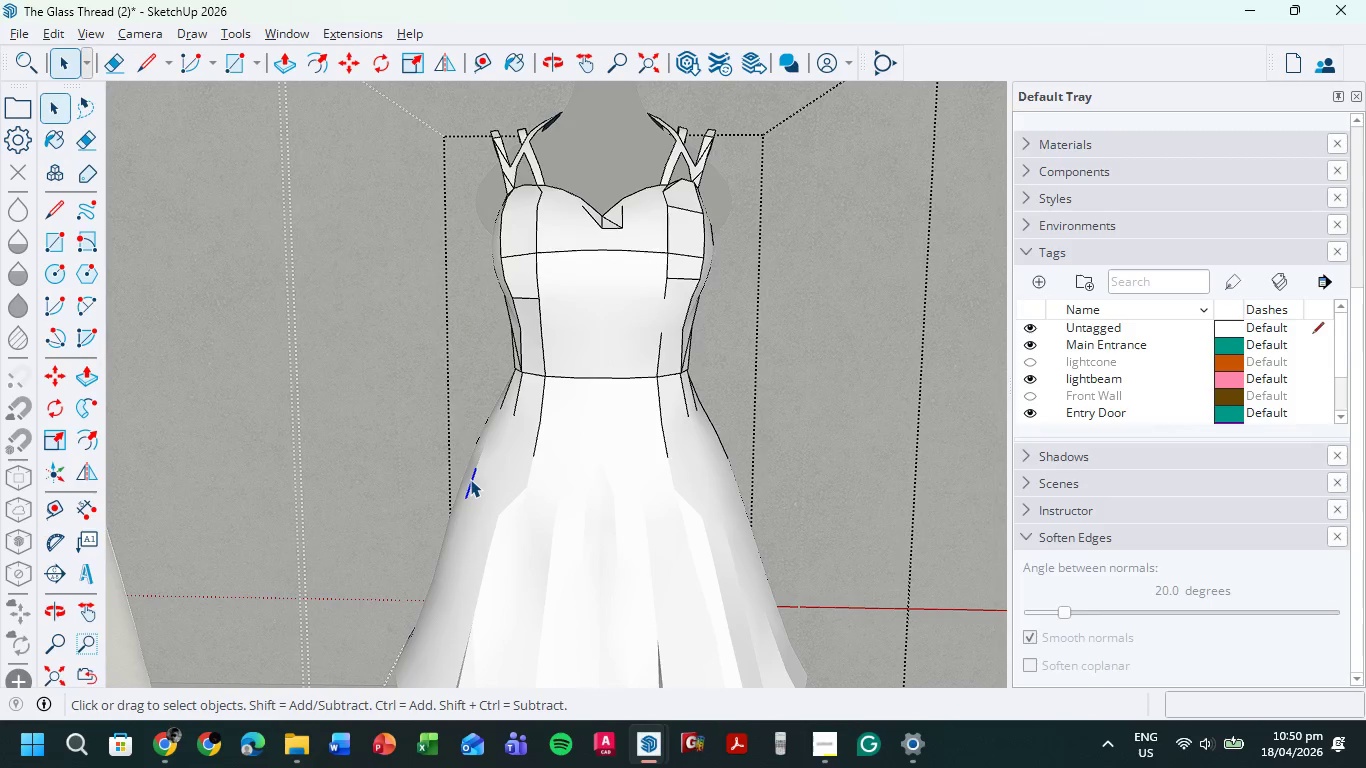 
right_click([470, 479])
 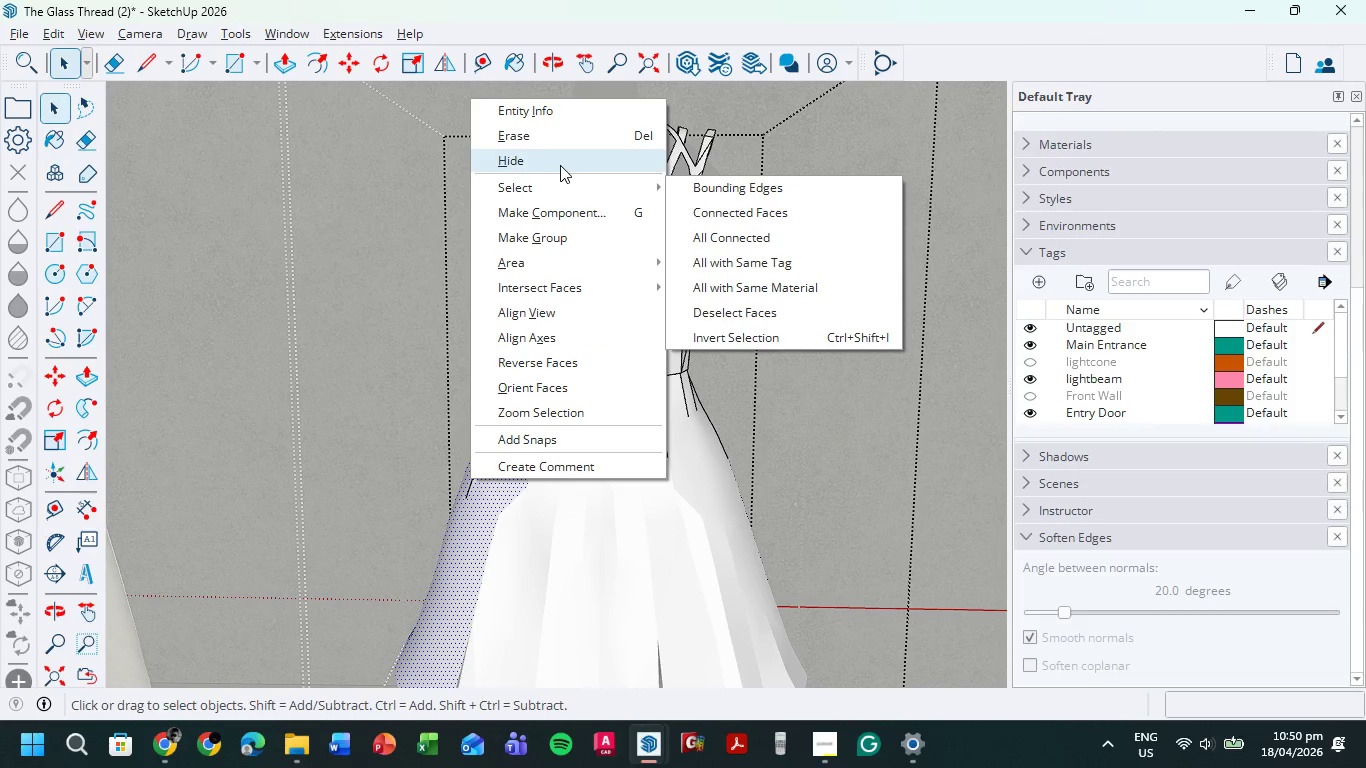 
left_click([446, 474])
 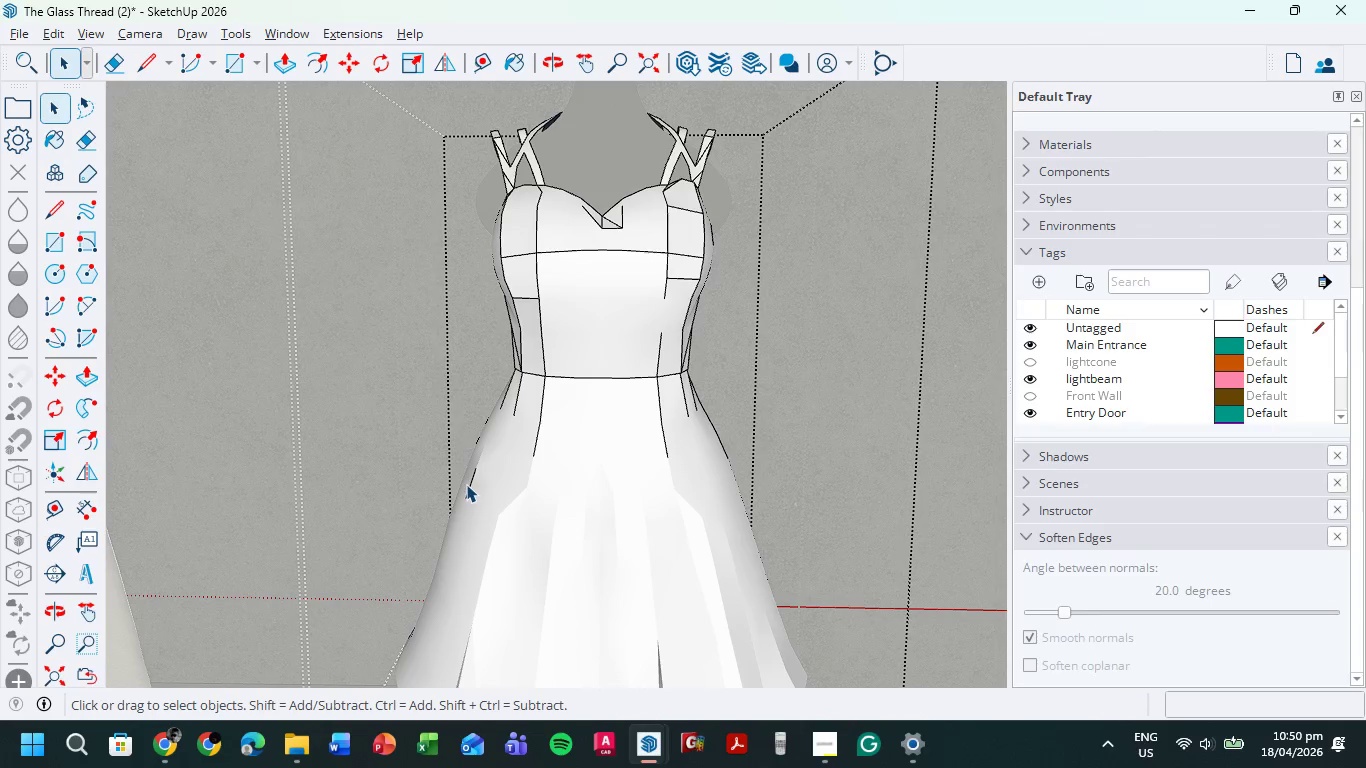 
left_click([466, 484])
 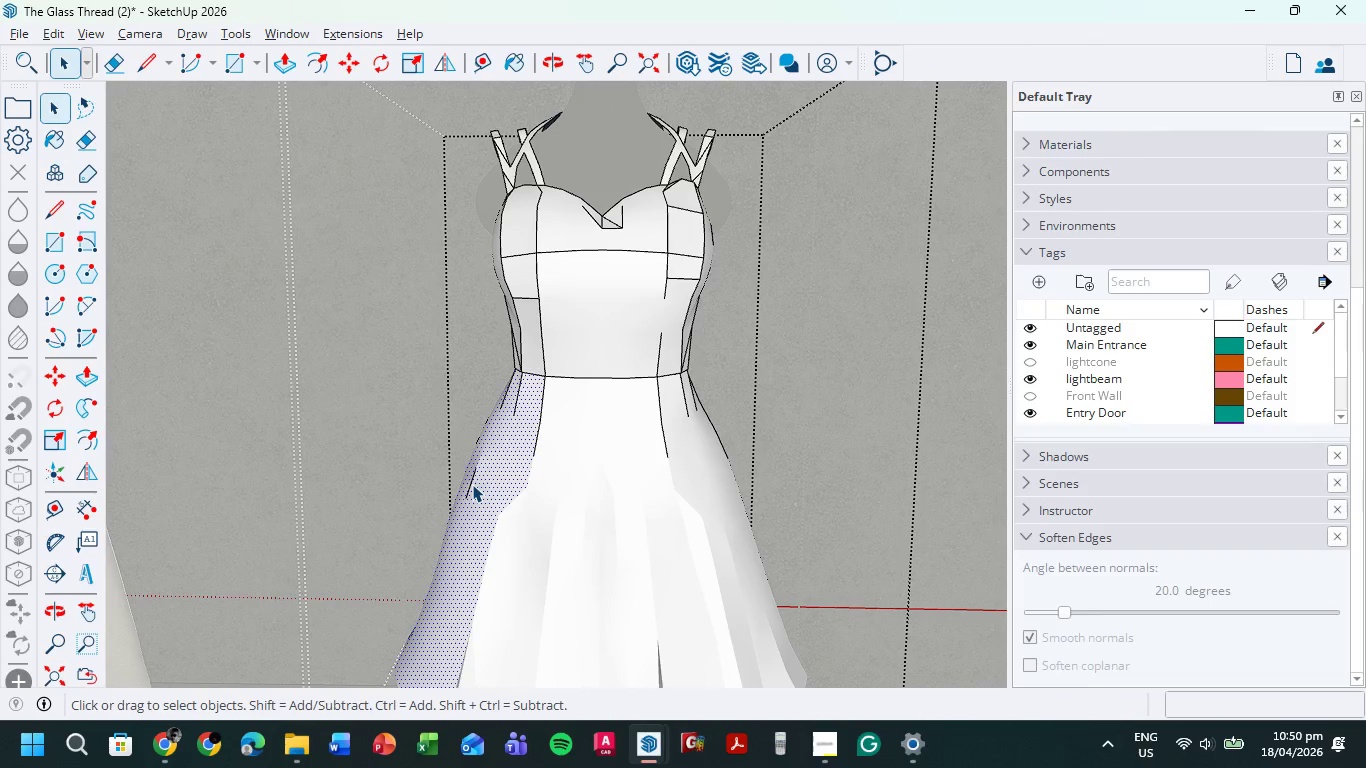 
left_click([471, 484])
 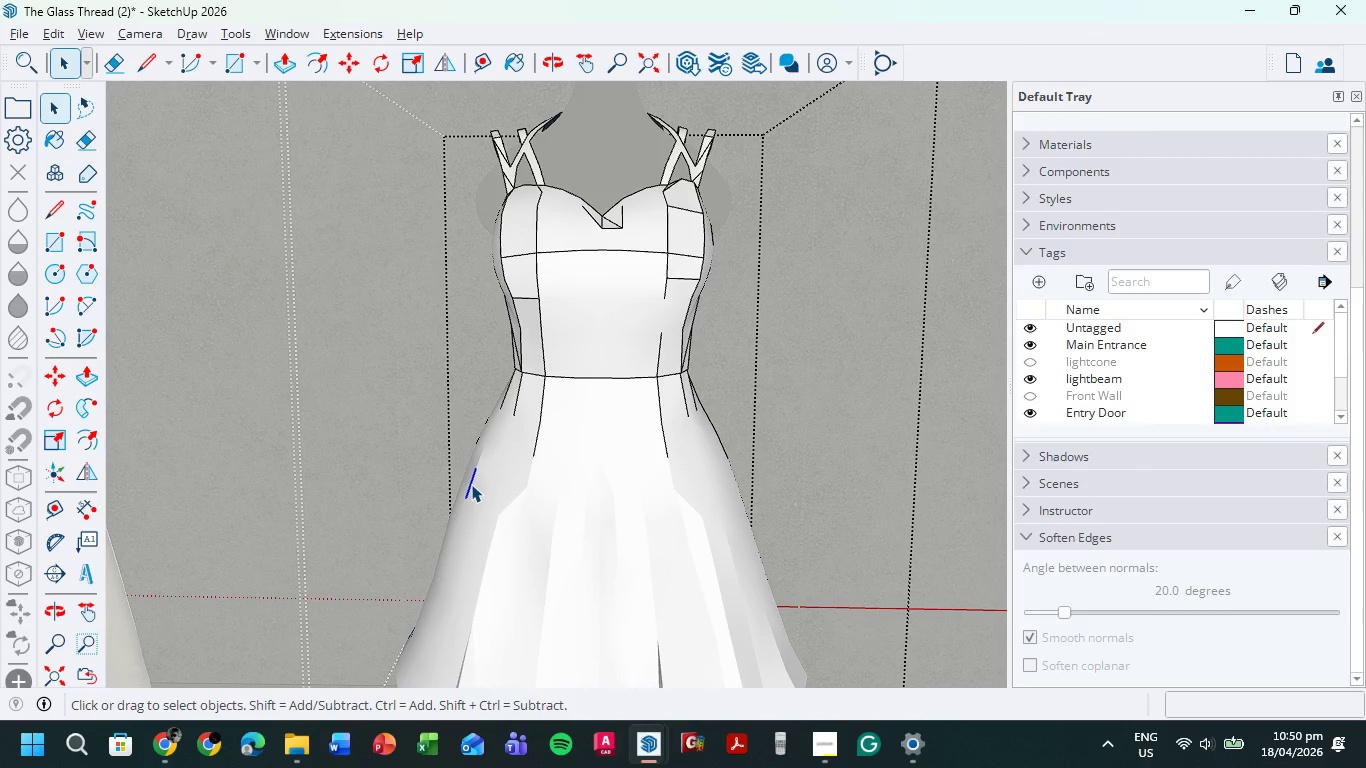 
right_click([471, 484])
 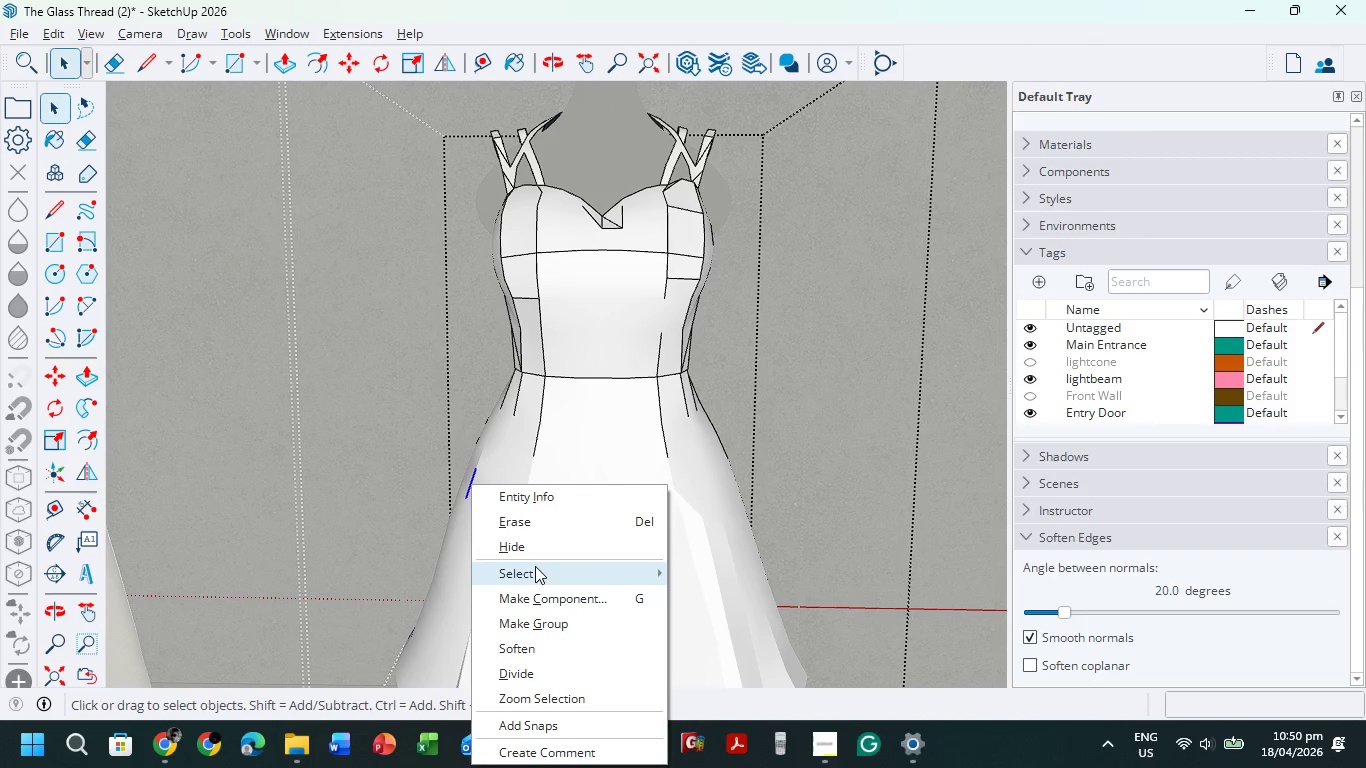 
left_click([537, 544])
 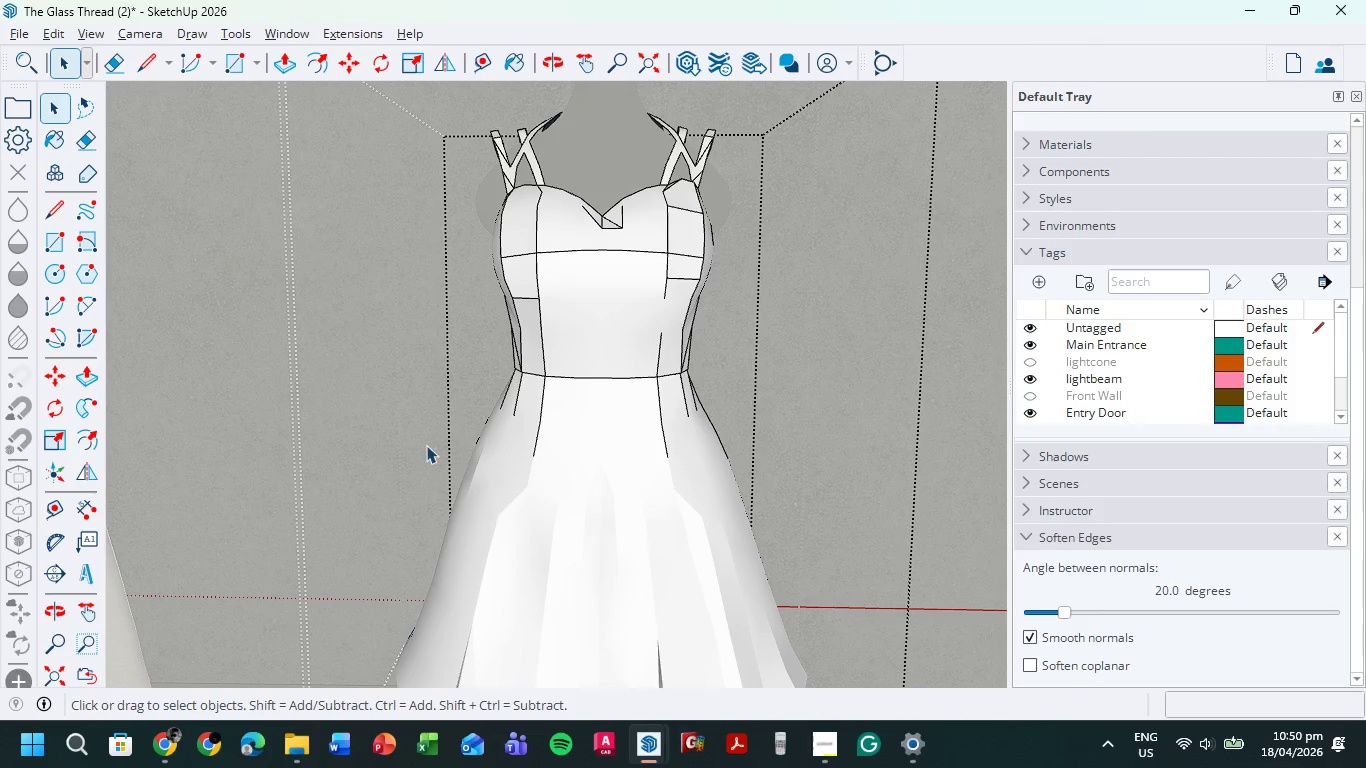 
scroll: coordinate [503, 515], scroll_direction: down, amount: 3.0
 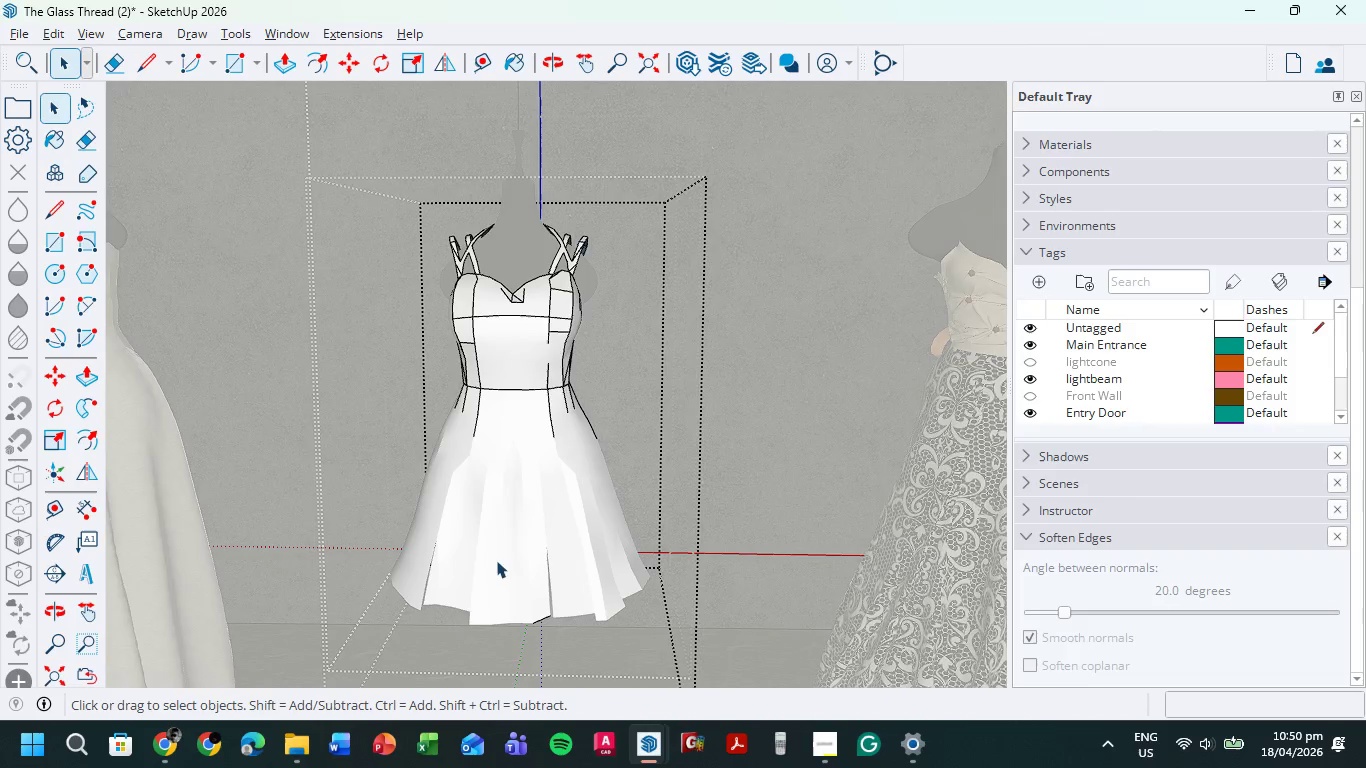 
scroll: coordinate [506, 581], scroll_direction: up, amount: 1.0
 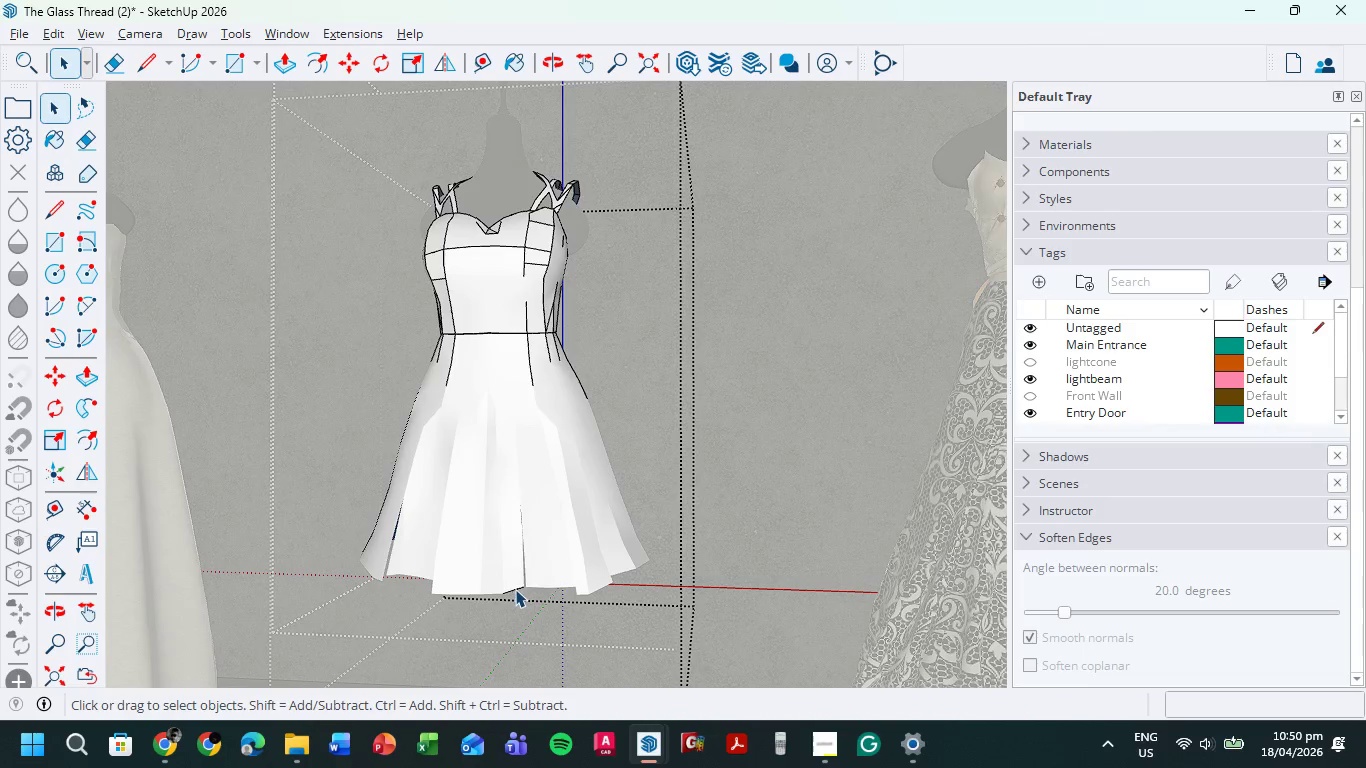 
left_click([512, 588])
 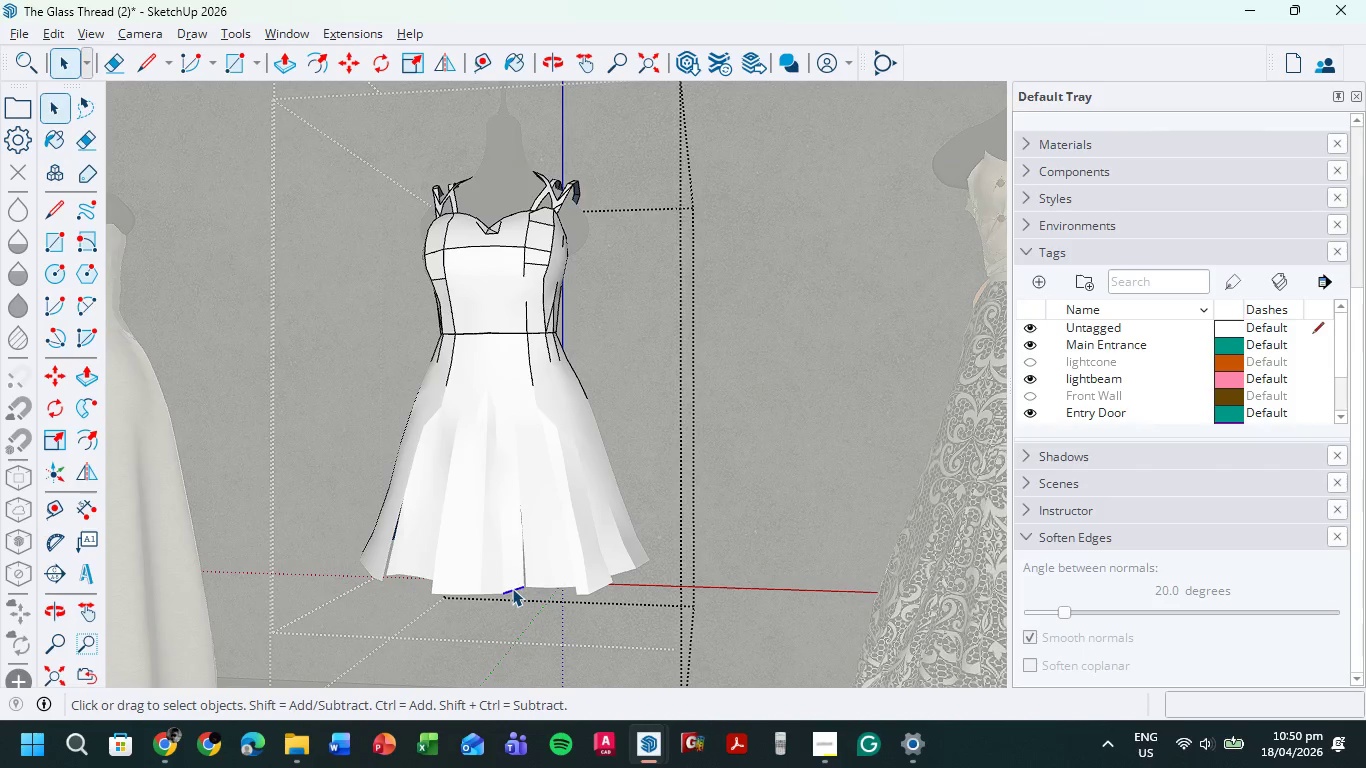 
right_click([512, 588])
 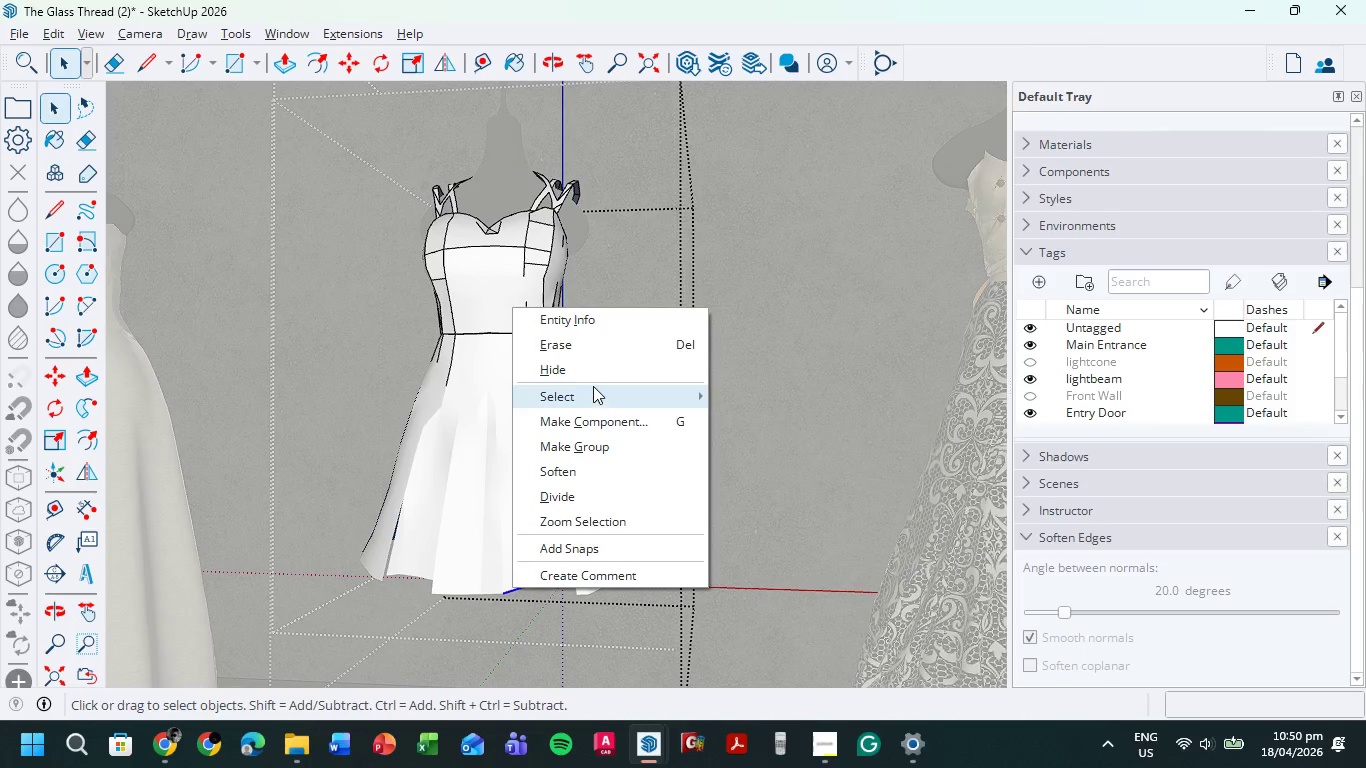 
left_click([593, 378])
 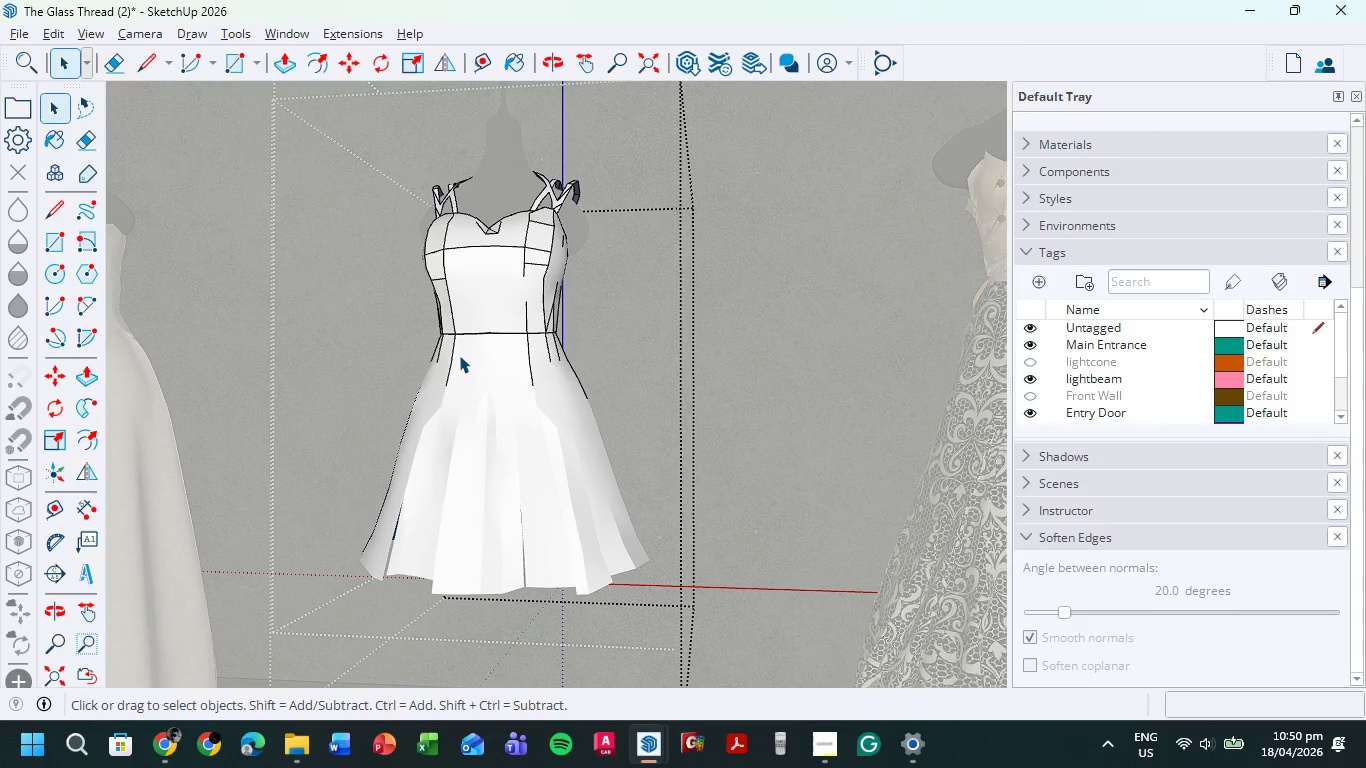 
scroll: coordinate [460, 327], scroll_direction: up, amount: 5.0
 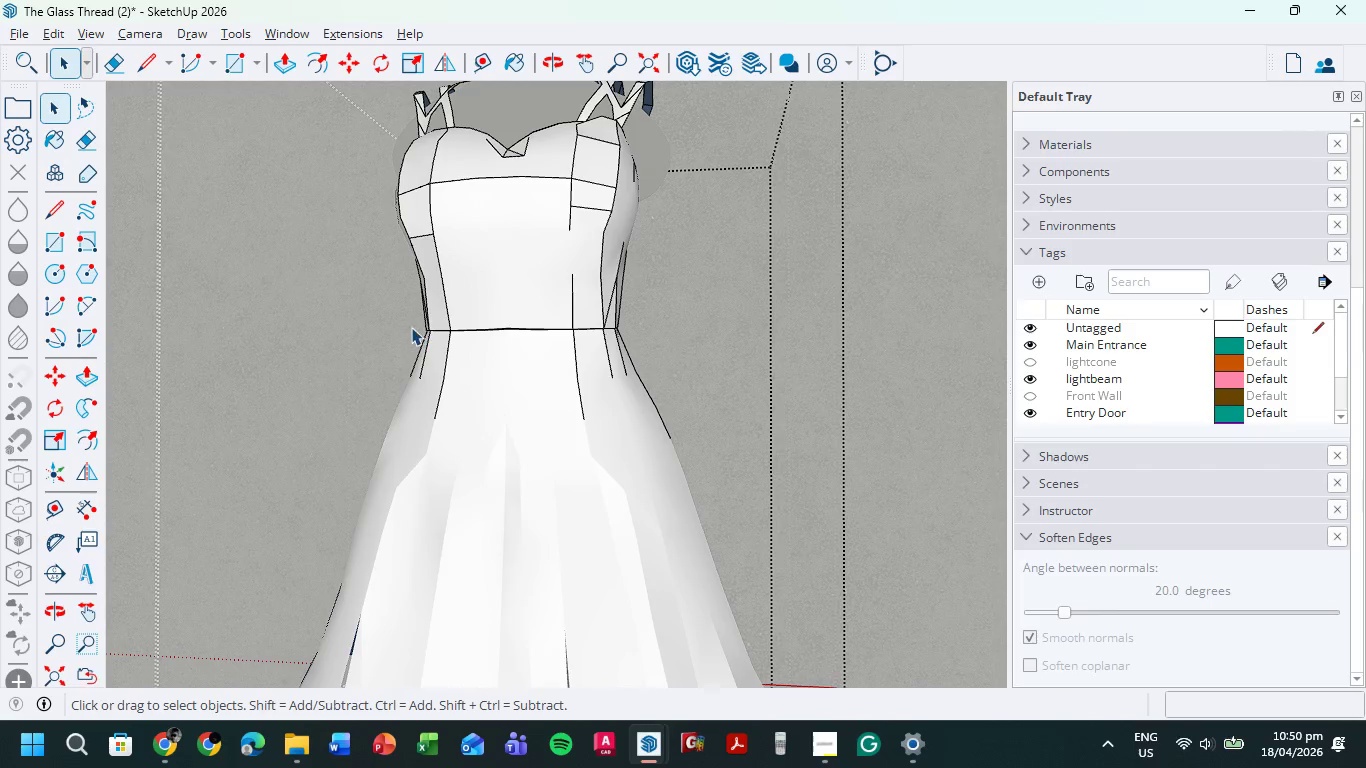 
left_click_drag(start_coordinate=[411, 327], to_coordinate=[487, 390])
 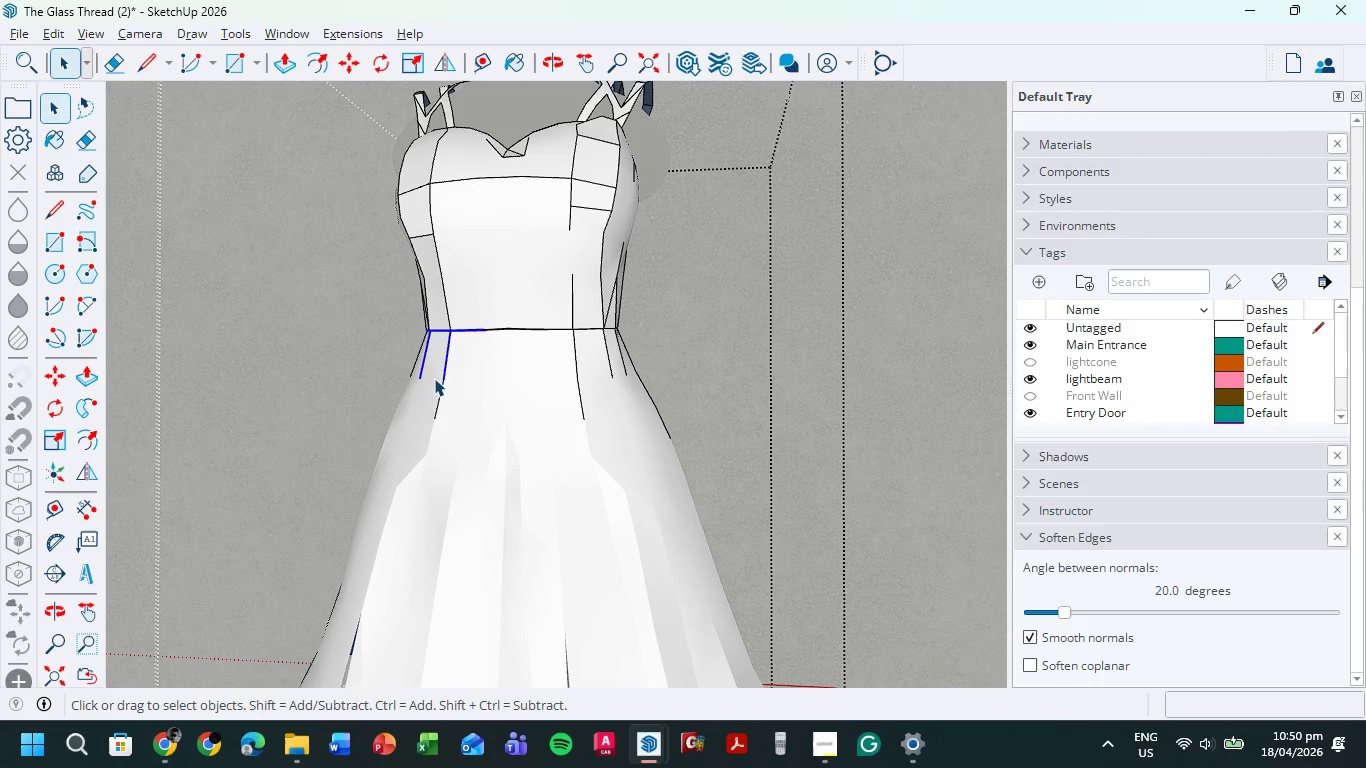 
hold_key(key=ShiftLeft, duration=0.69)
left_click_drag(start_coordinate=[435, 377], to_coordinate=[453, 421])
 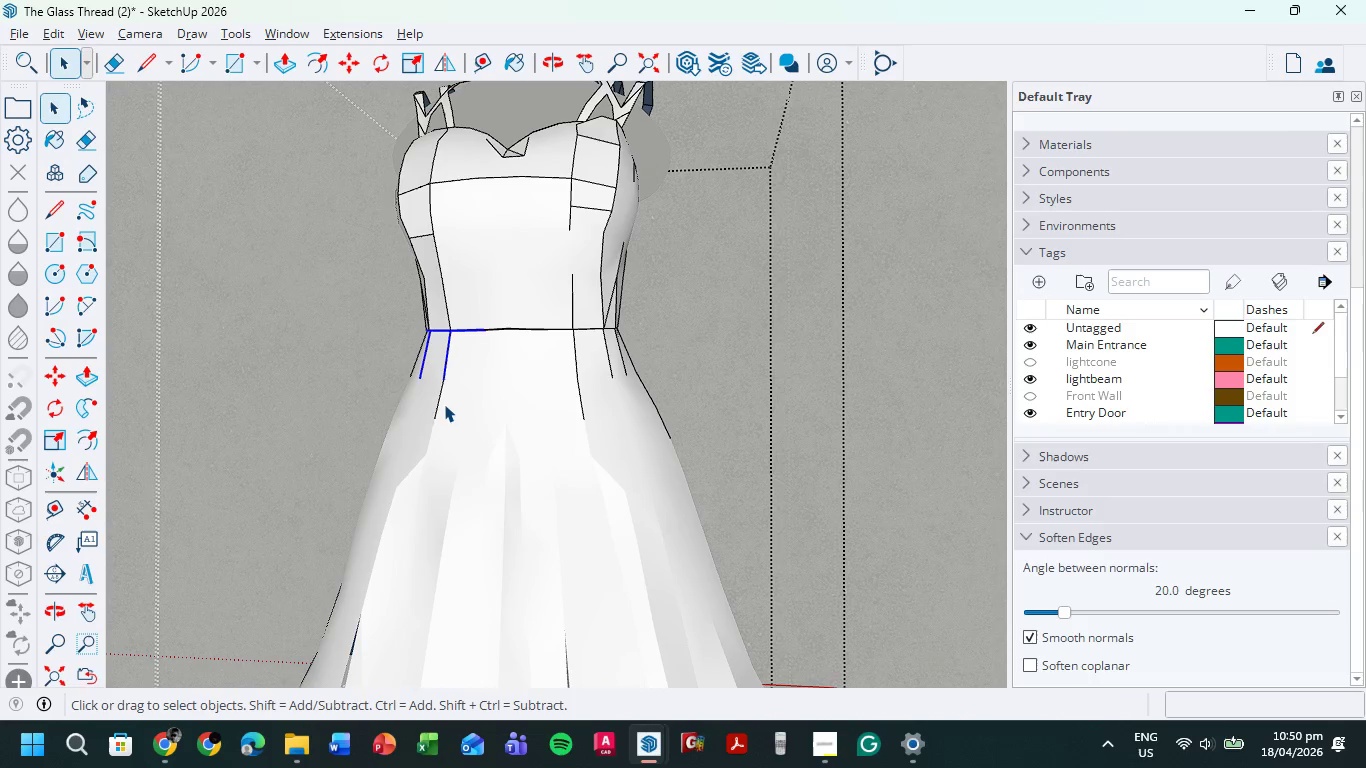 
hold_key(key=ShiftLeft, duration=8.48)
left_click([438, 394])
 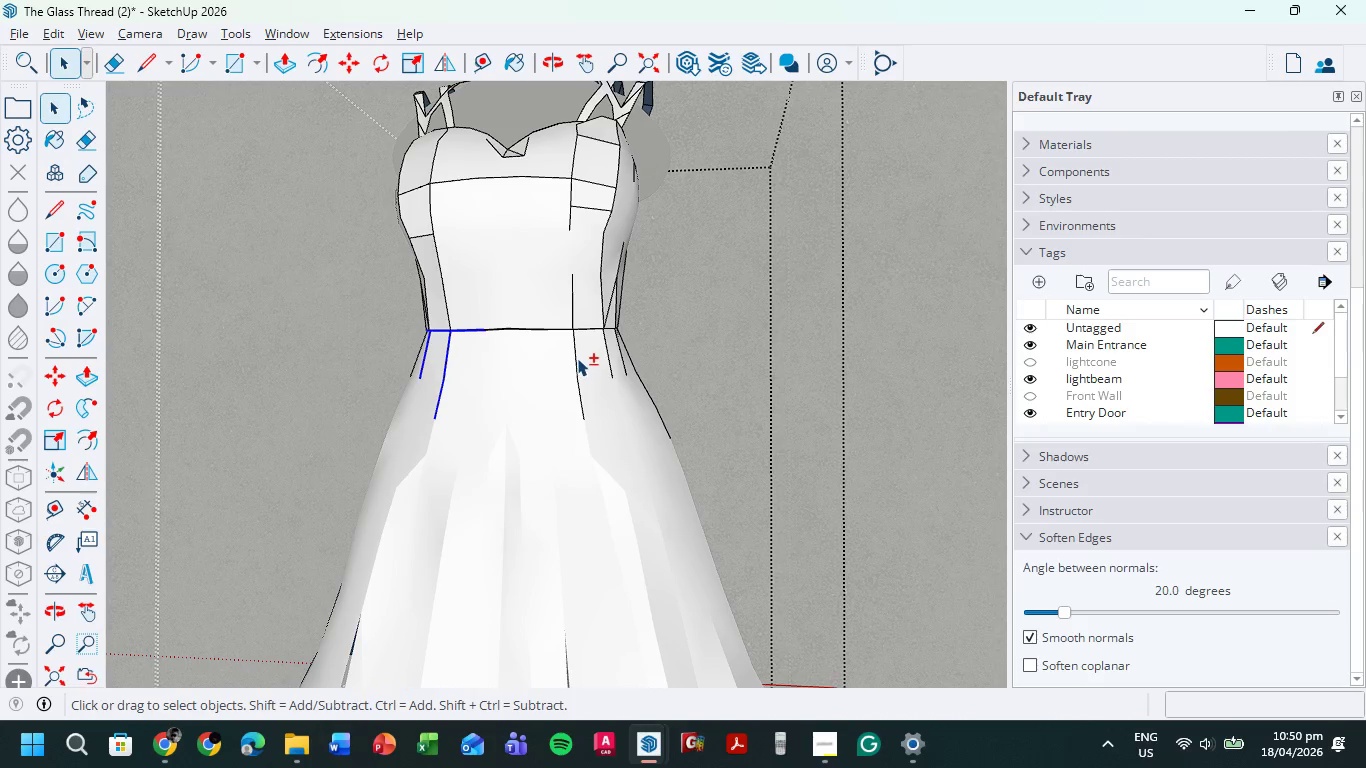 
left_click([574, 358])
 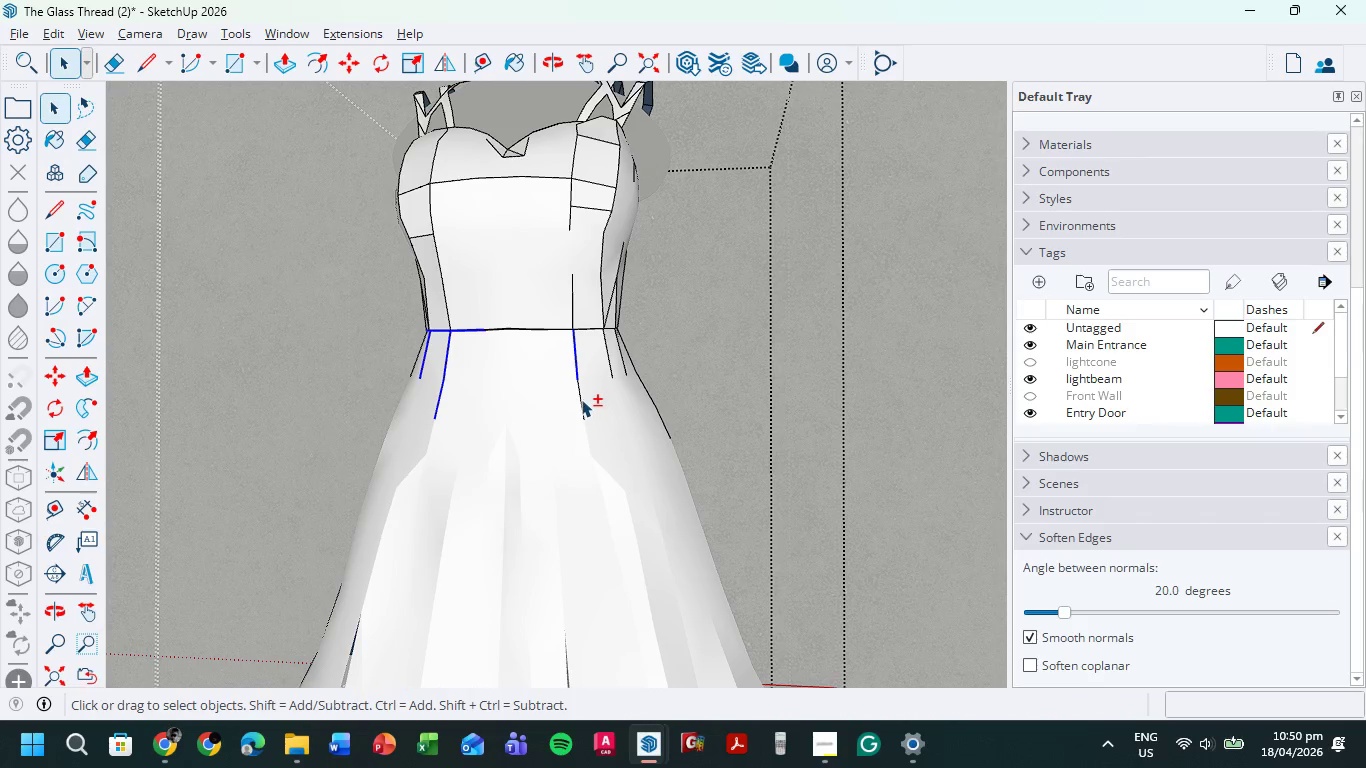 
left_click([581, 399])
 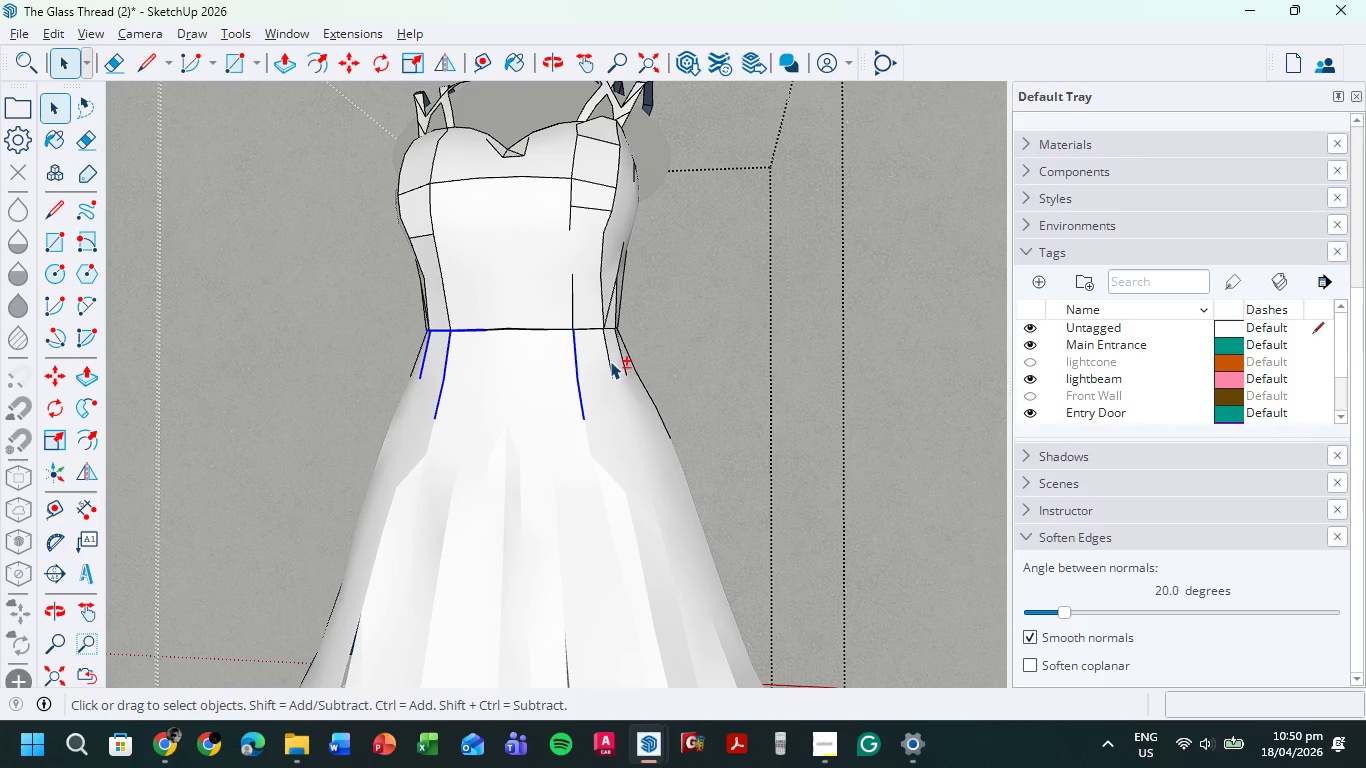 
left_click([610, 361])
 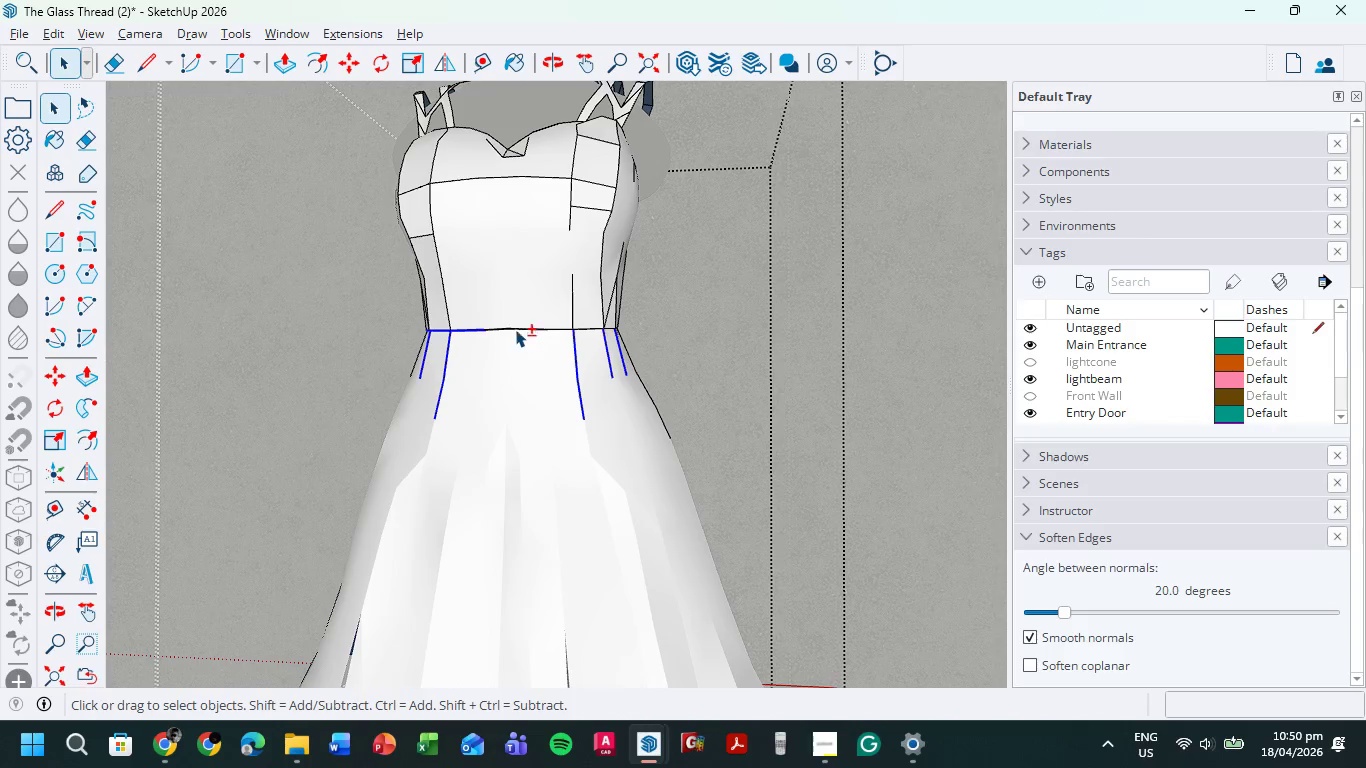 
left_click_drag(start_coordinate=[488, 310], to_coordinate=[652, 342])
 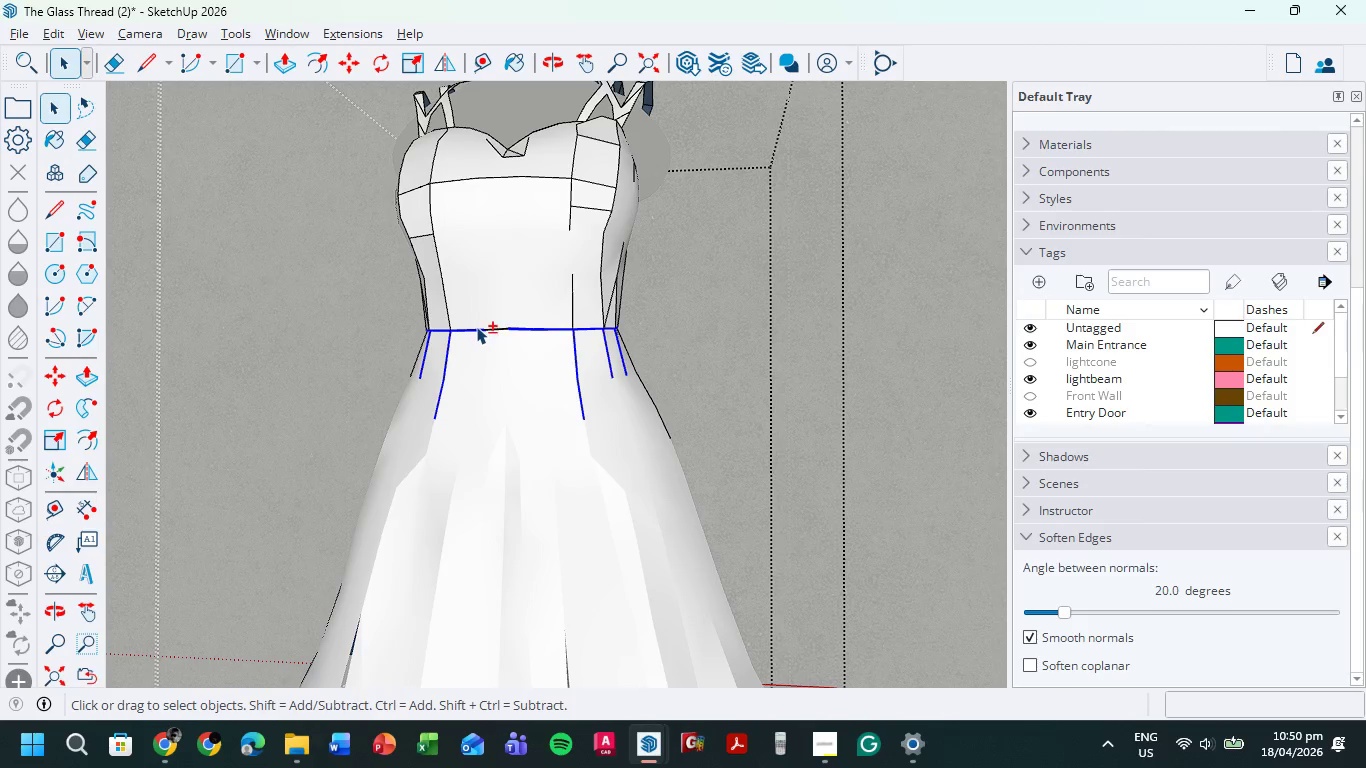 
left_click_drag(start_coordinate=[461, 302], to_coordinate=[517, 355])
 